 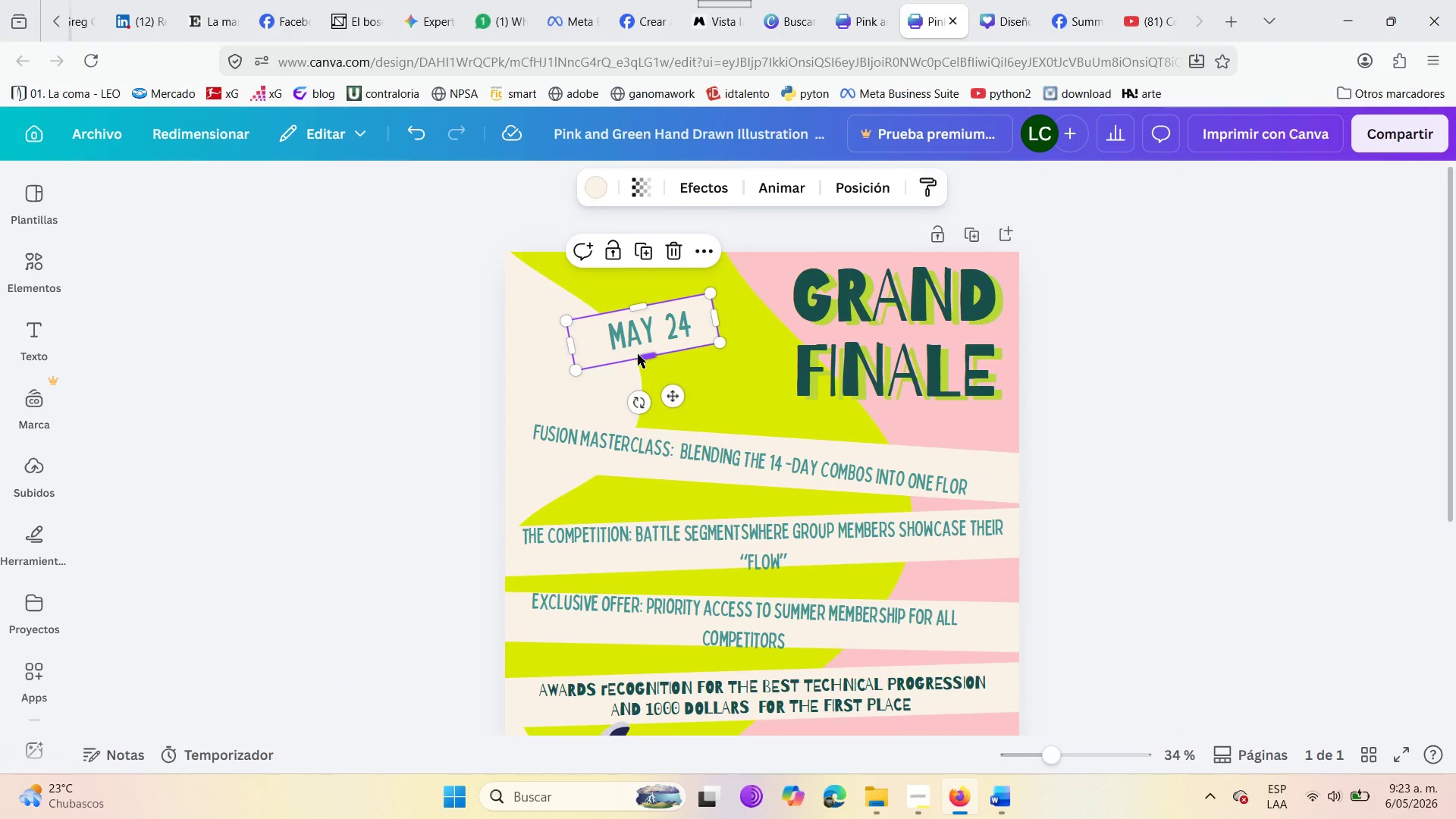 
key(Control+C)
 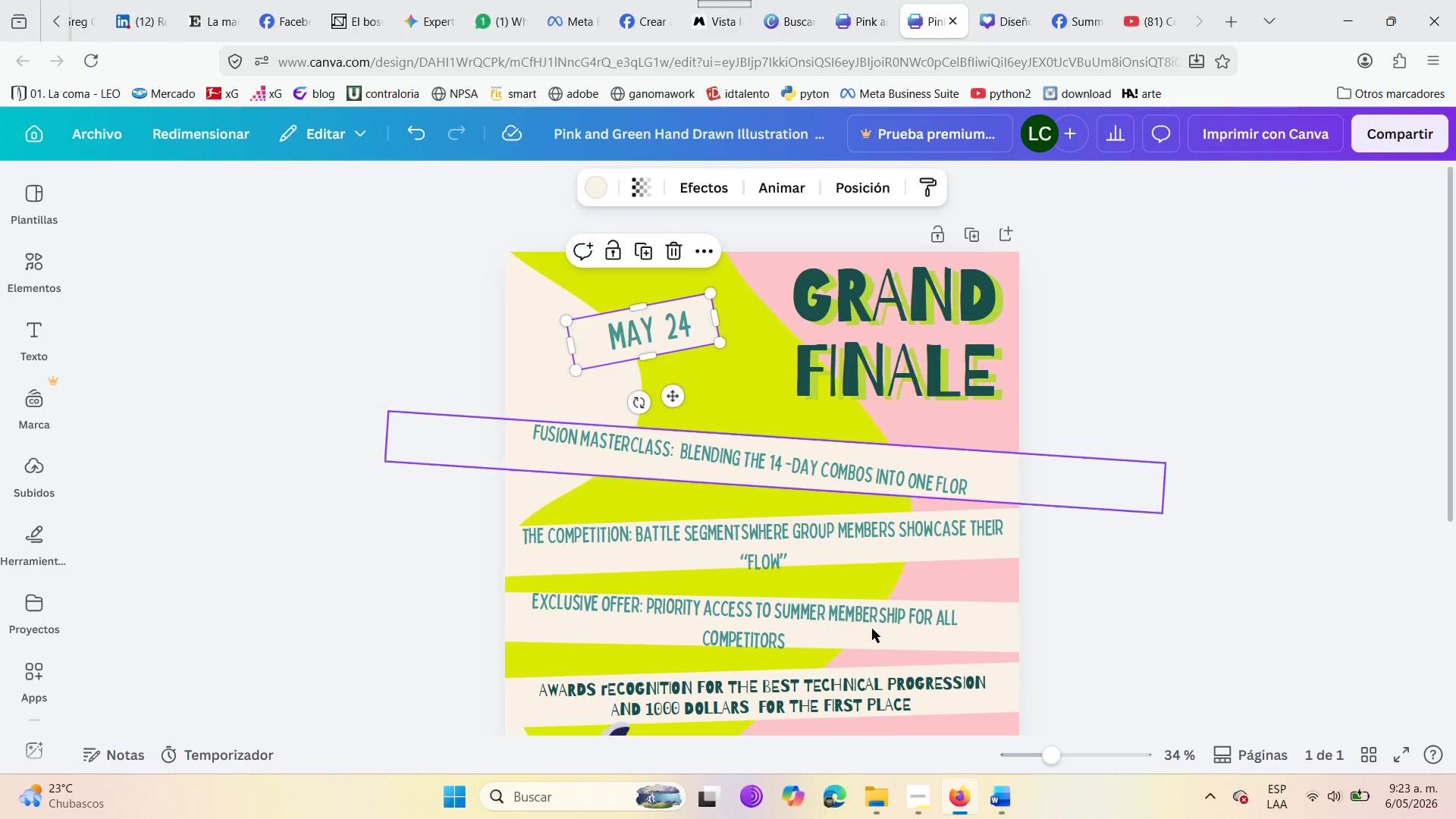 
key(Control+V)
 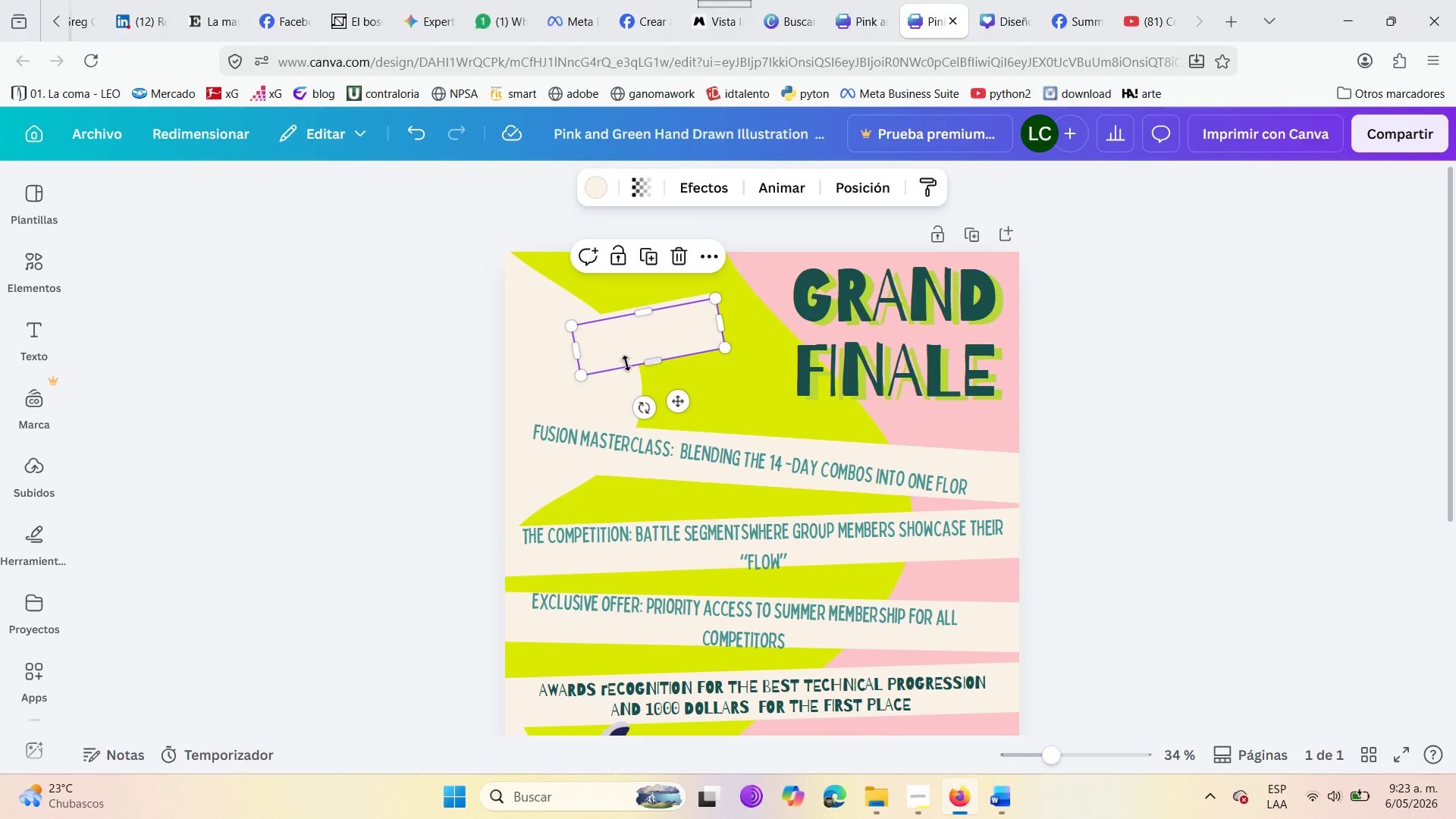 
left_click_drag(start_coordinate=[638, 339], to_coordinate=[789, 654])
 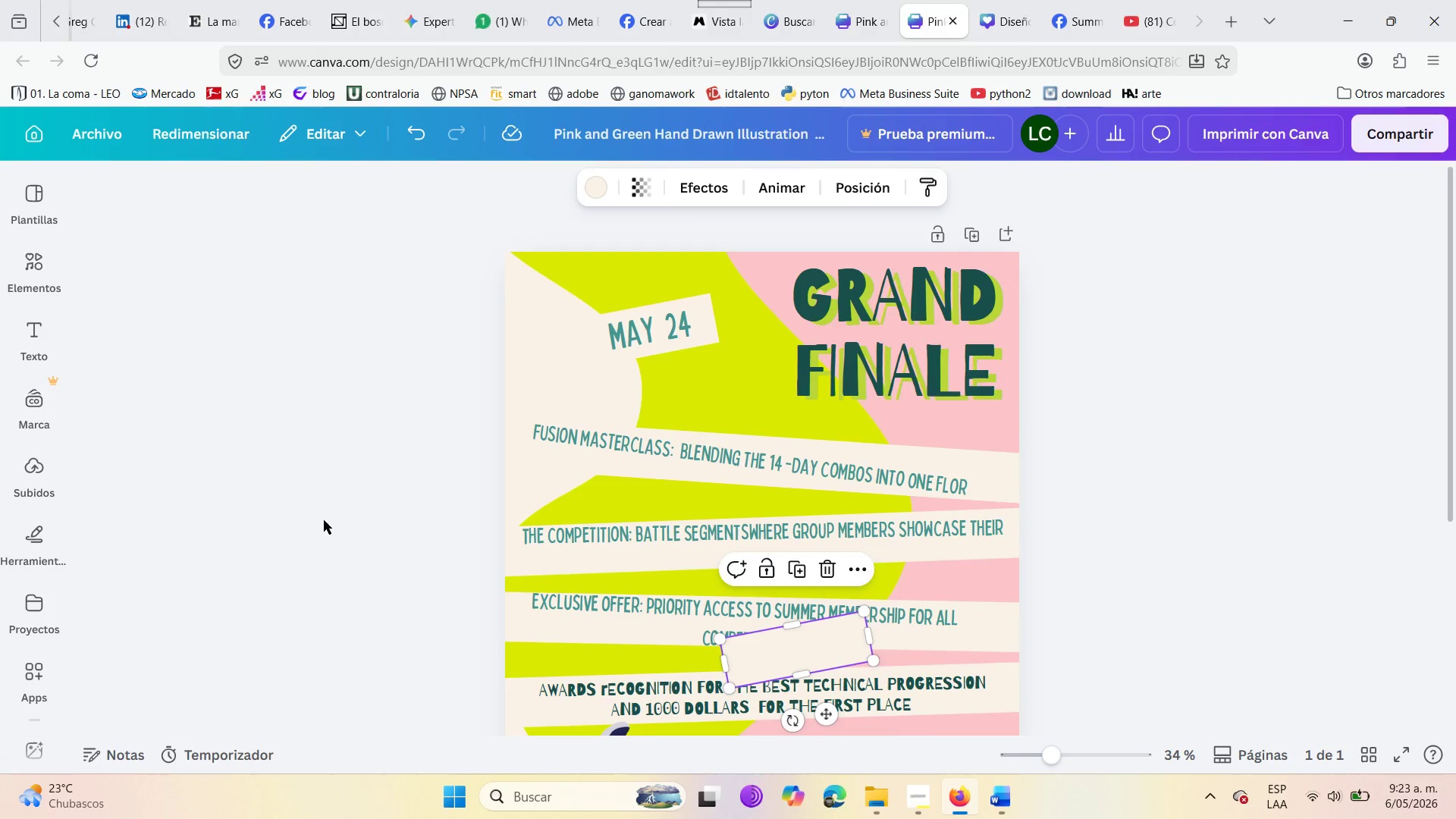 
scroll: coordinate [324, 520], scroll_direction: down, amount: 4.0
 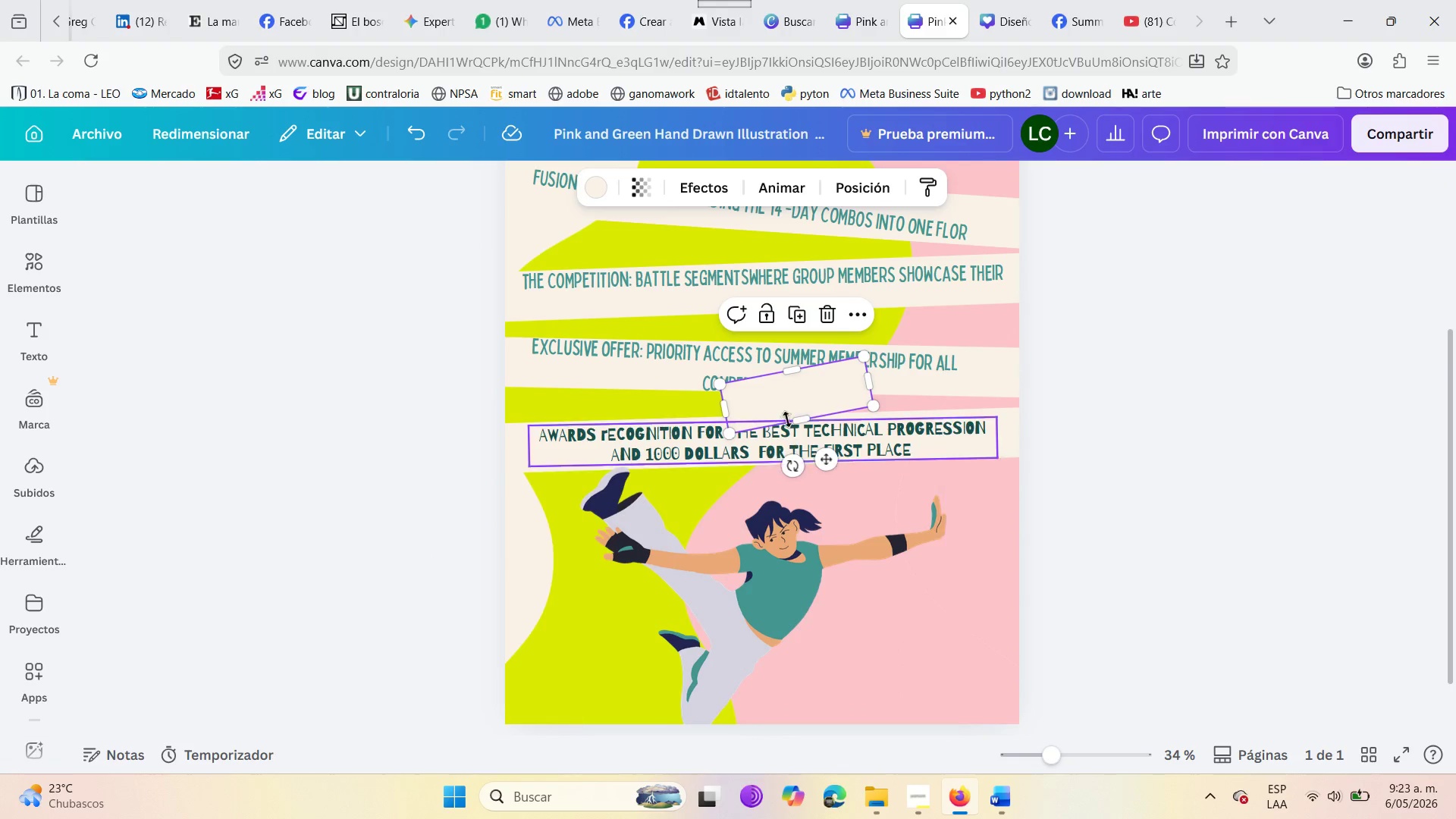 
left_click_drag(start_coordinate=[791, 401], to_coordinate=[931, 699])
 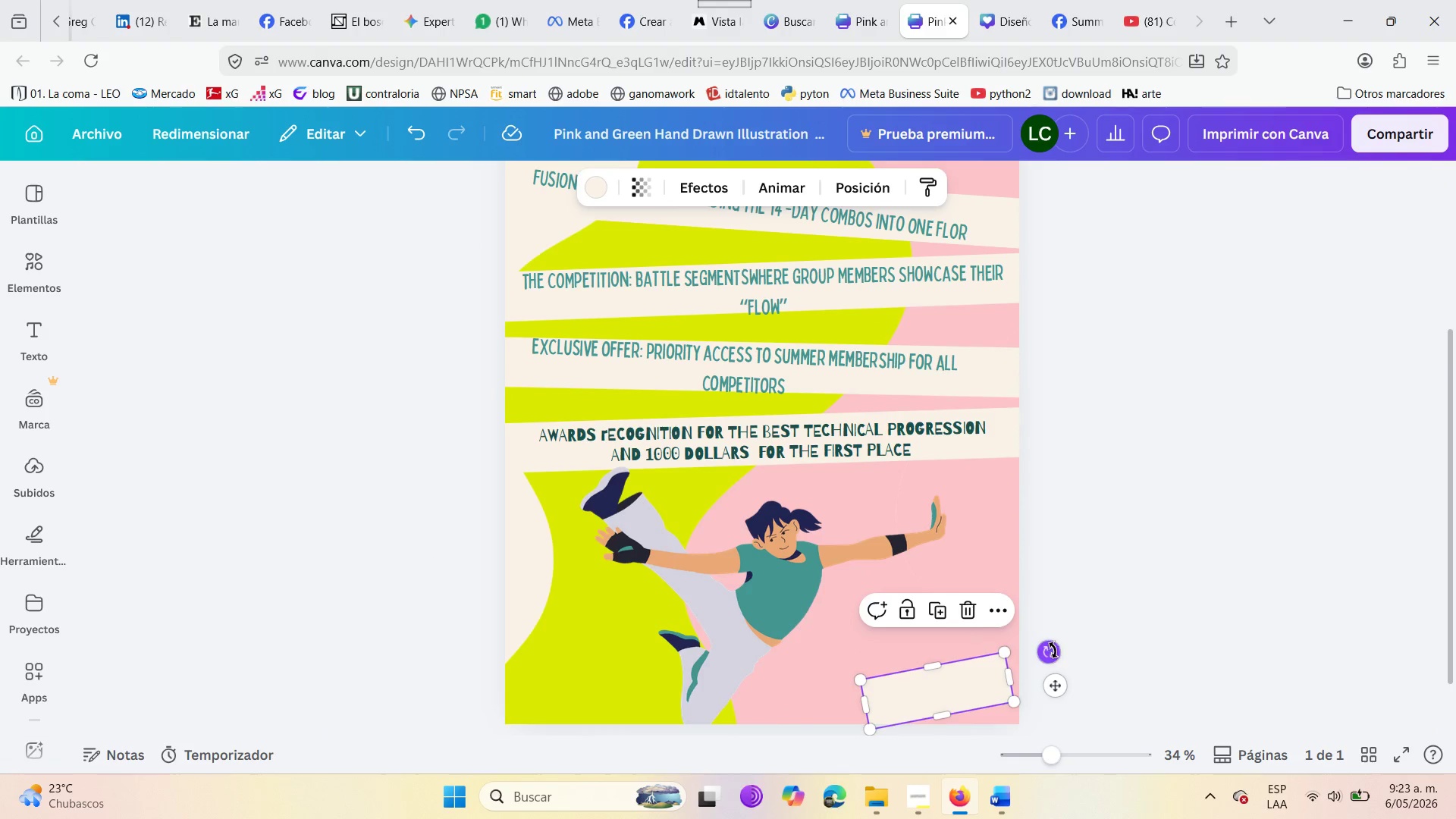 
left_click_drag(start_coordinate=[1055, 649], to_coordinate=[1053, 672])
 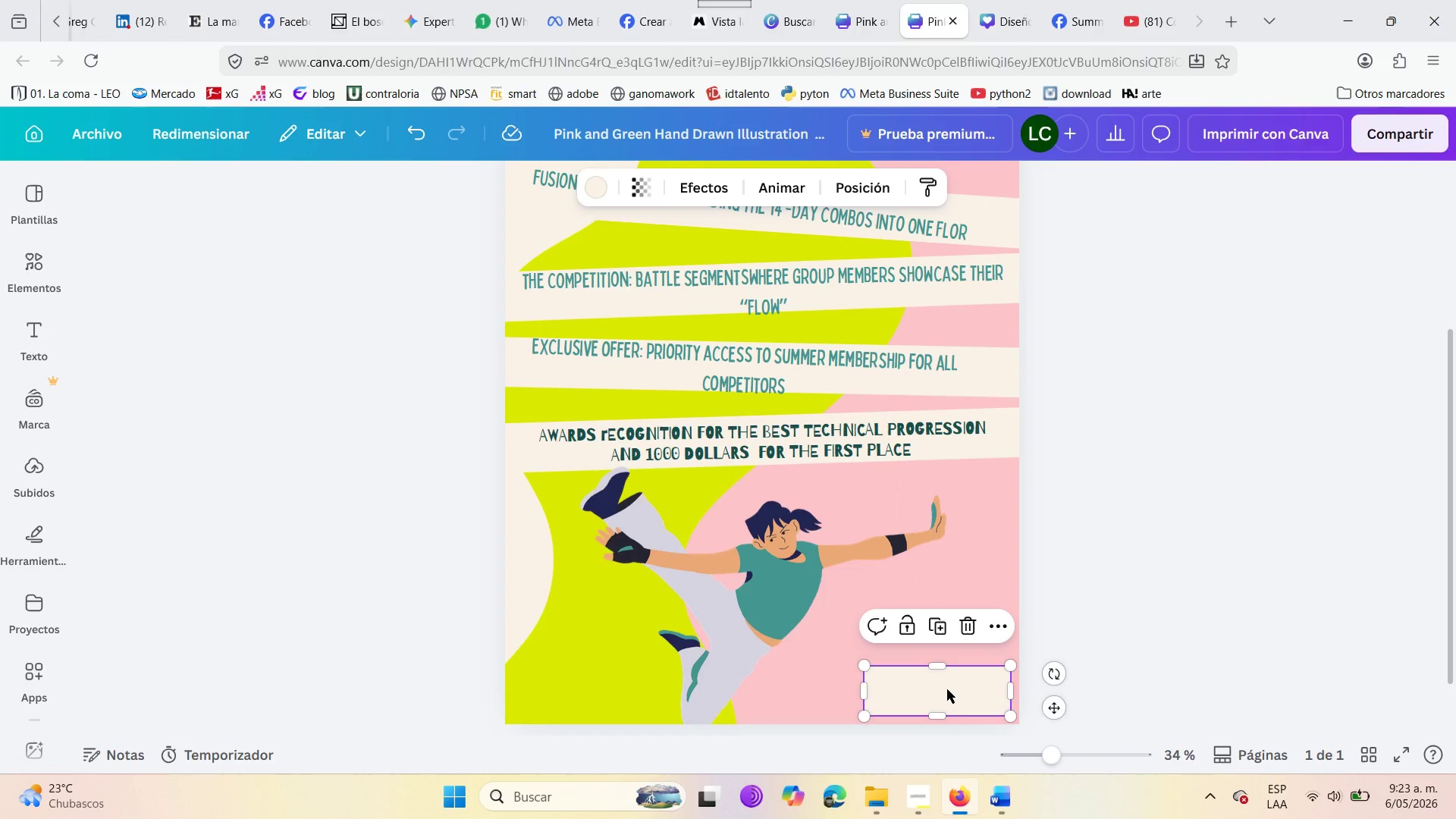 
left_click_drag(start_coordinate=[947, 689], to_coordinate=[962, 686])
 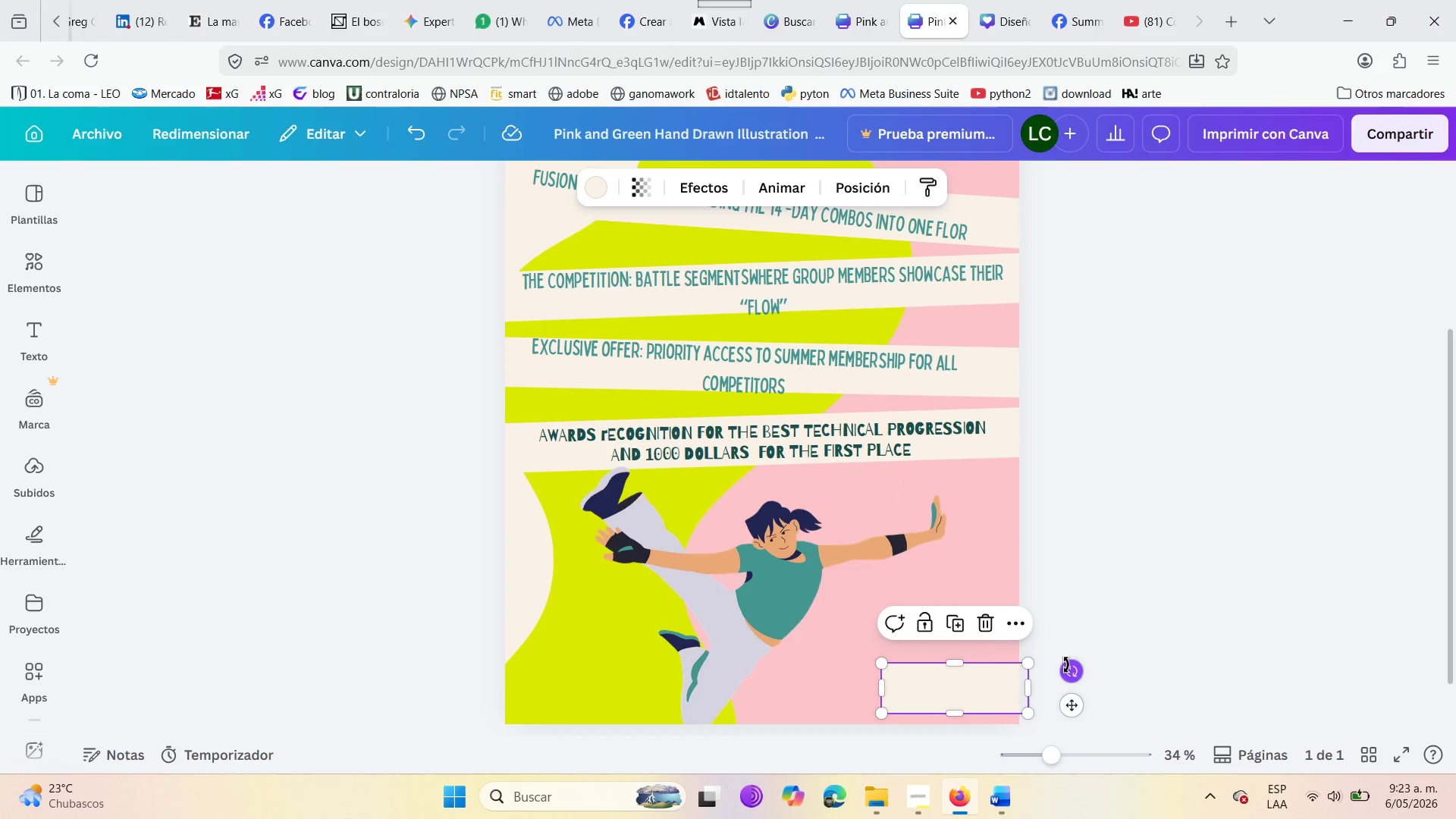 
left_click_drag(start_coordinate=[1072, 670], to_coordinate=[1030, 634])
 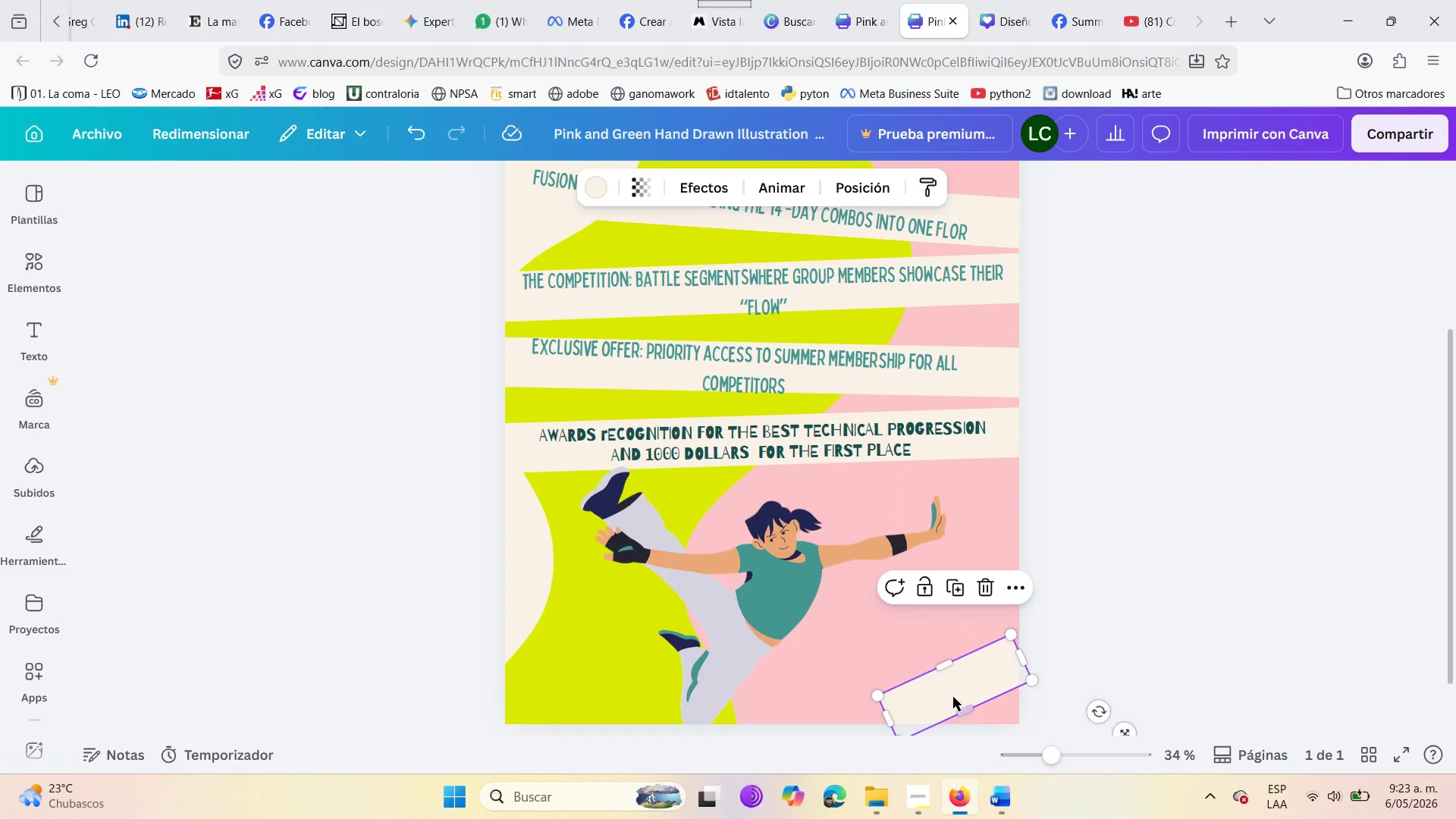 
left_click_drag(start_coordinate=[953, 697], to_coordinate=[952, 673])
 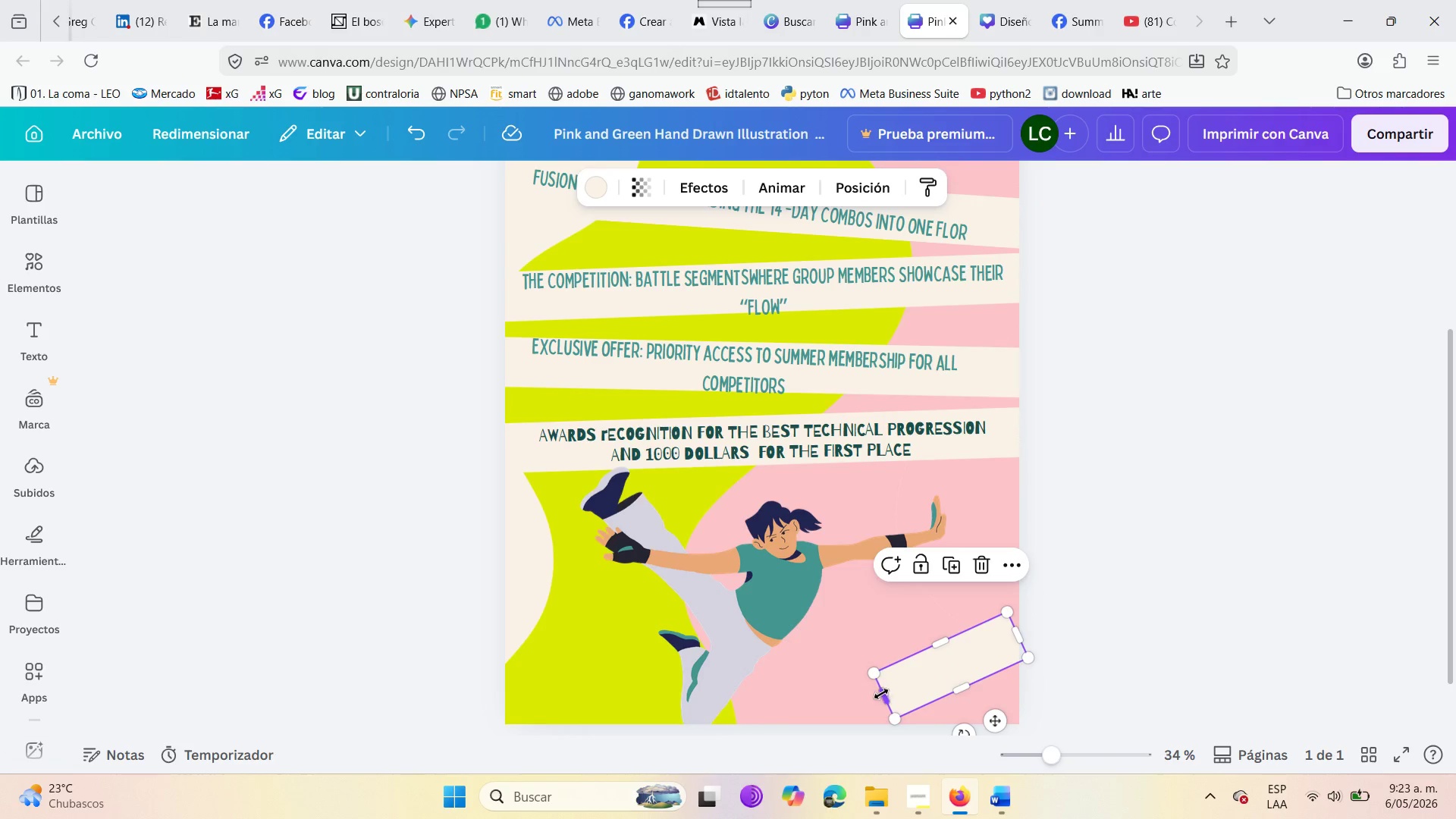 
left_click_drag(start_coordinate=[882, 692], to_coordinate=[764, 806])
 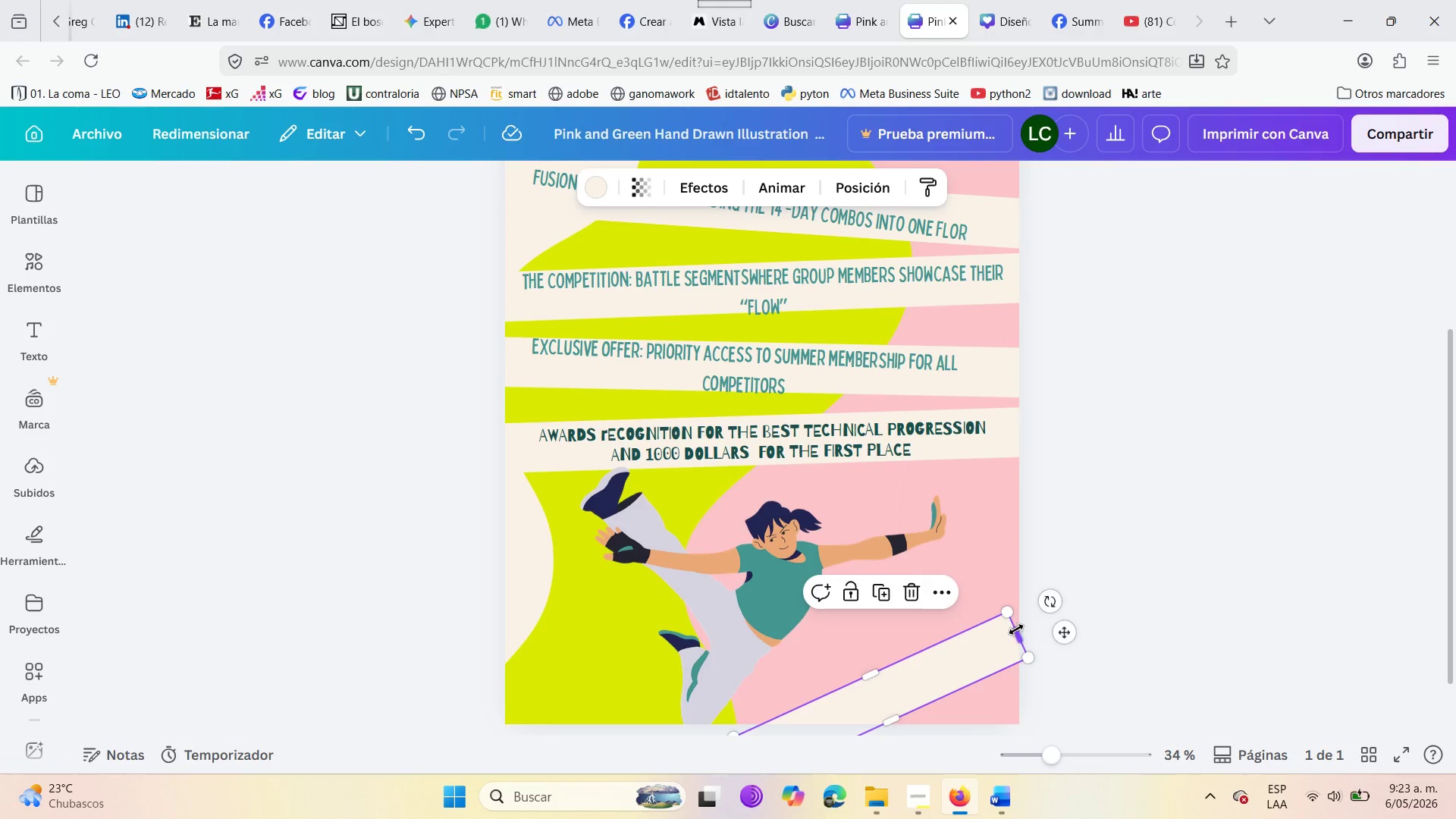 
left_click_drag(start_coordinate=[1016, 629], to_coordinate=[1089, 557])
 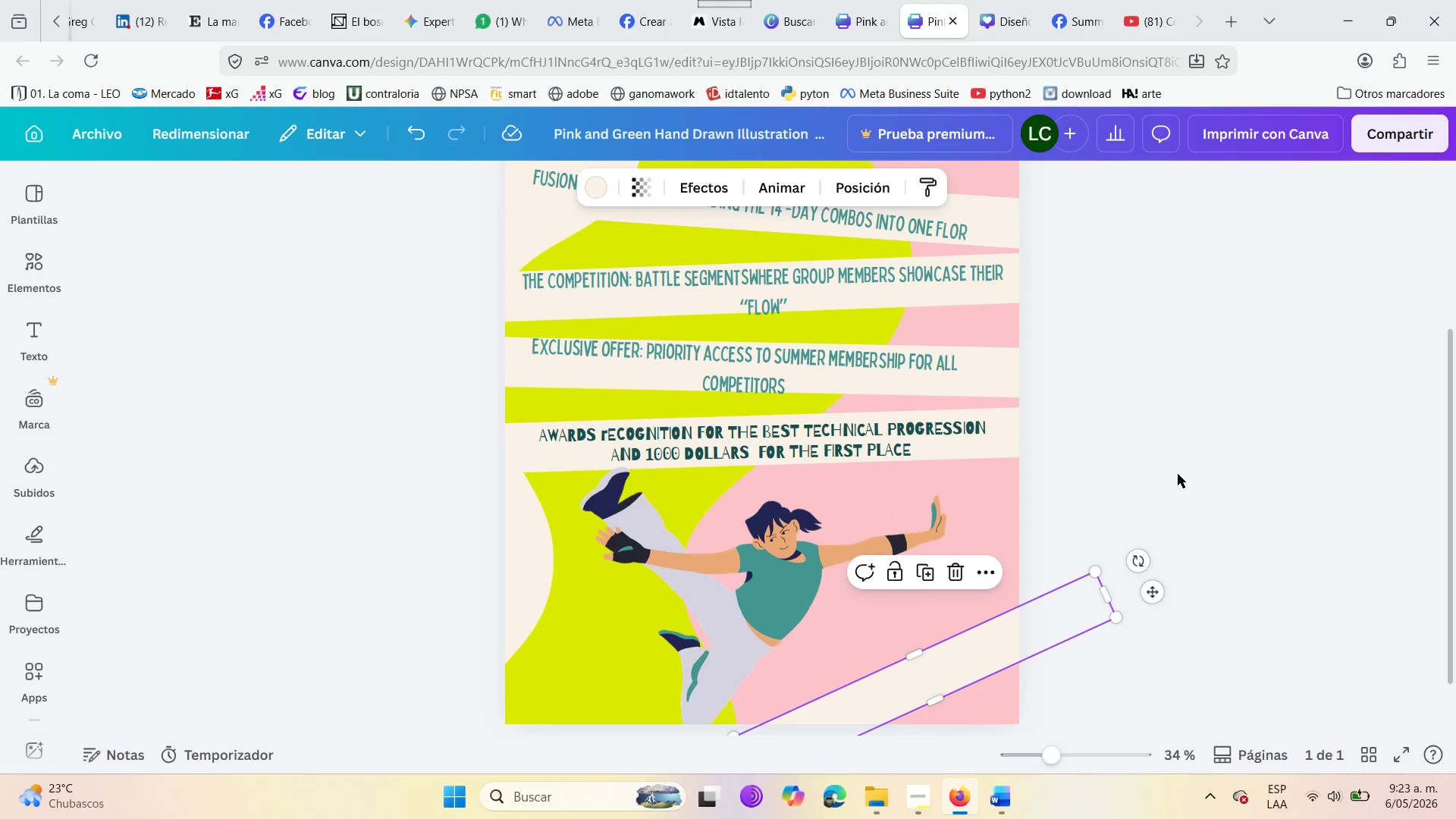 
left_click([1178, 469])
 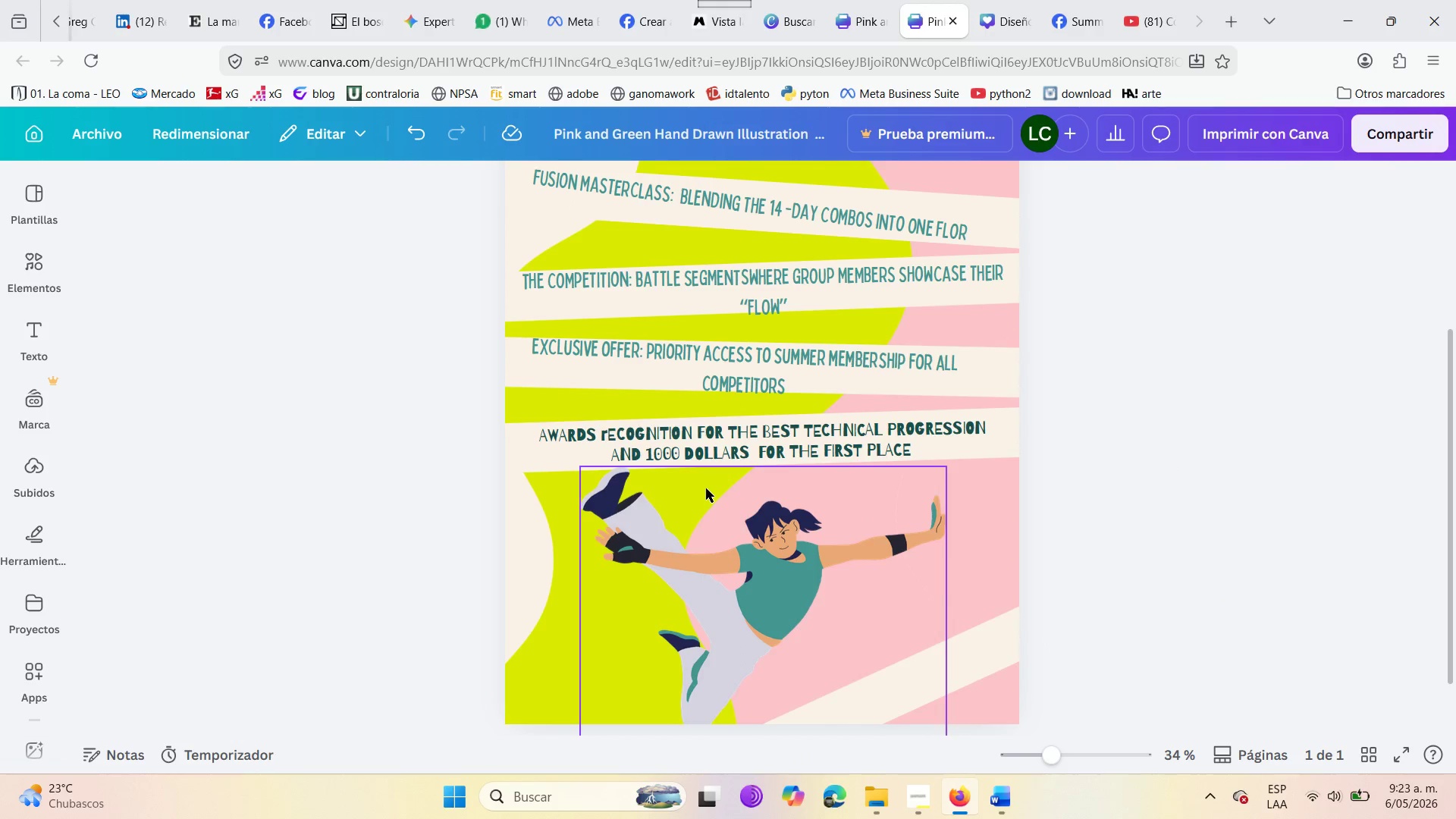 
scroll: coordinate [475, 429], scroll_direction: up, amount: 4.0
 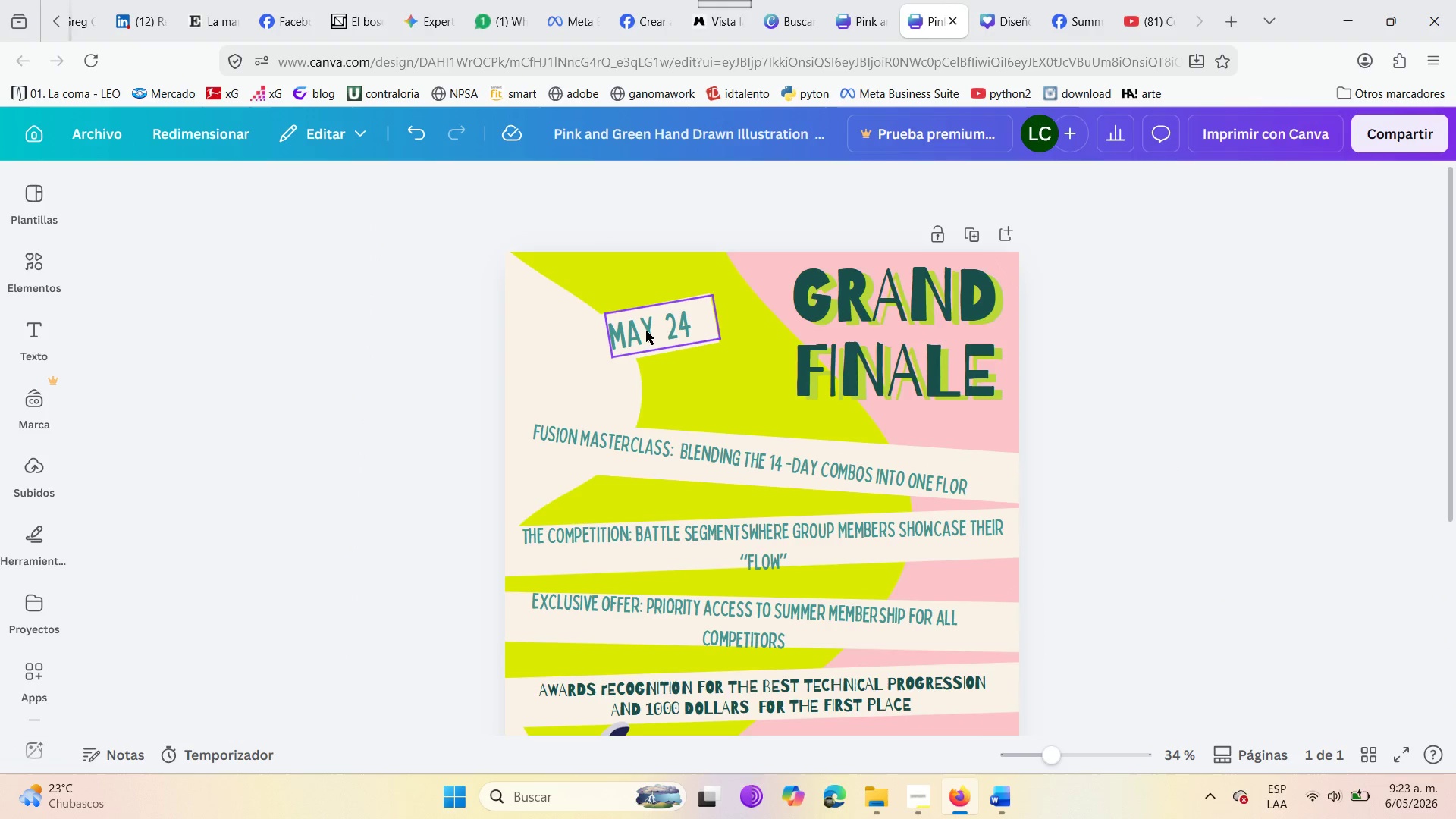 
left_click([645, 328])
 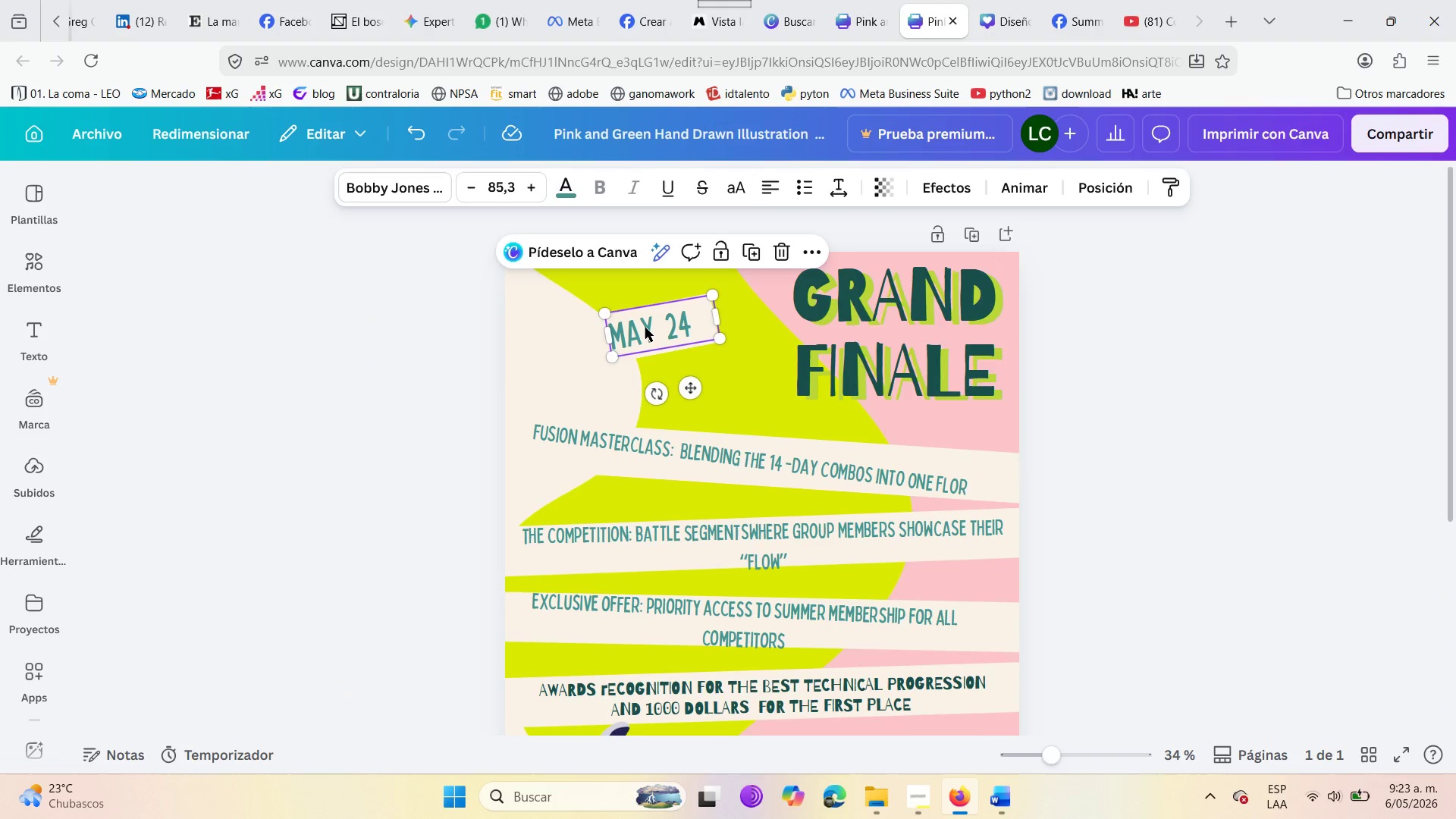 
key(Control+C)
 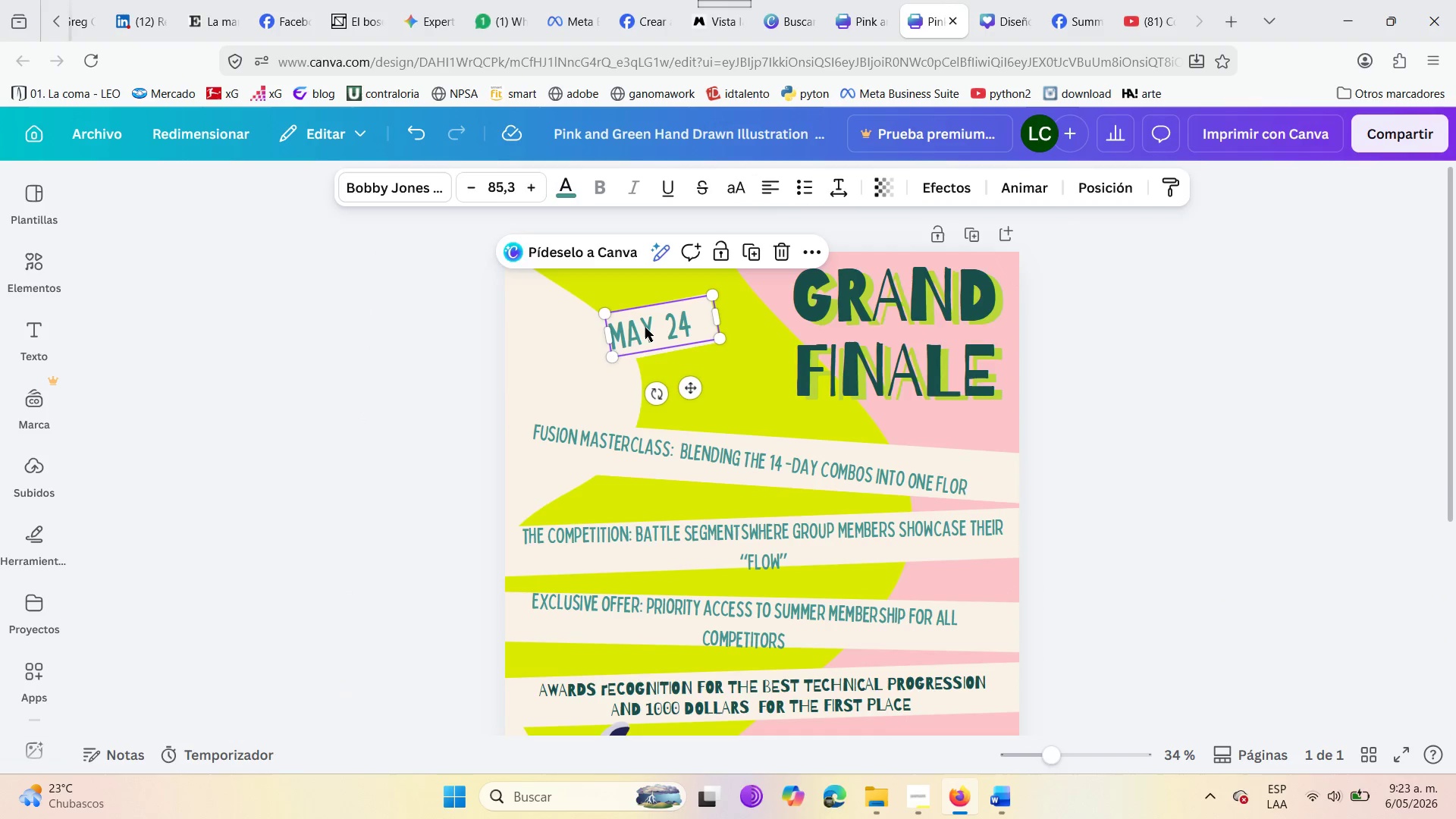 
hold_key(key=ControlLeft, duration=1.17)
 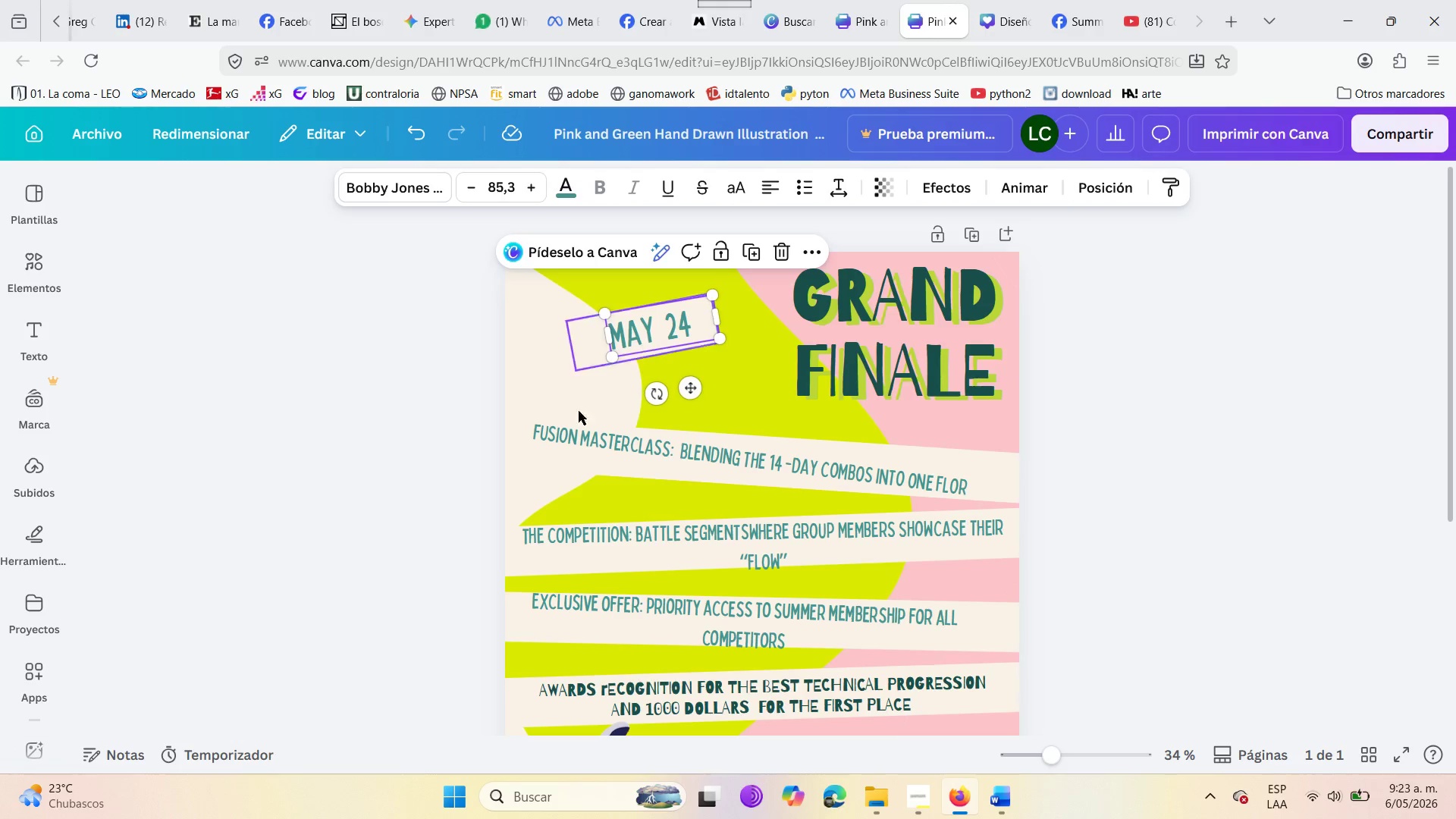 
left_click([257, 395])
 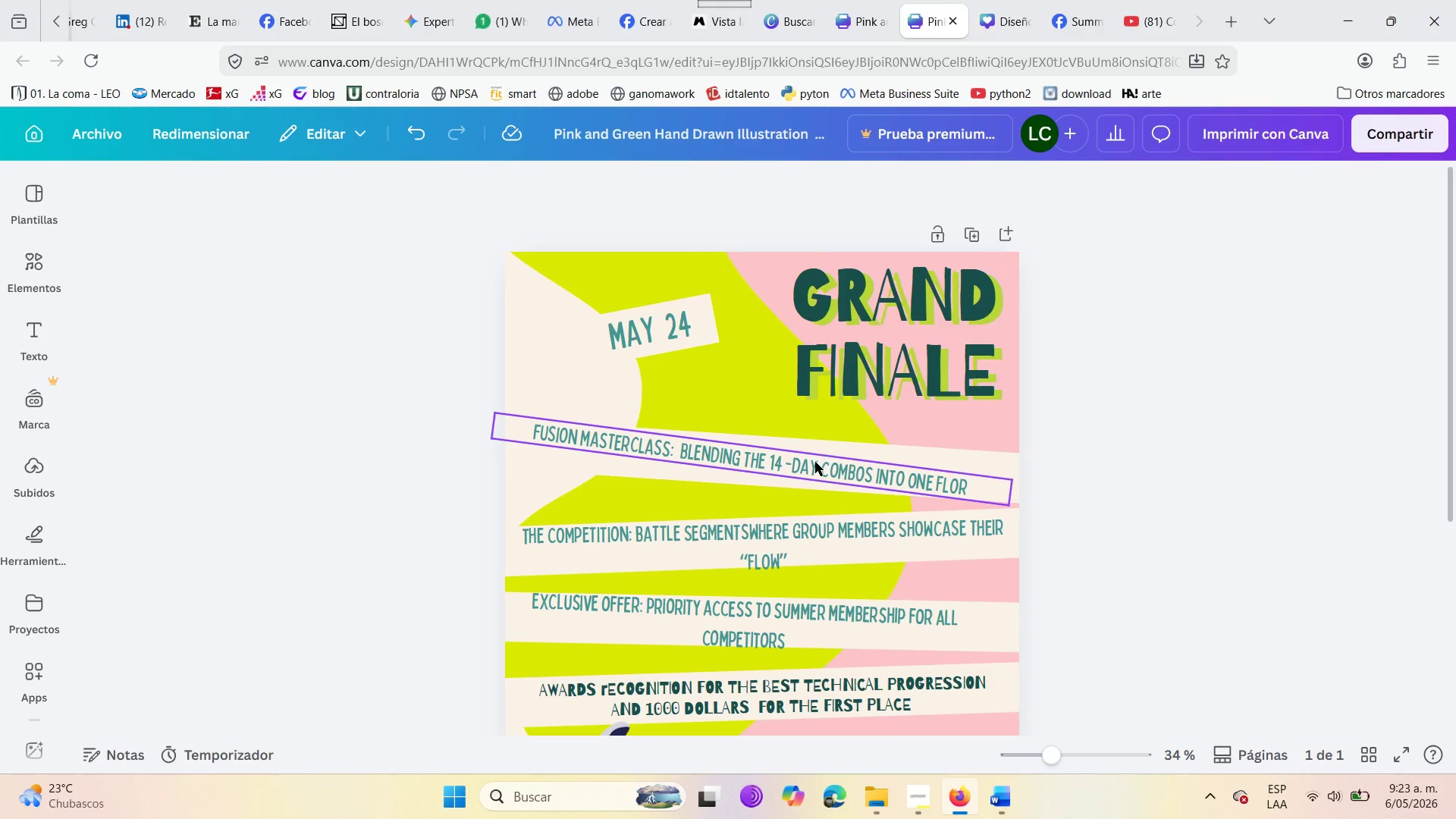 
left_click([813, 464])
 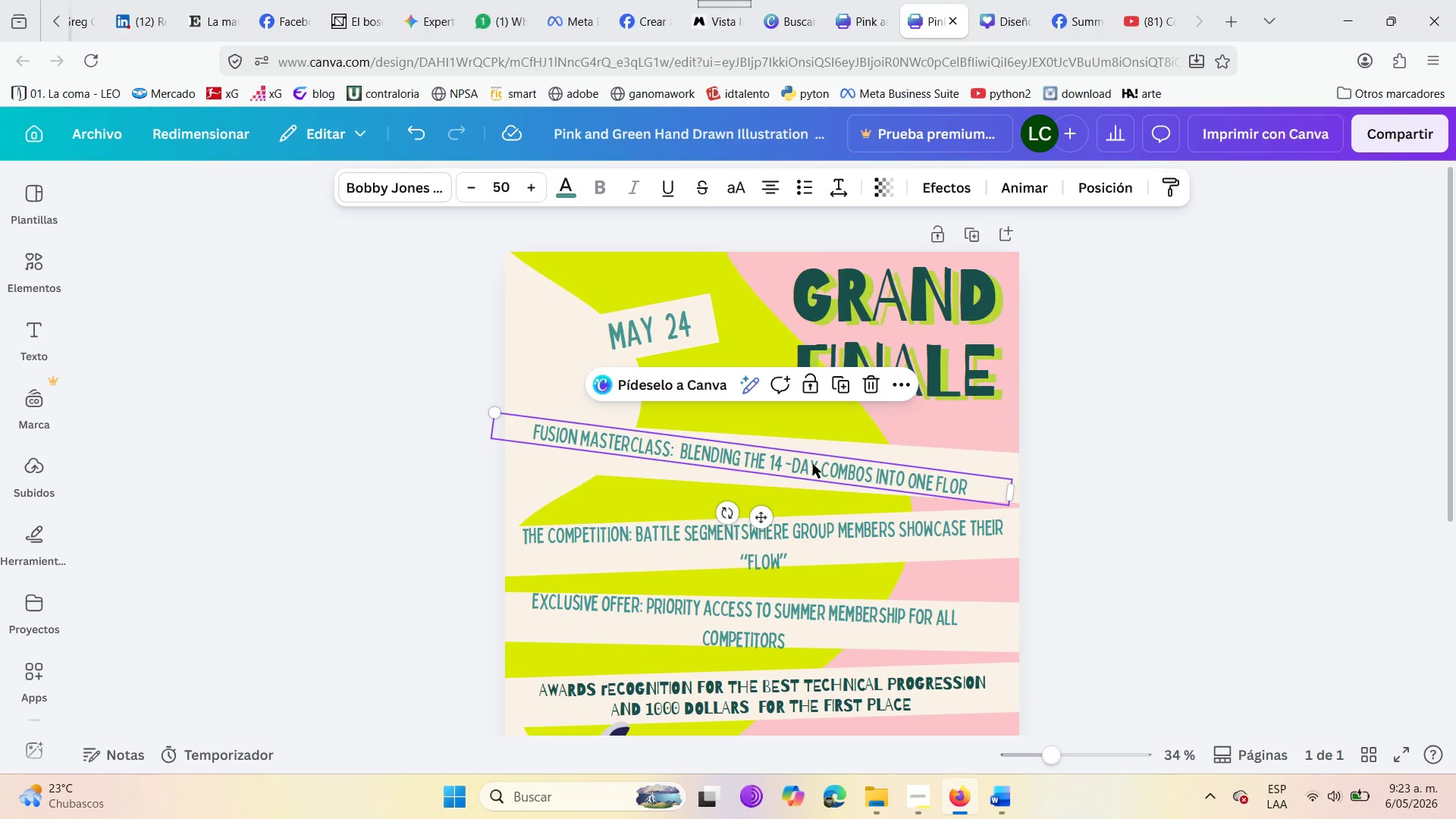 
key(Control+C)
 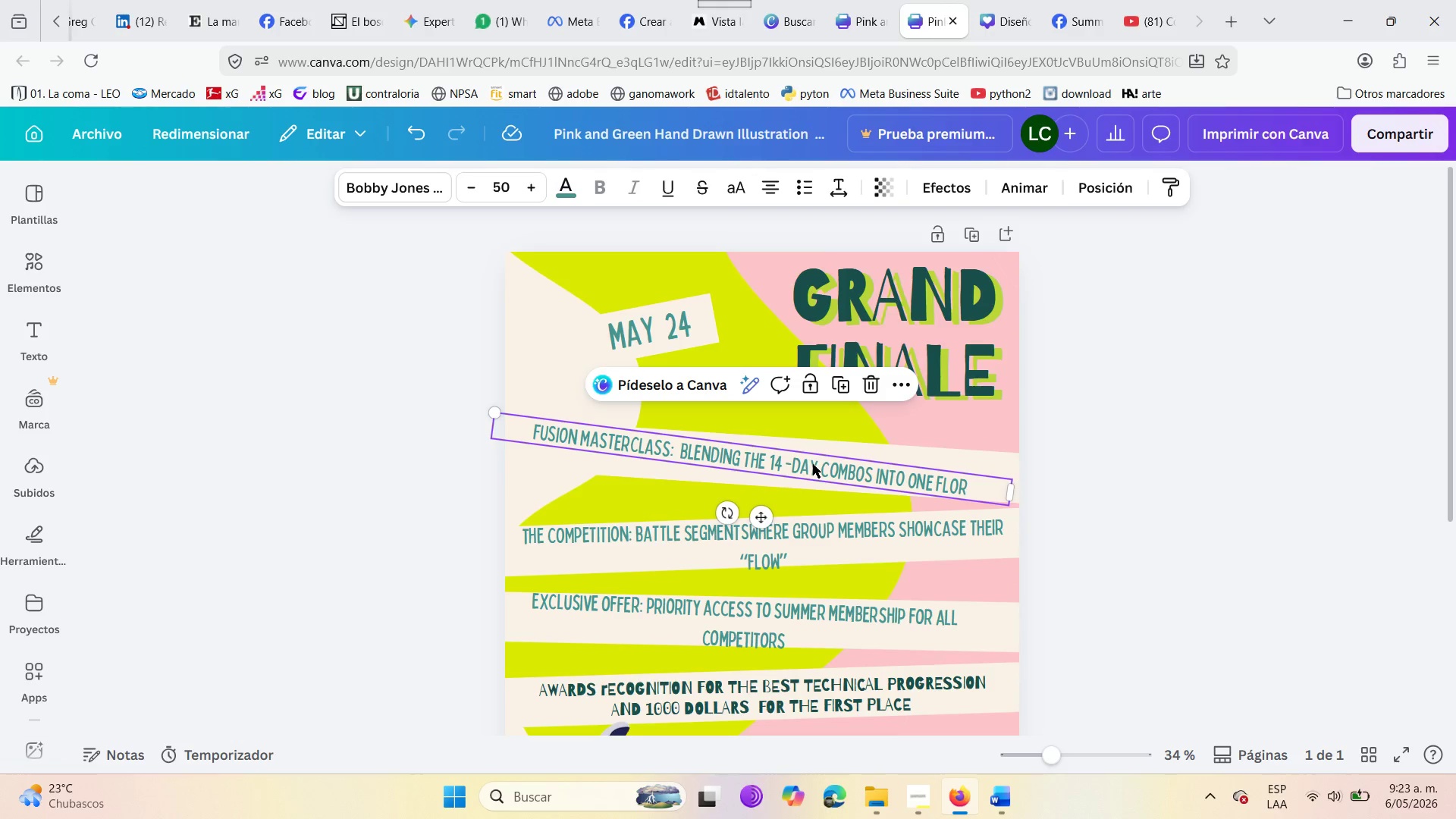 
key(Control+V)
 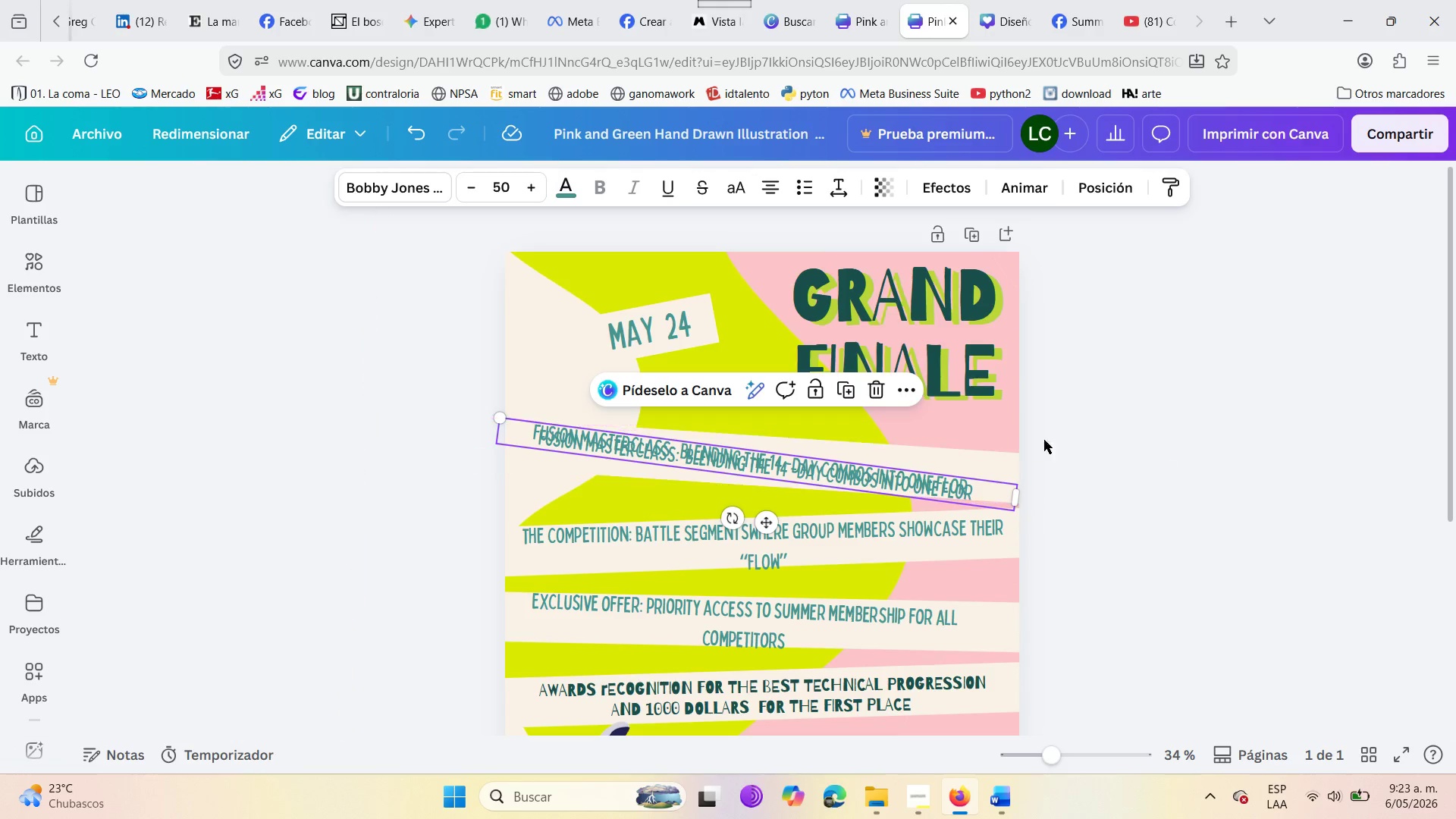 
scroll: coordinate [730, 513], scroll_direction: down, amount: 4.0
 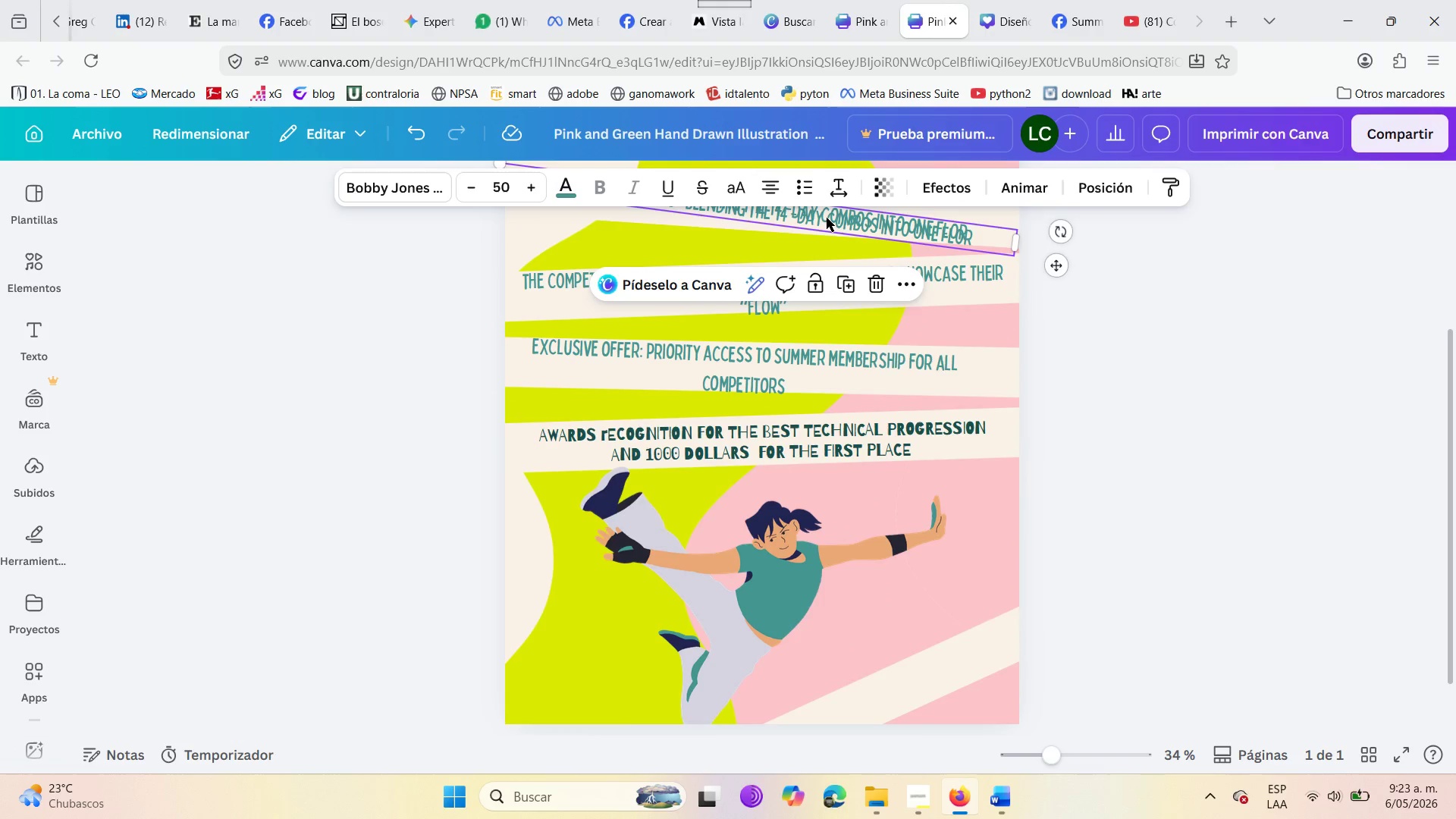 
left_click_drag(start_coordinate=[827, 218], to_coordinate=[961, 684])
 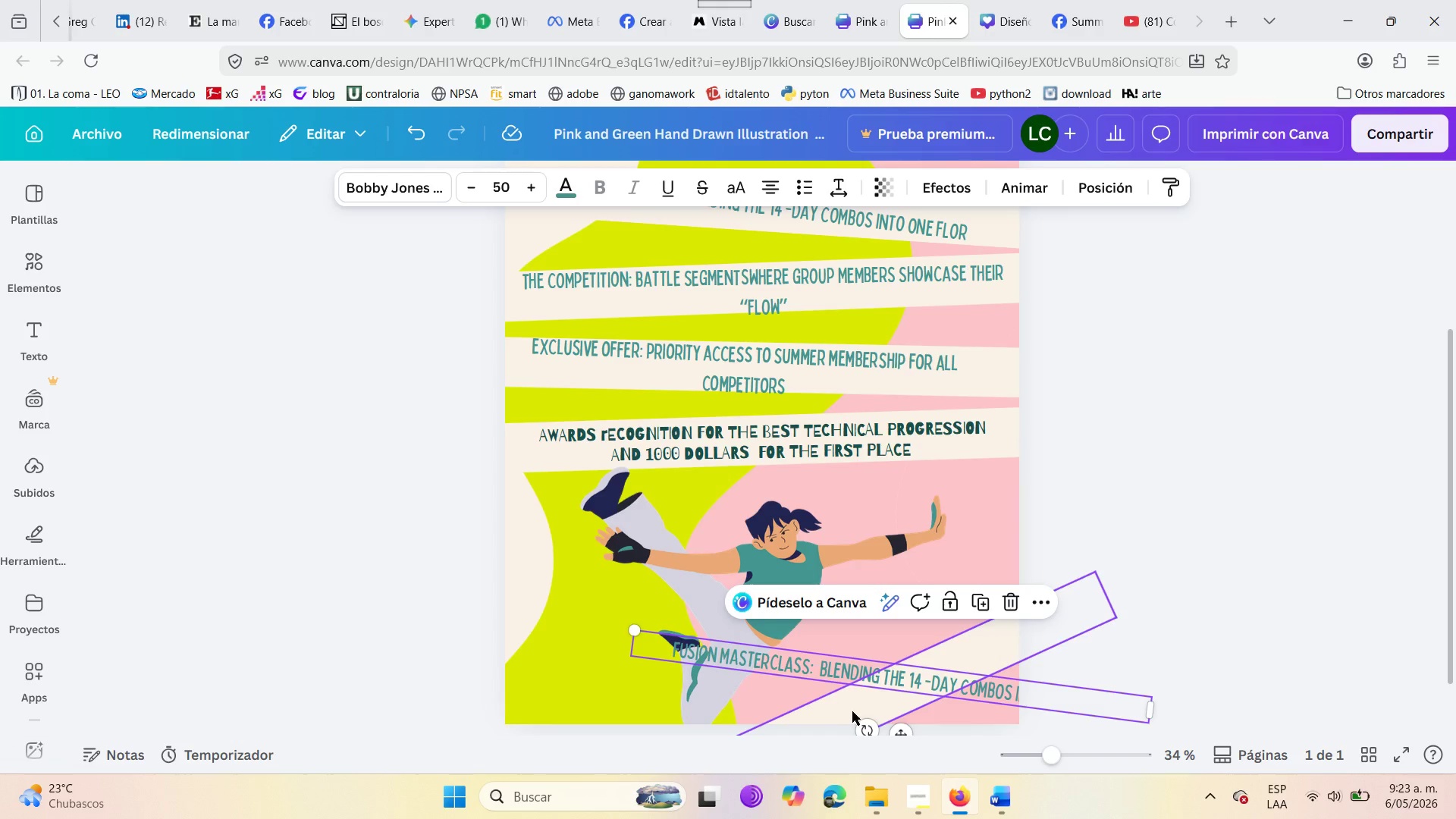 
left_click_drag(start_coordinate=[864, 729], to_coordinate=[906, 758])
 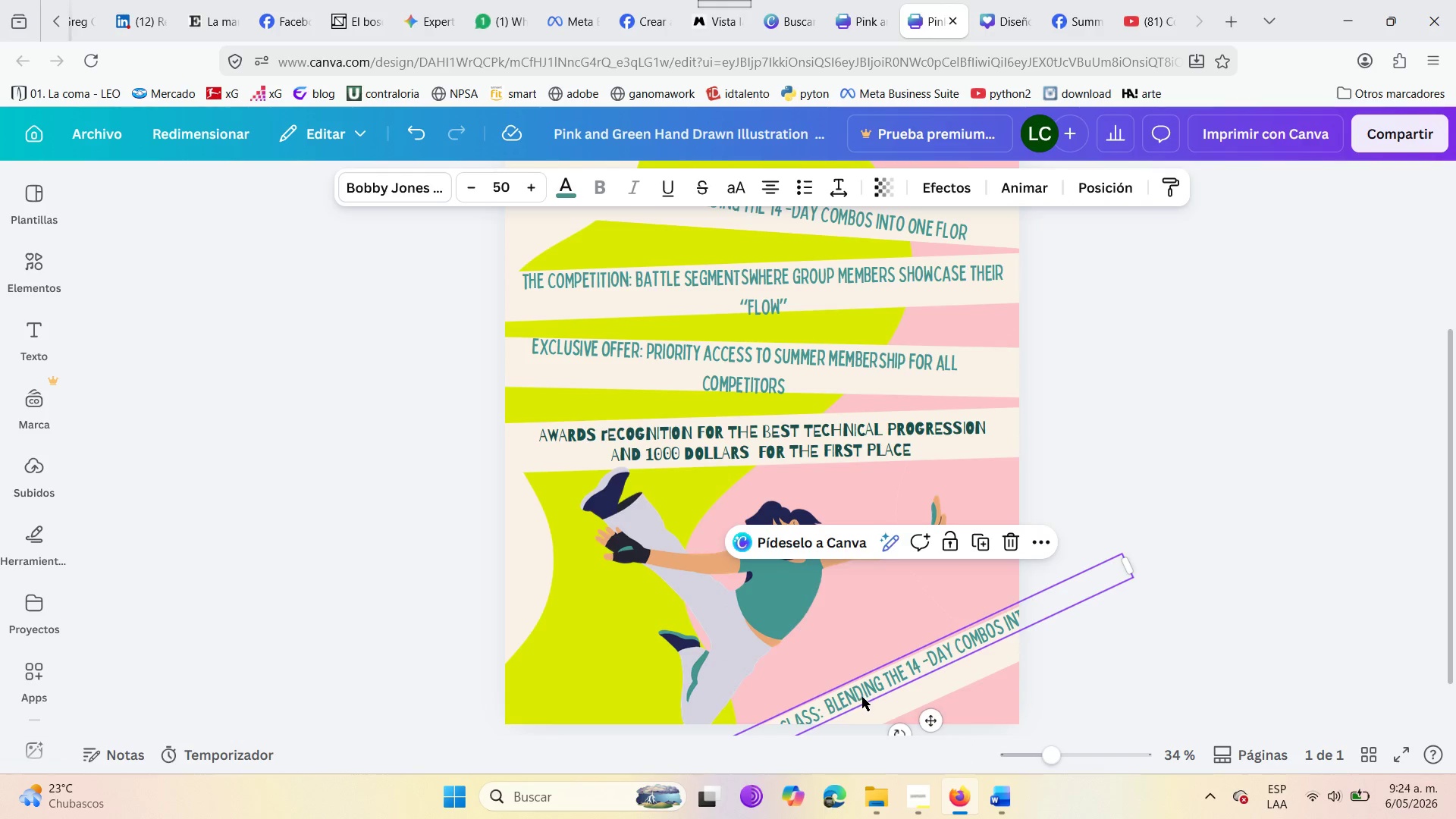 
left_click_drag(start_coordinate=[862, 697], to_coordinate=[883, 697])
 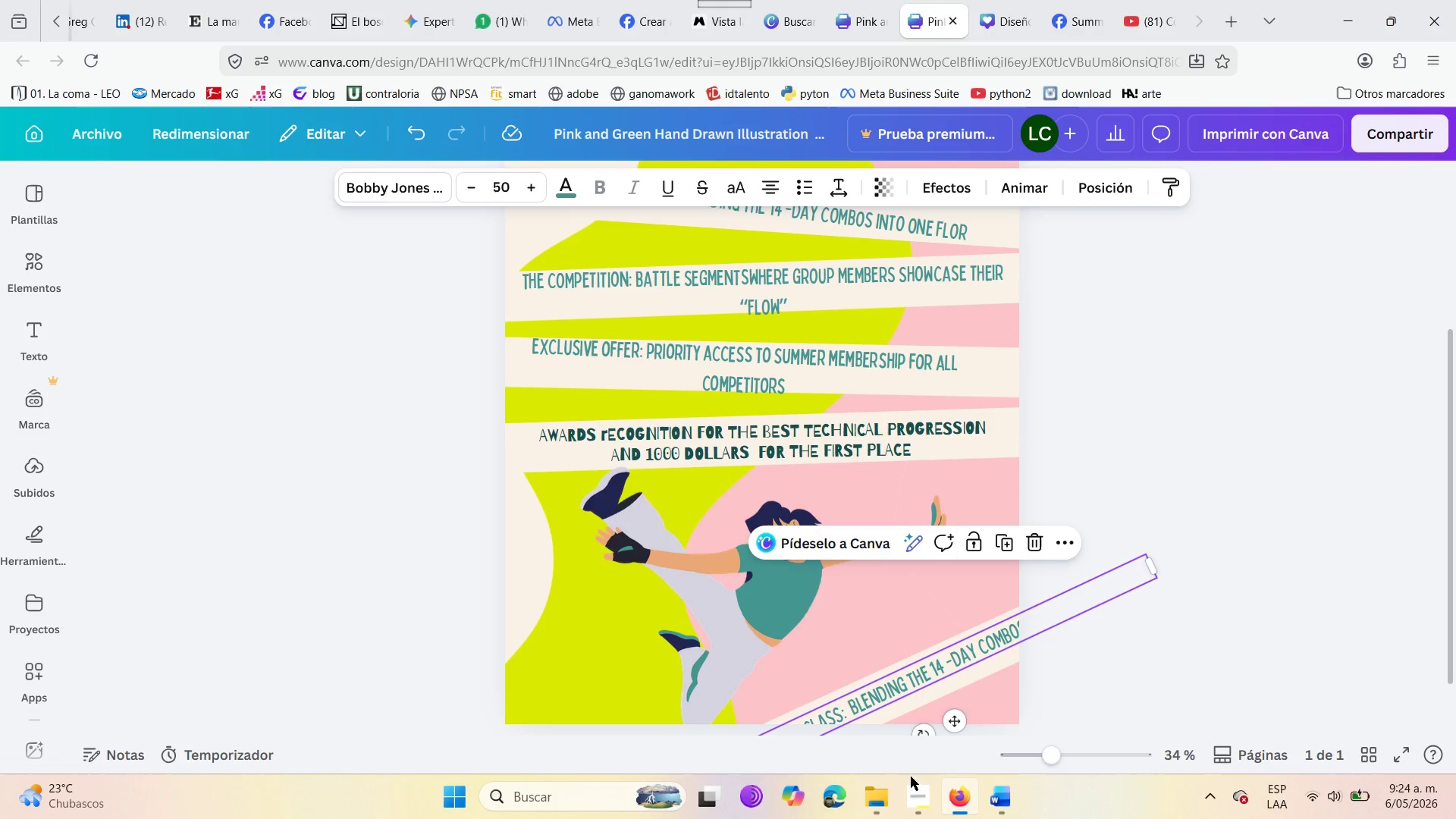 
mouse_move([940, 800])
 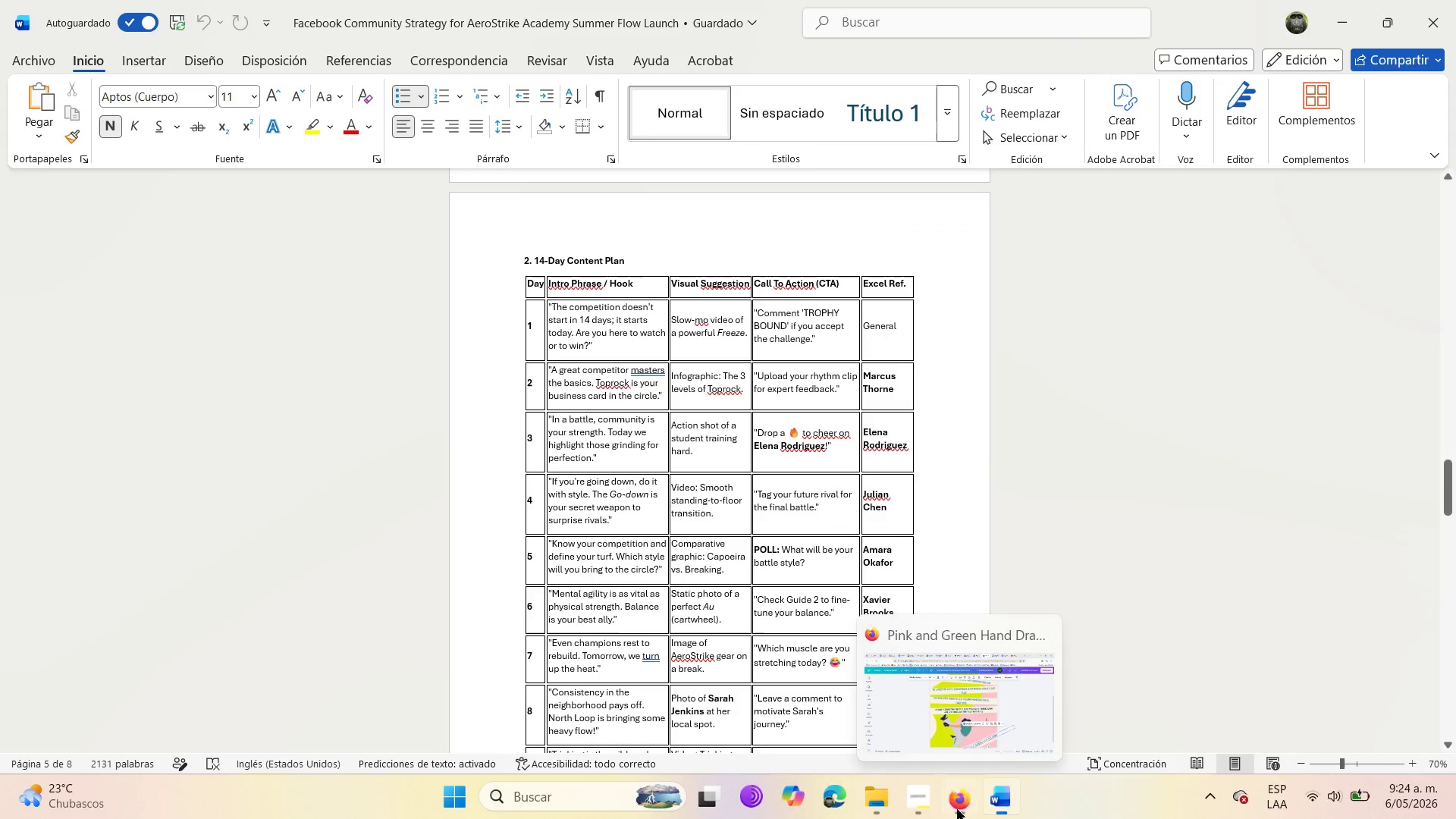 
left_click([957, 809])
 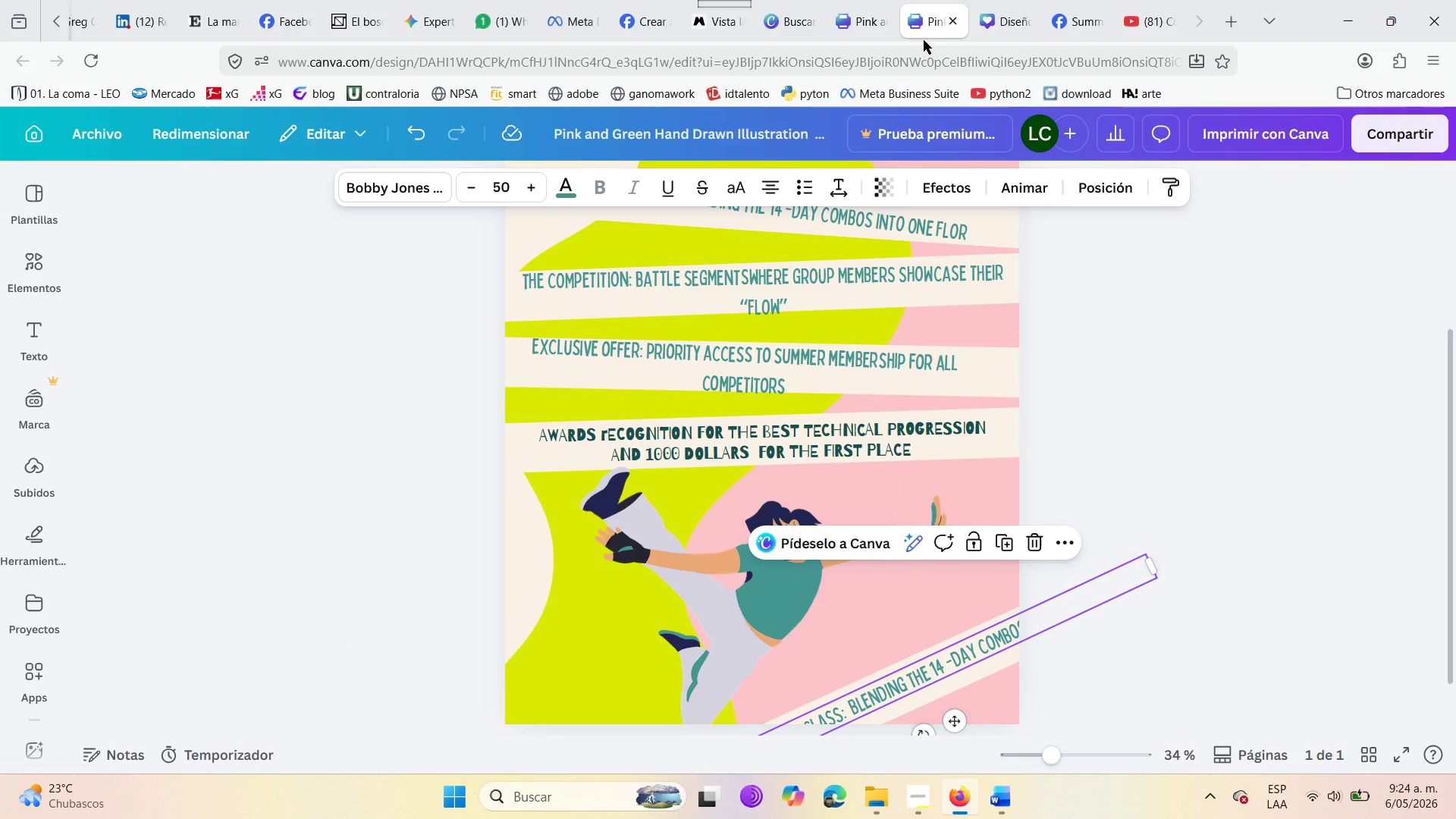 
left_click([856, 0])
 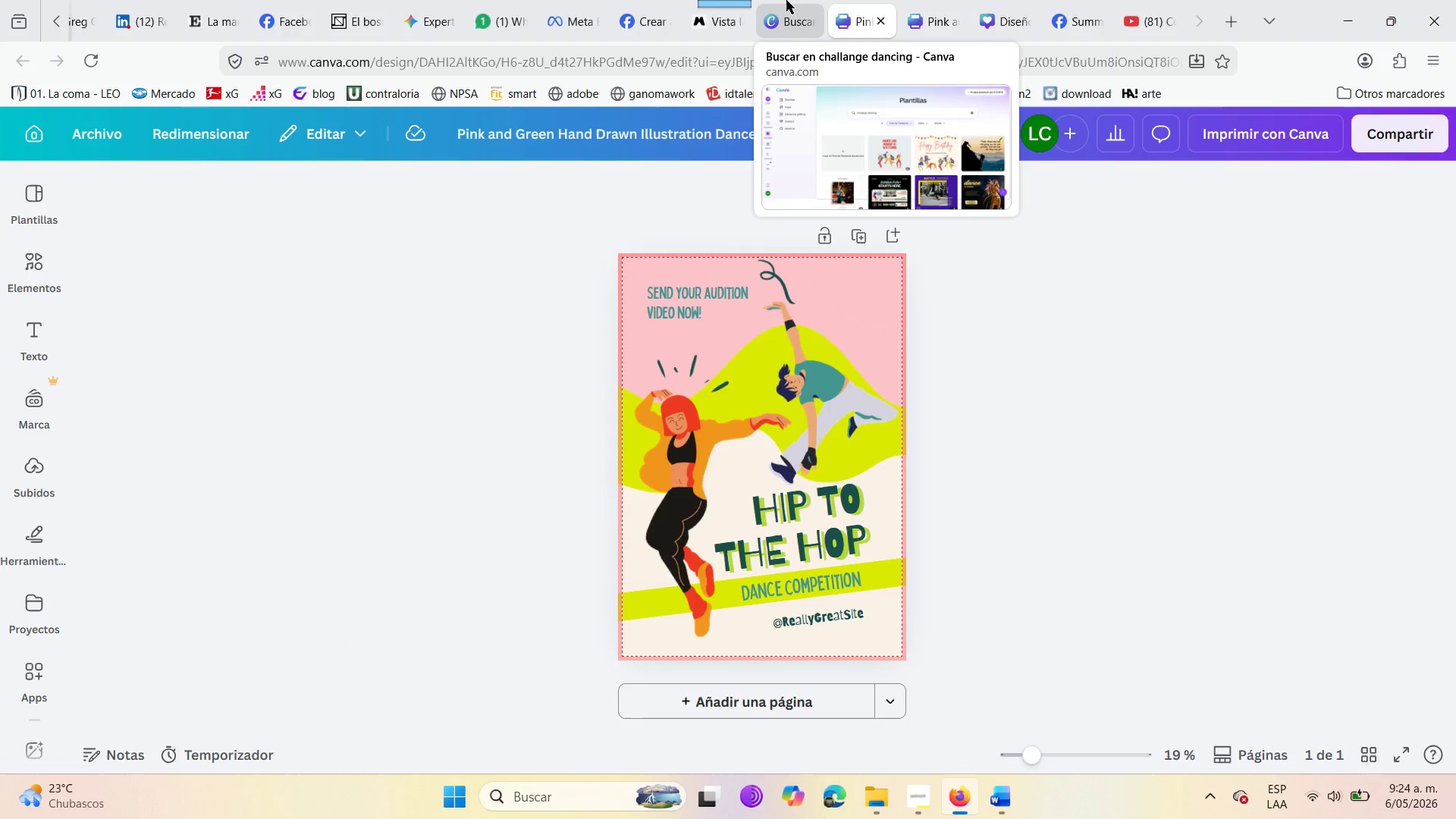 
left_click([629, 3])
 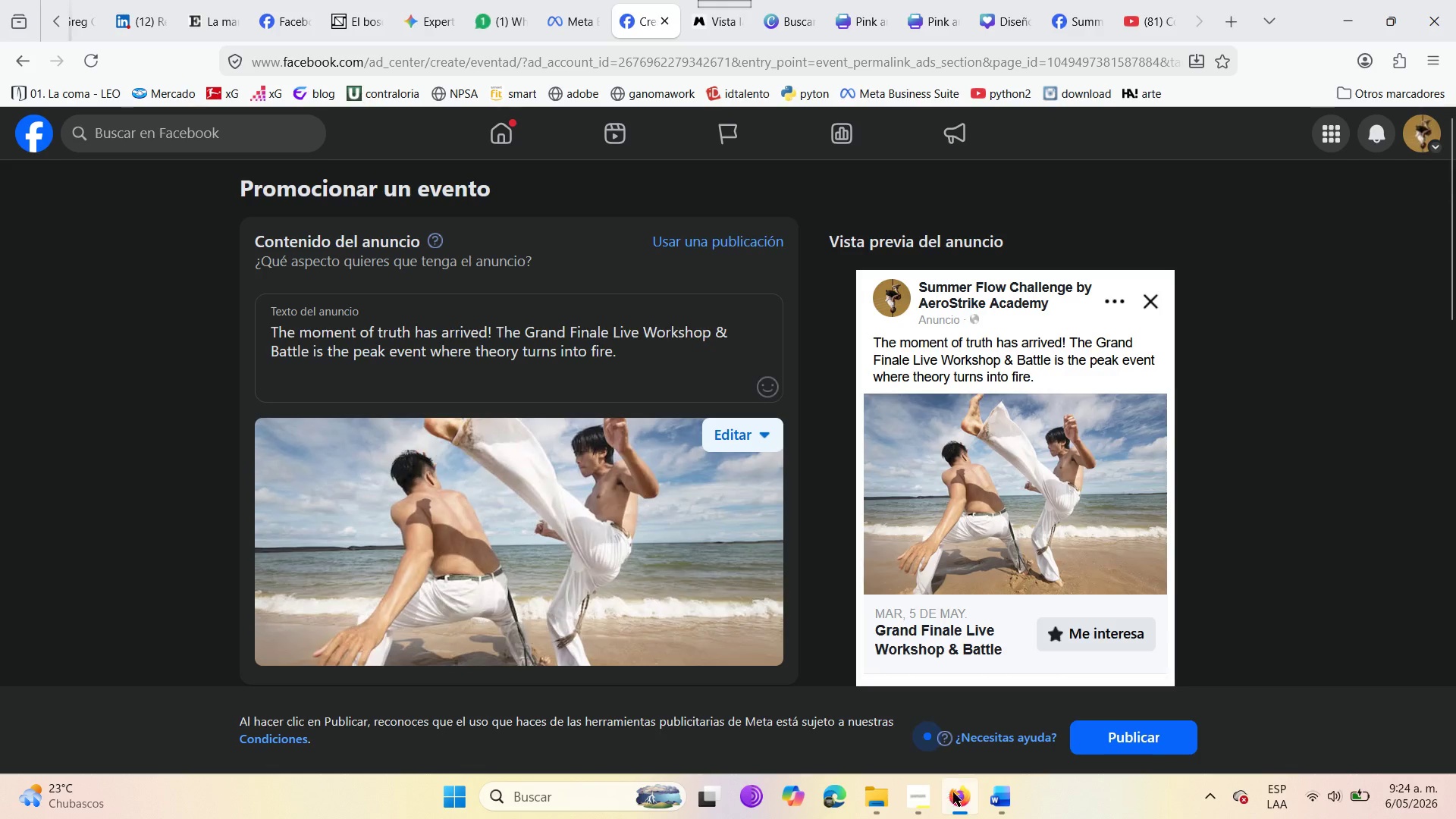 
wait(5.97)
 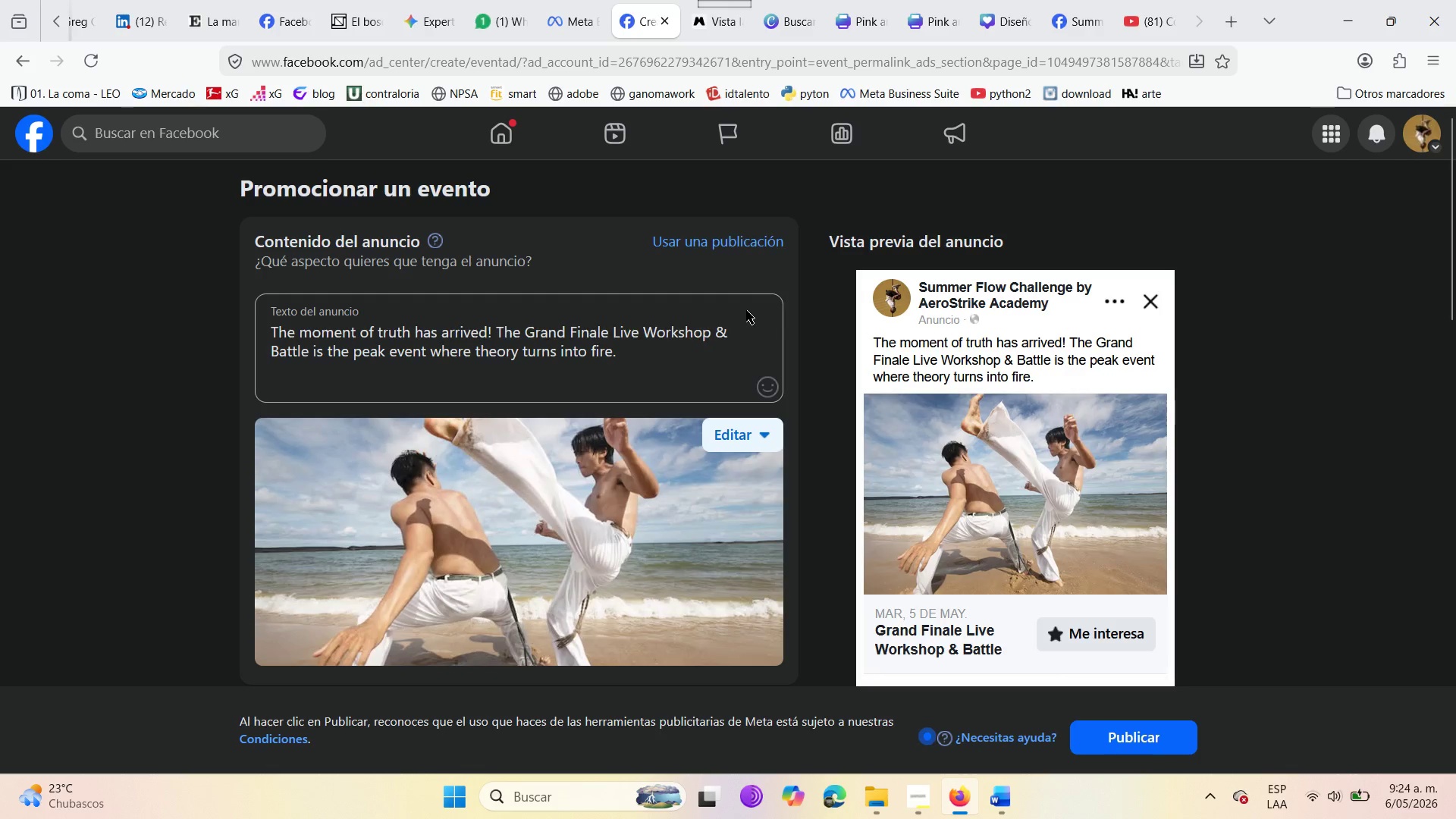 
left_click([998, 0])
 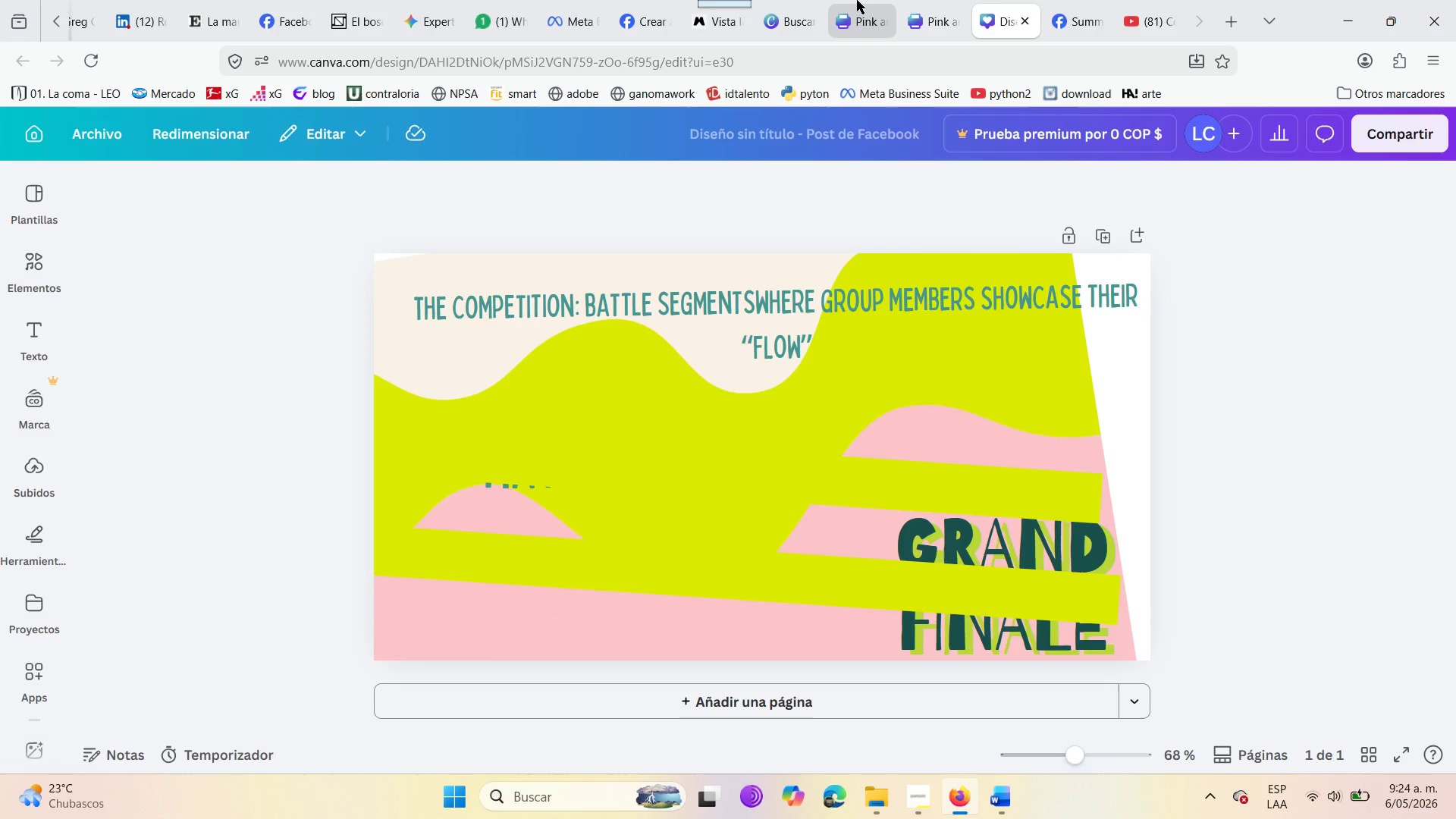 
left_click([848, 0])
 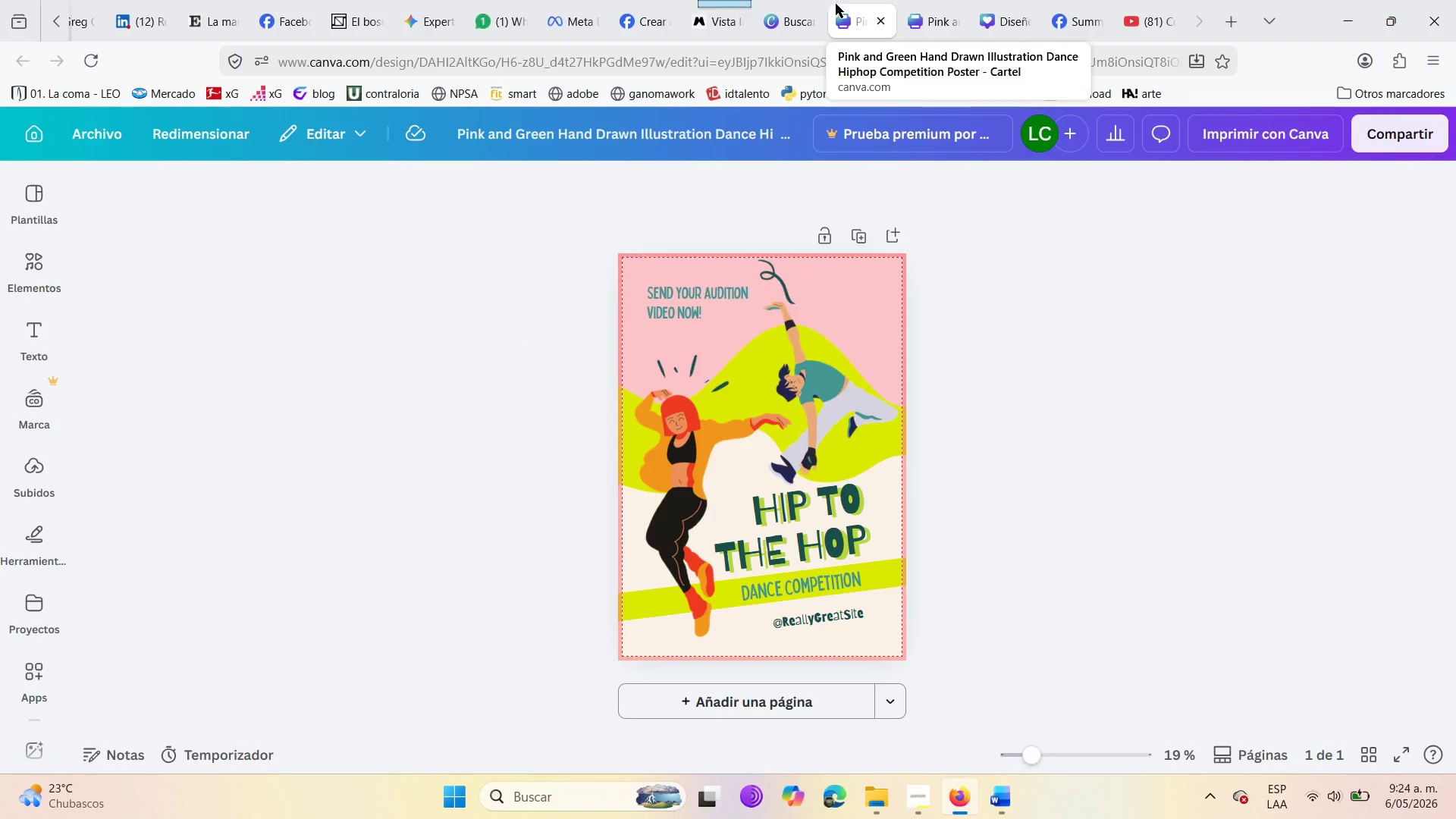 
left_click([912, 0])
 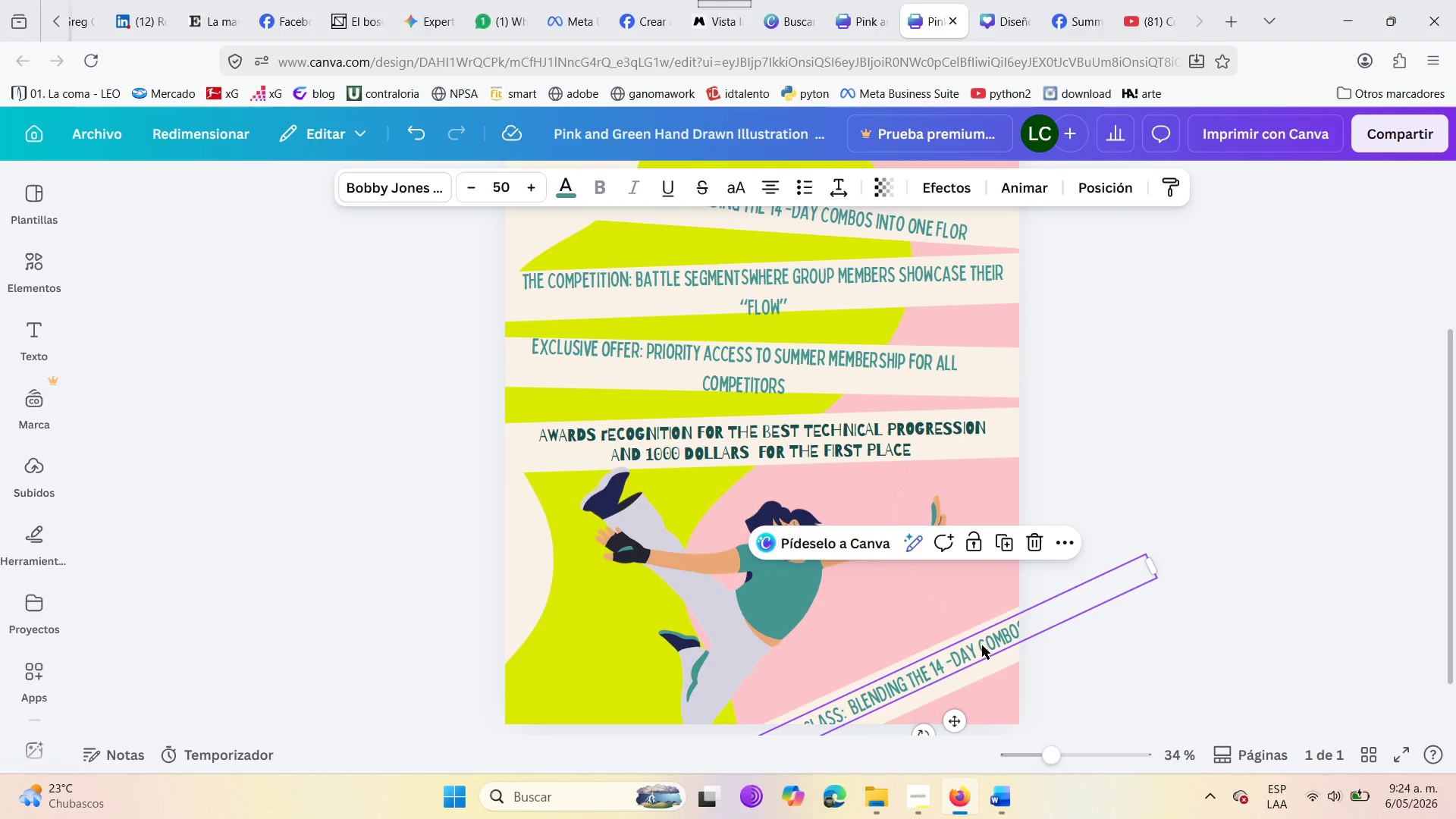 
double_click([982, 645])
 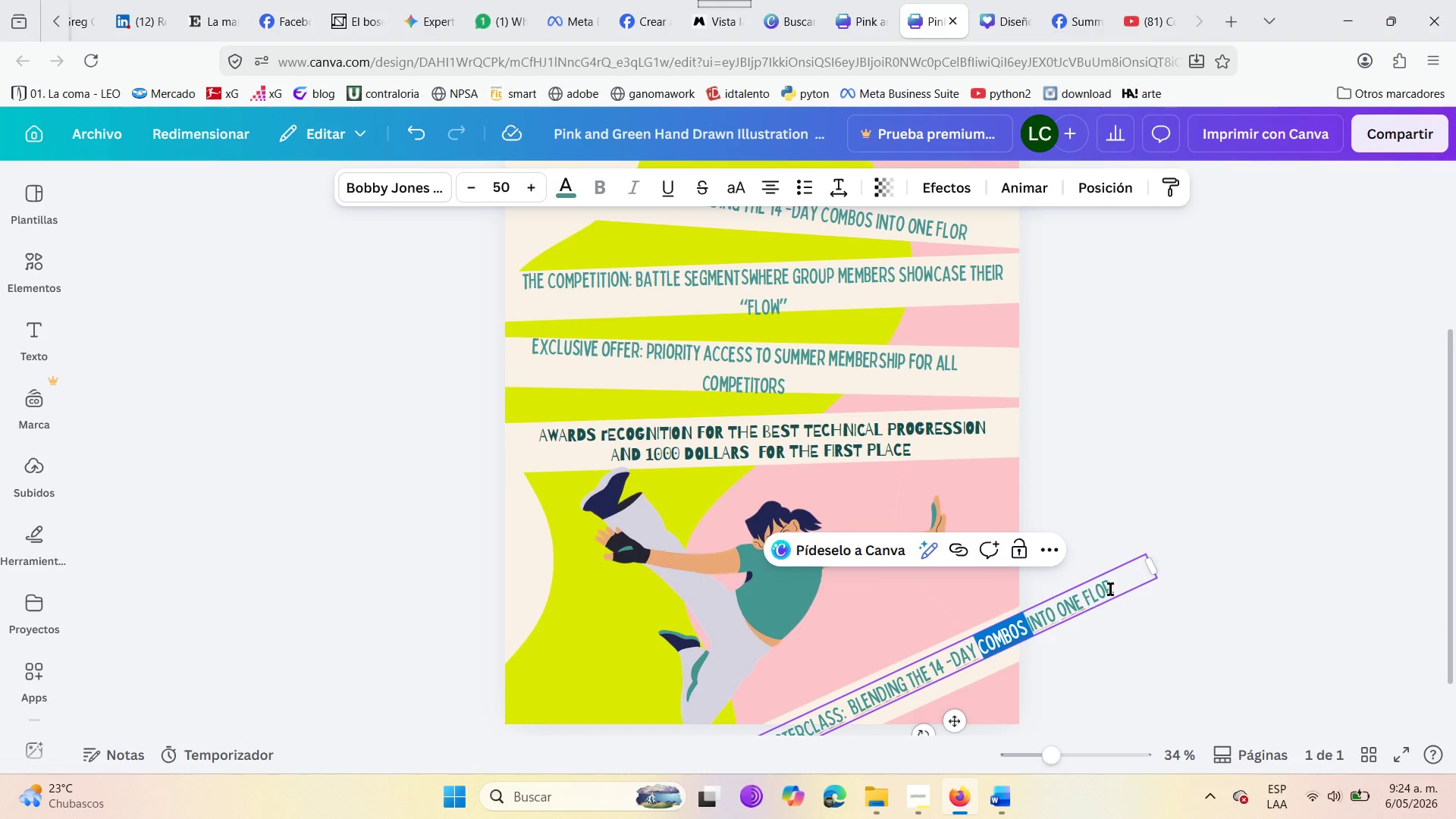 
left_click([1111, 585])
 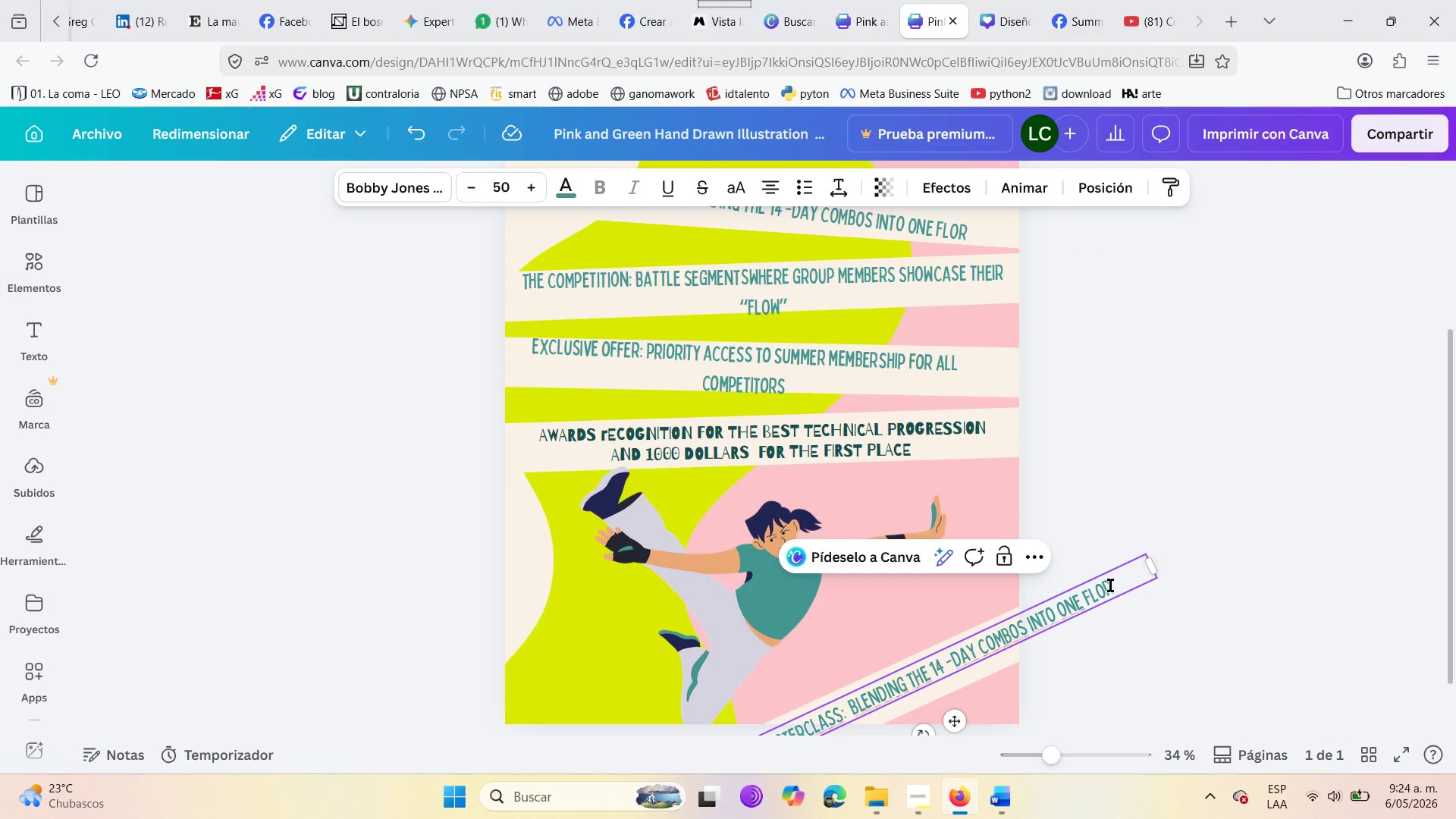 
hold_key(key=Backspace, duration=1.5)
 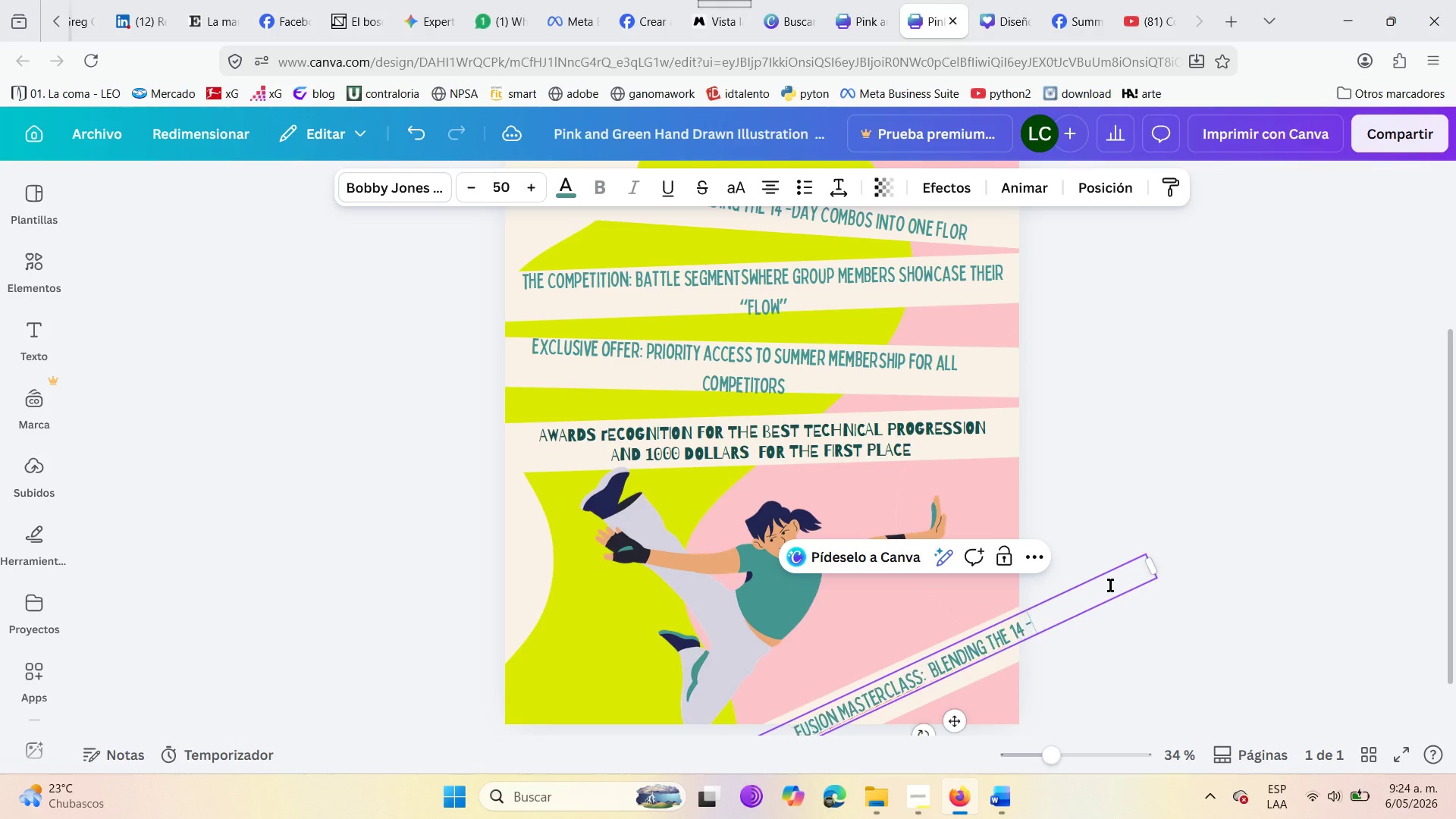 
hold_key(key=Backspace, duration=1.52)
 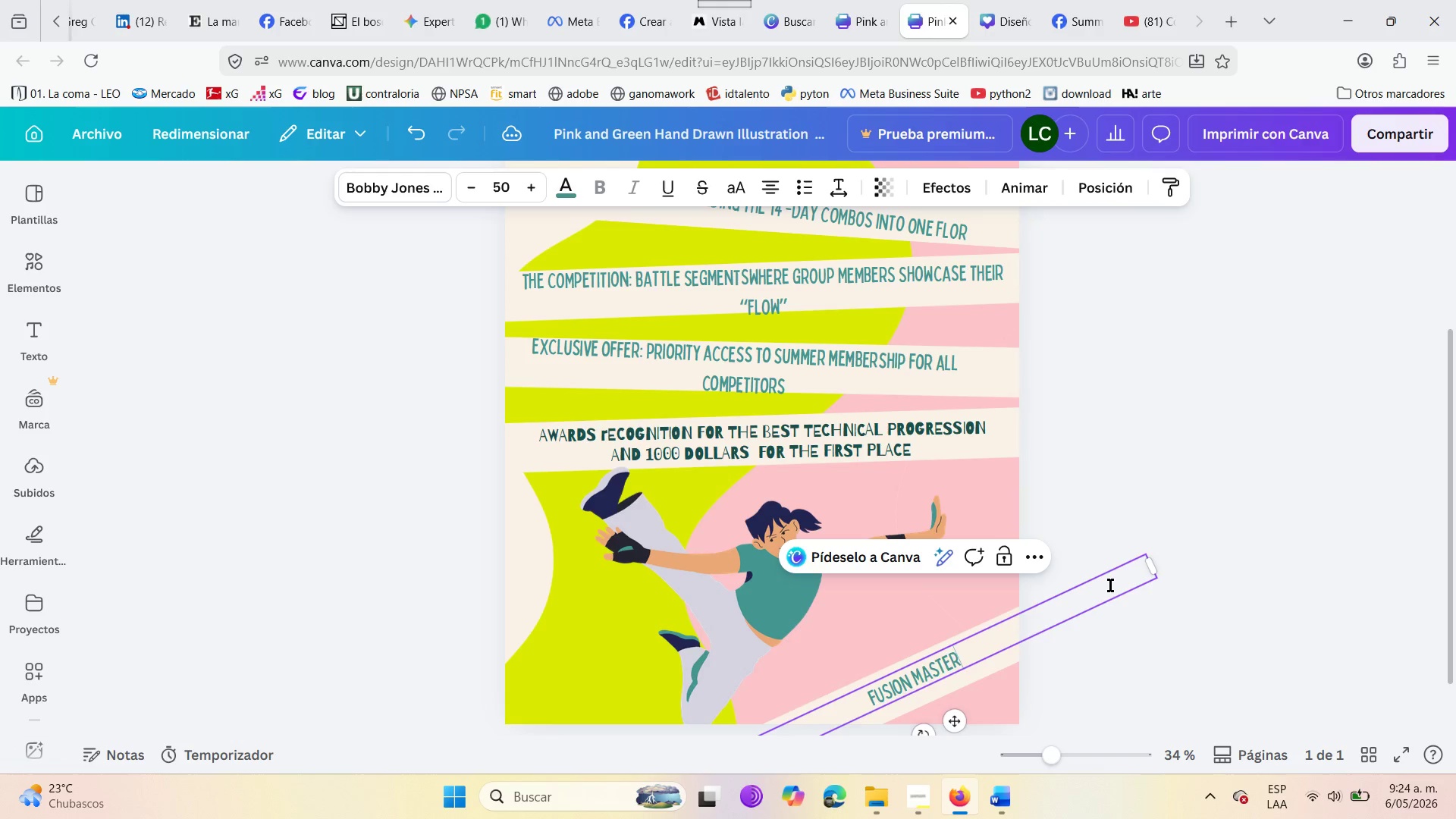 
hold_key(key=Backspace, duration=0.61)
 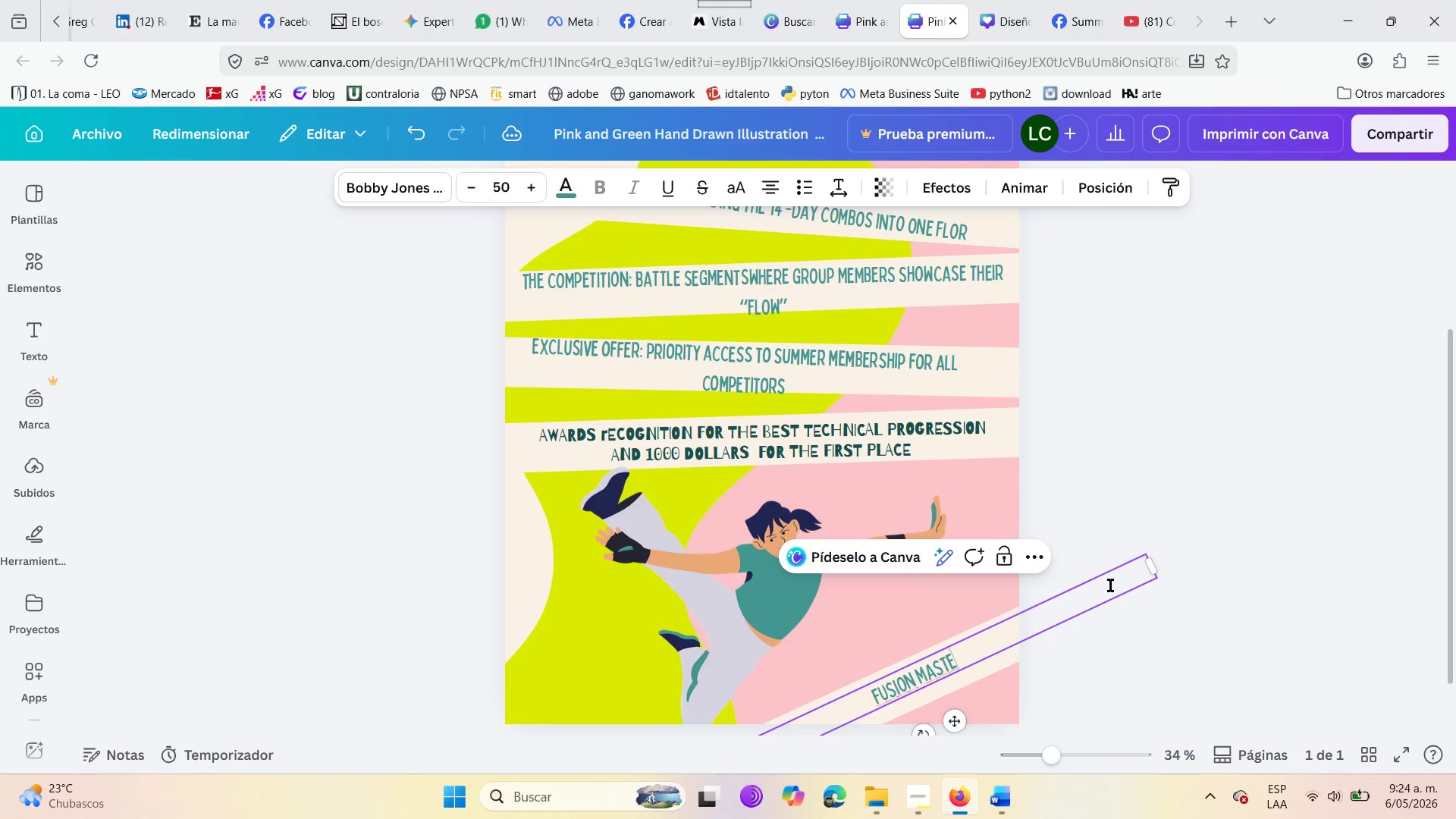 
key(Backspace)
key(Backspace)
key(Backspace)
key(Backspace)
key(Backspace)
key(Backspace)
key(Backspace)
key(Backspace)
key(Backspace)
key(Backspace)
key(Backspace)
key(Backspace)
type(Summme)
key(Backspace)
key(Backspace)
type(er flor challa)
 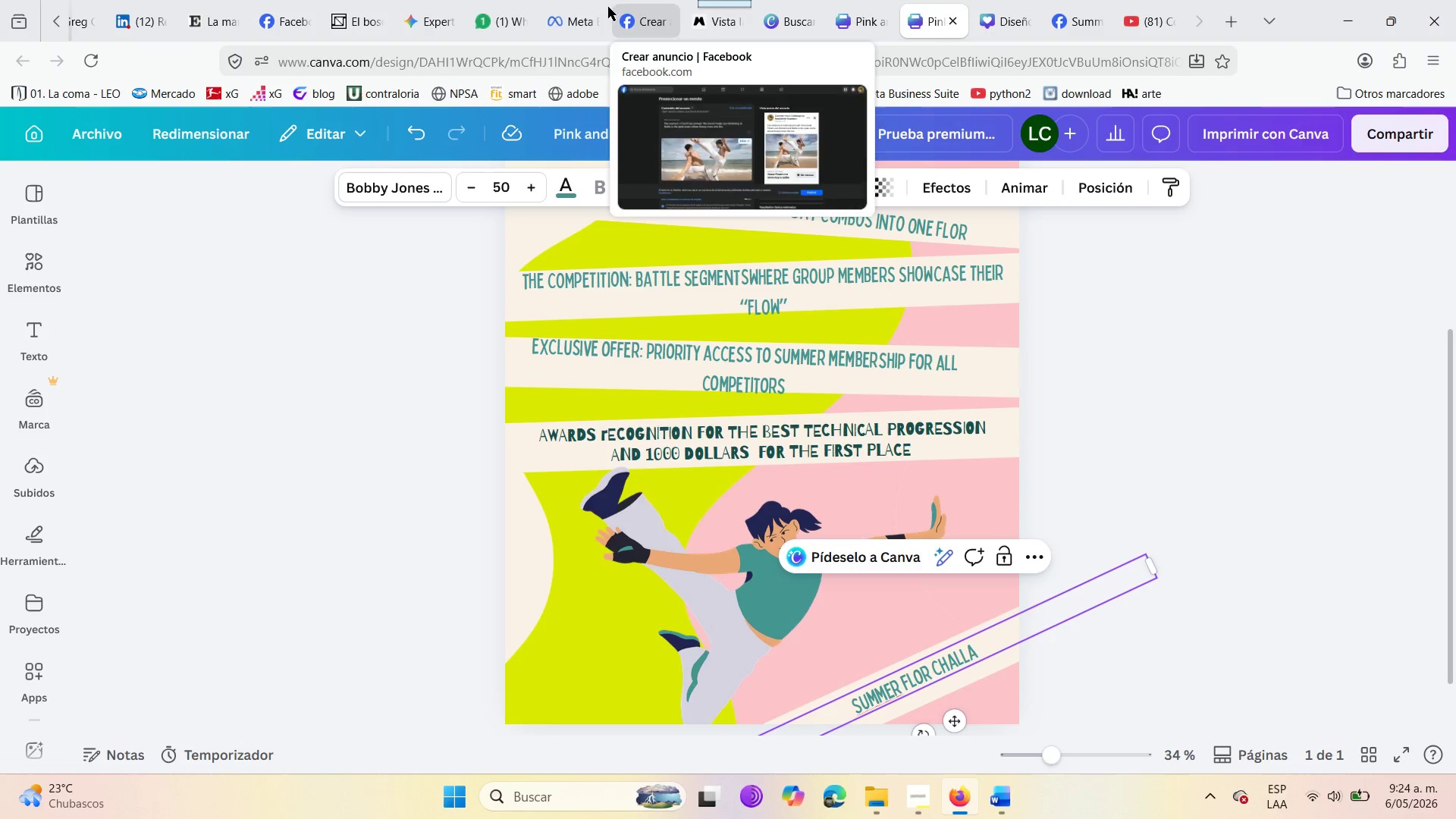 
wait(5.2)
 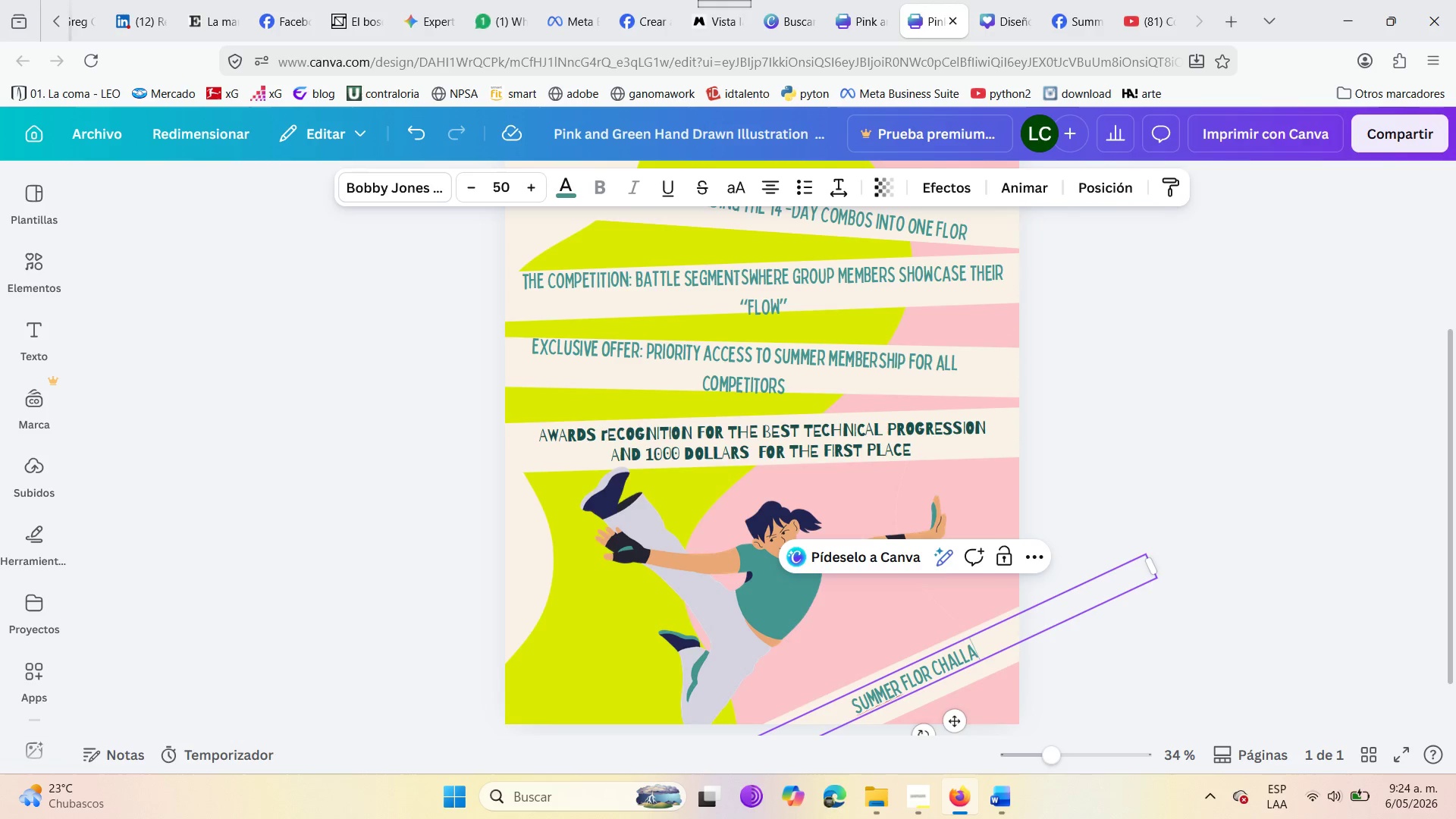 
left_click_drag(start_coordinate=[1062, 2], to_coordinate=[925, 0])
 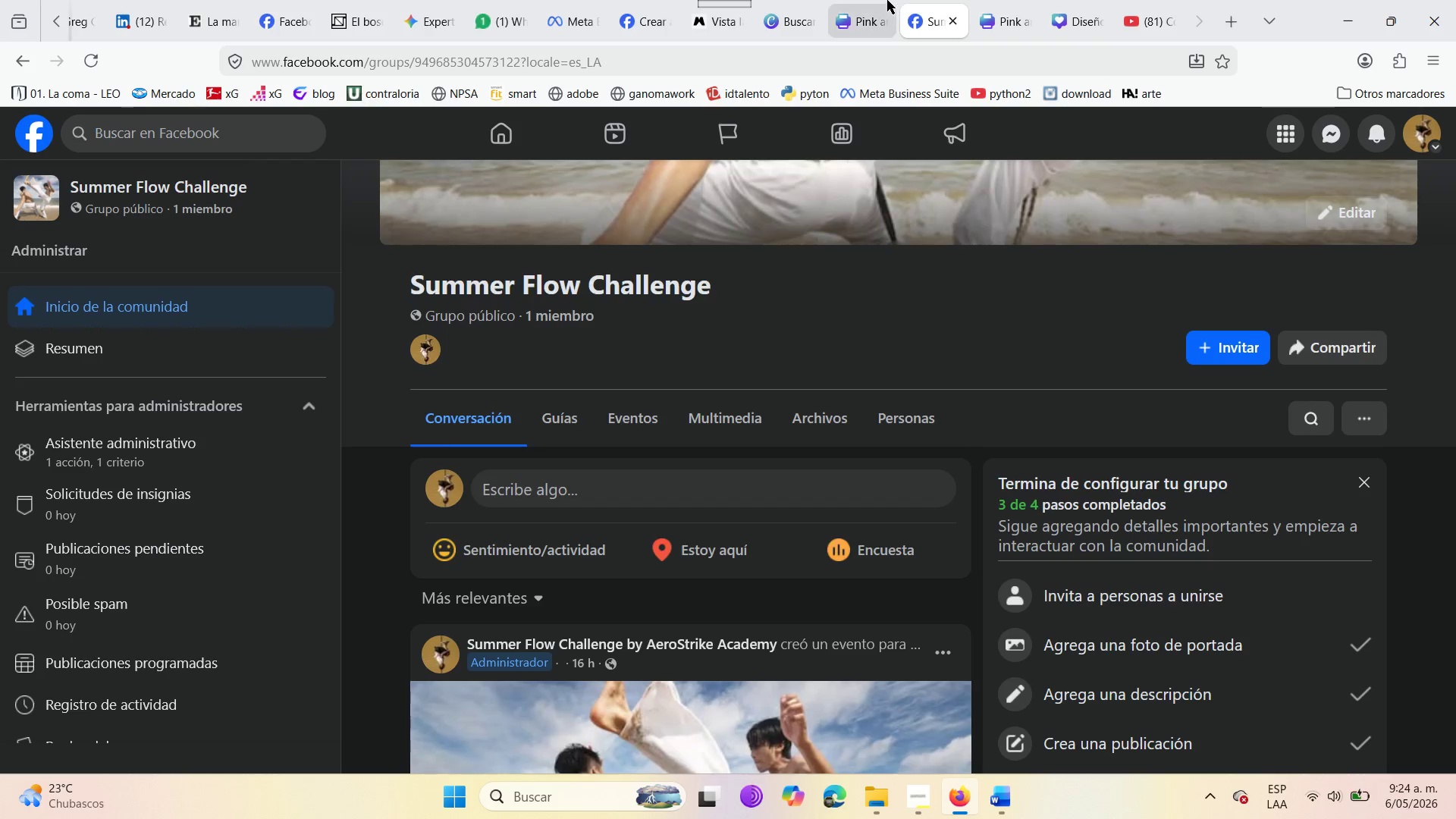 
left_click([886, 0])
 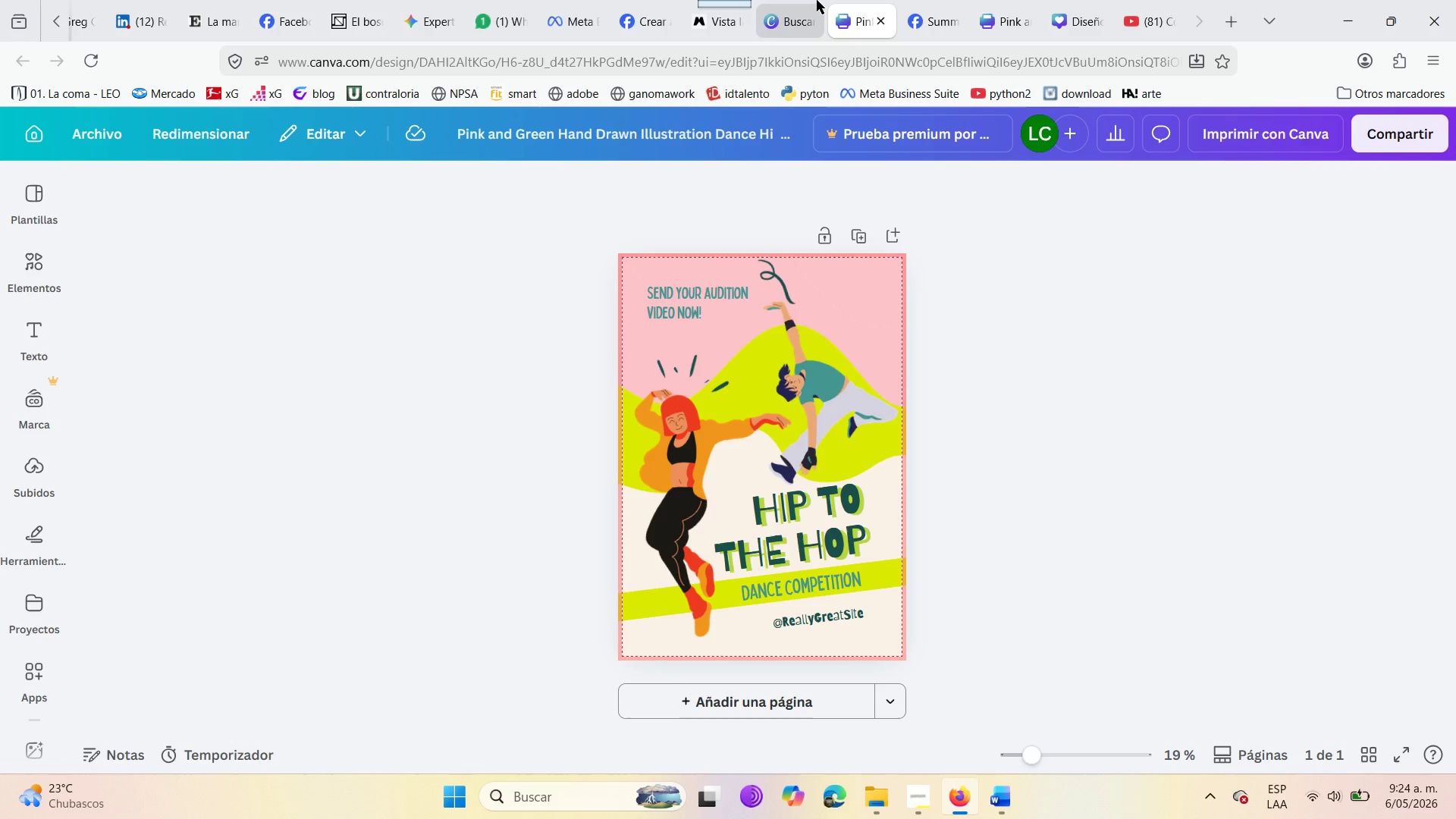 
left_click([790, 0])
 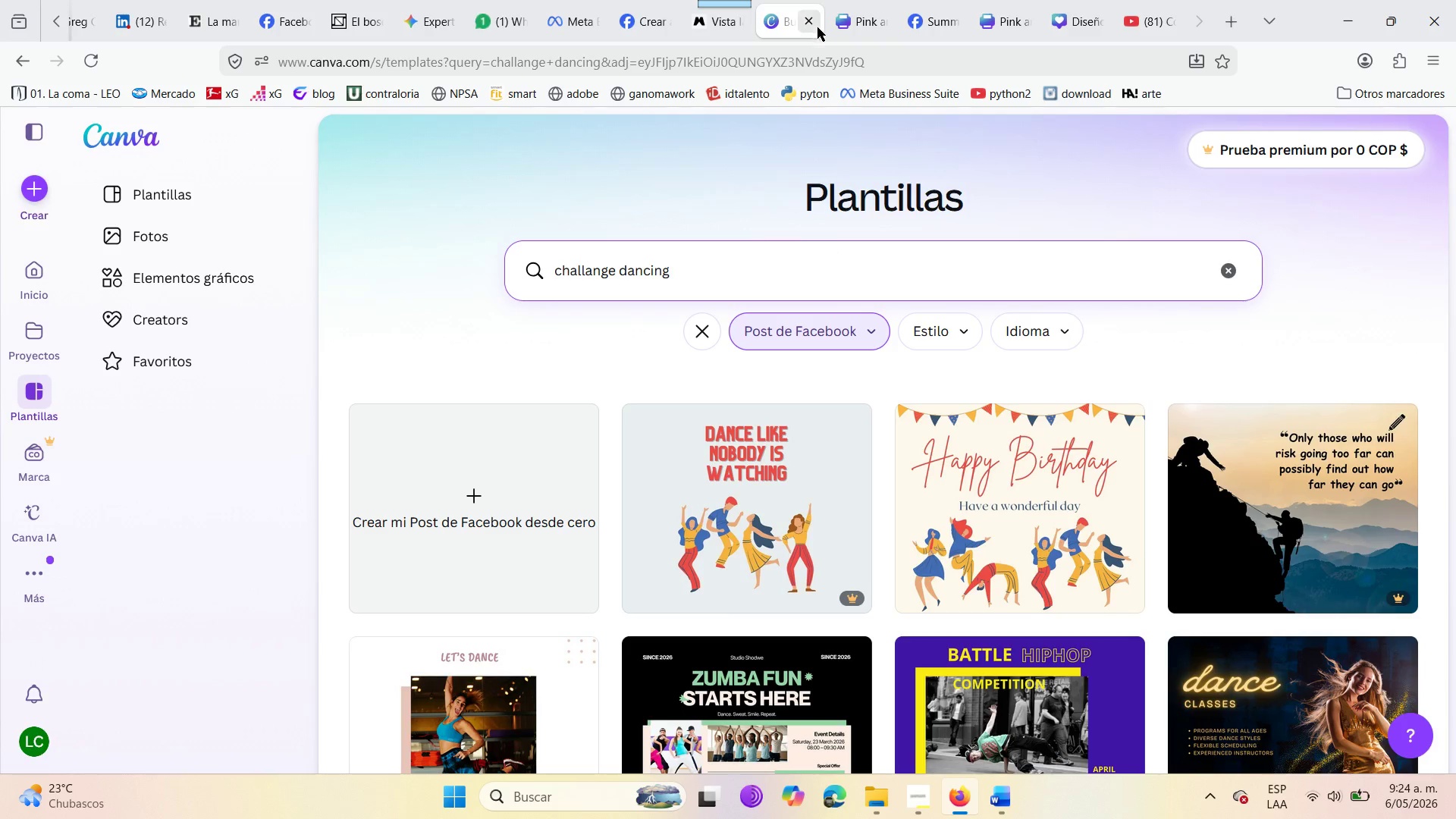 
left_click([808, 26])
 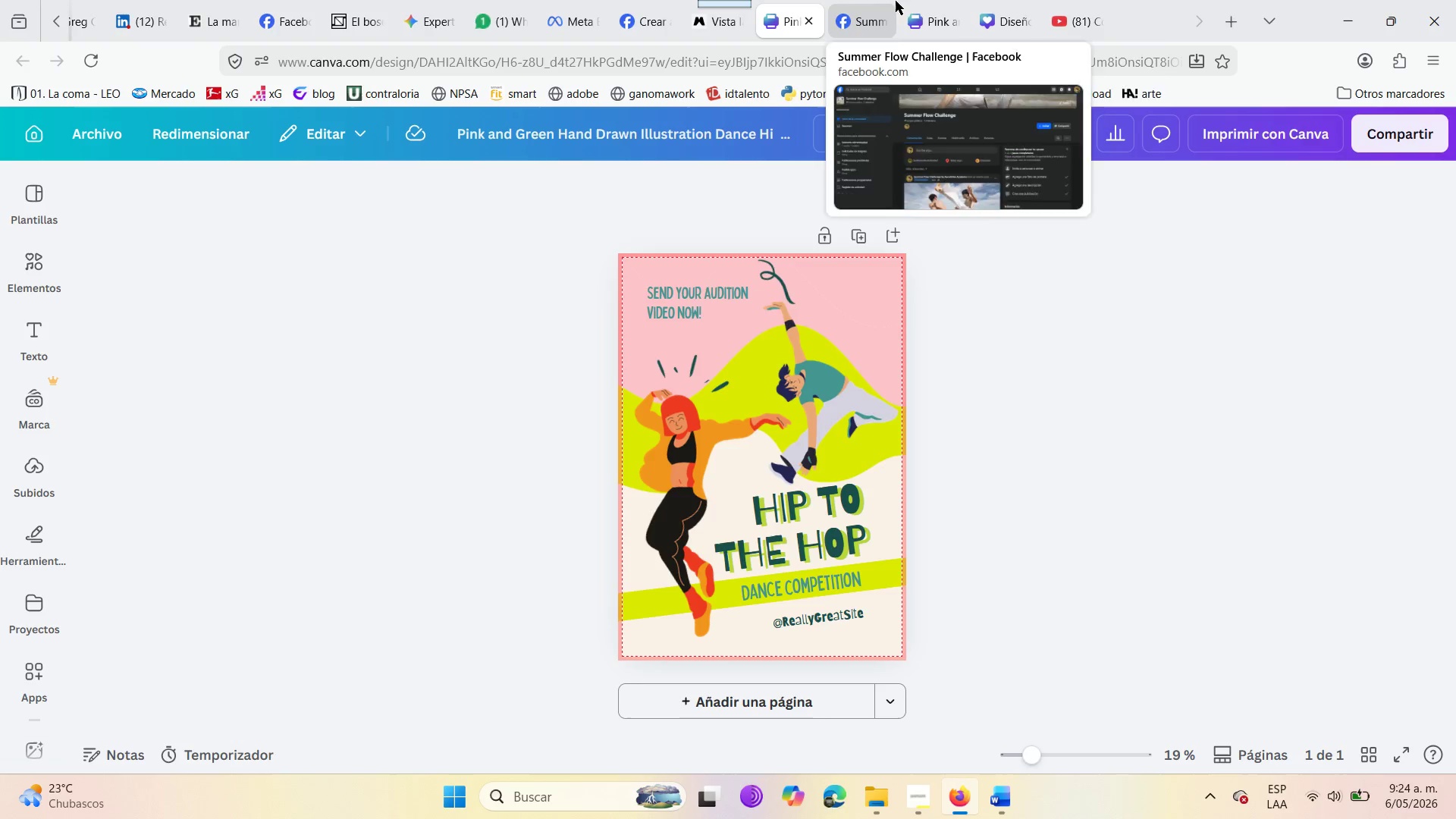 
left_click([915, 0])
 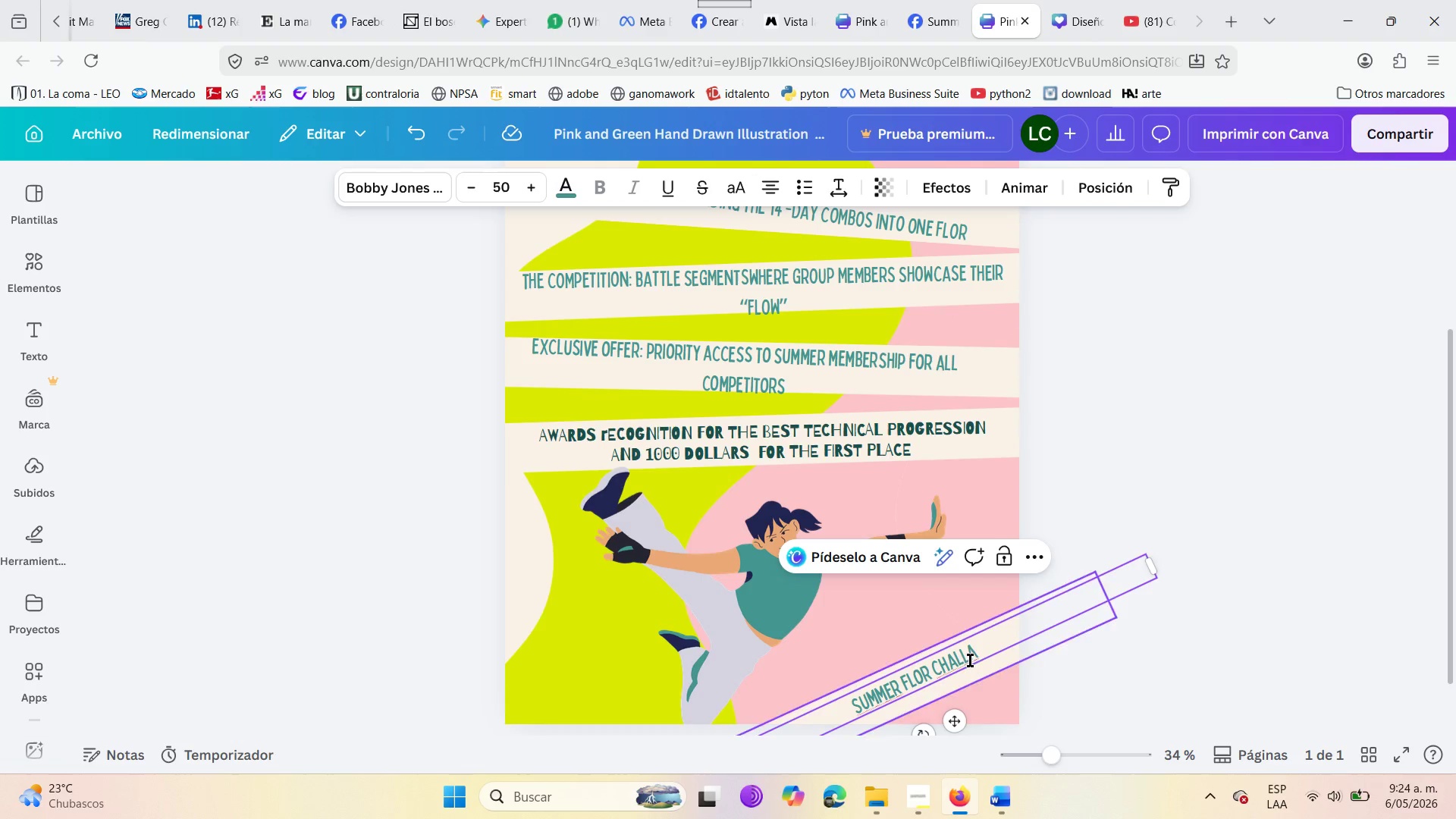 
left_click([980, 645])
 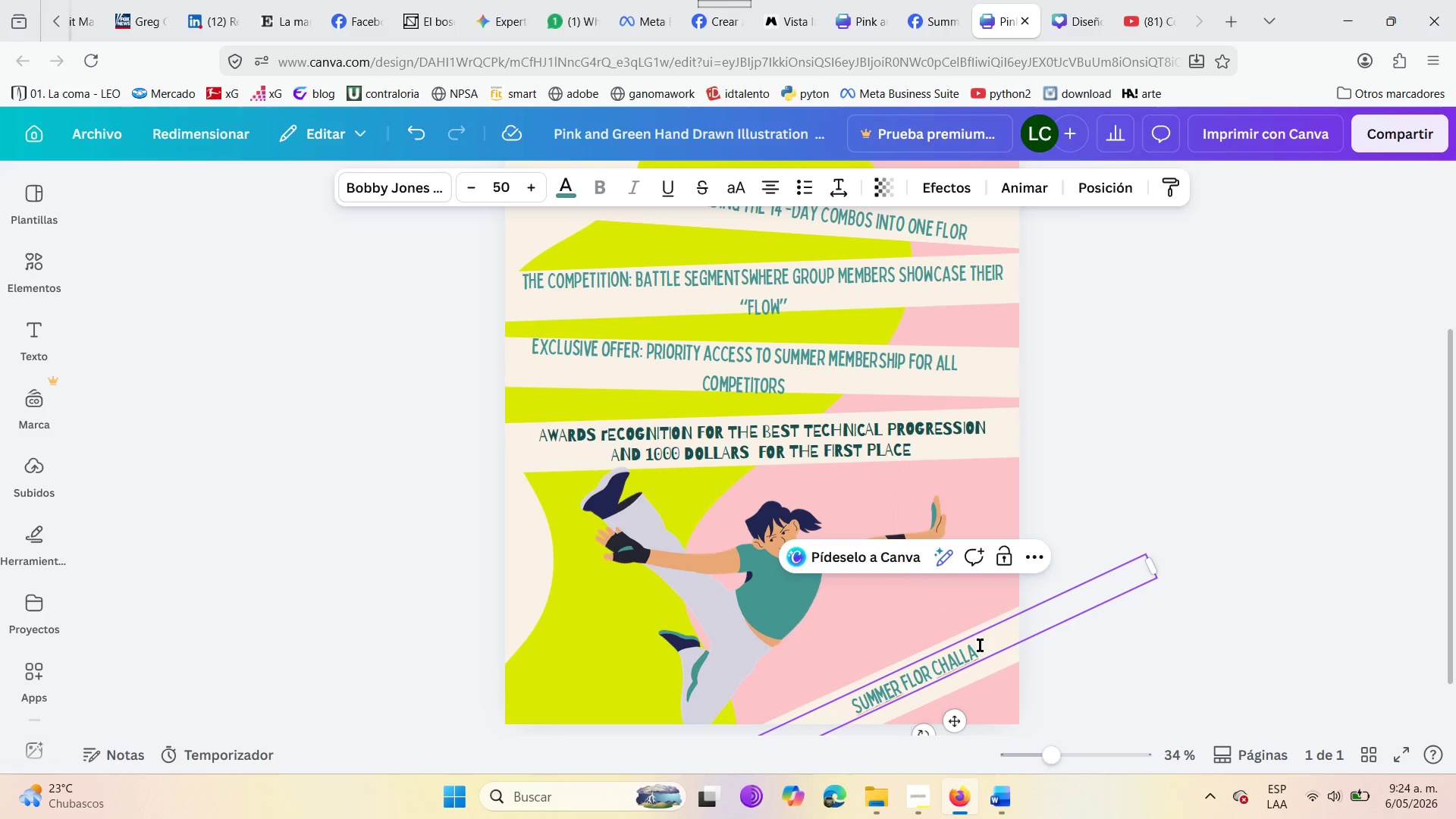 
key(Backspace)
key(Backspace)
type(engue )
key(Backspace)
key(Backspace)
key(Backspace)
key(Backspace)
type(ge)
 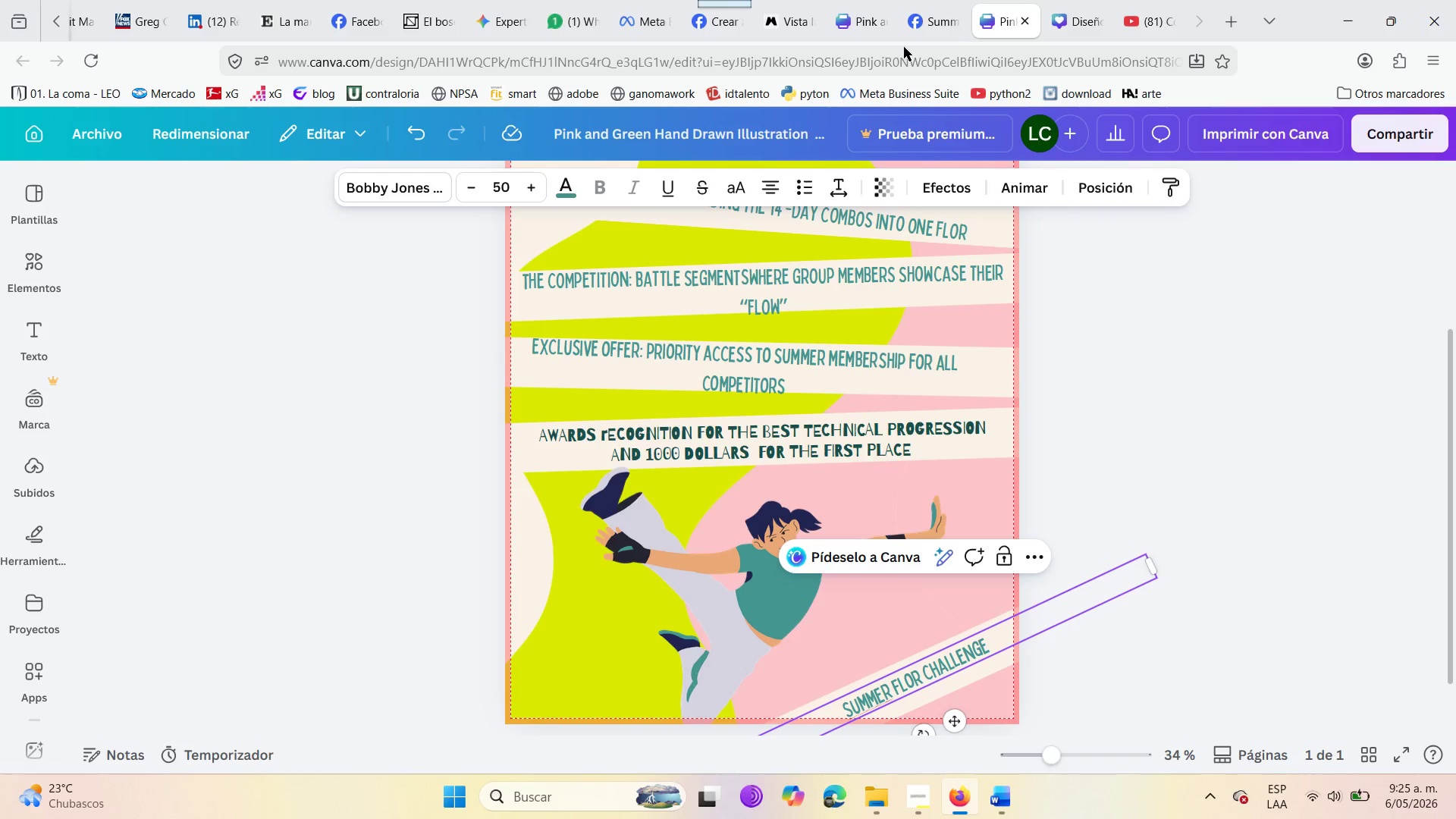 
left_click([927, 0])
 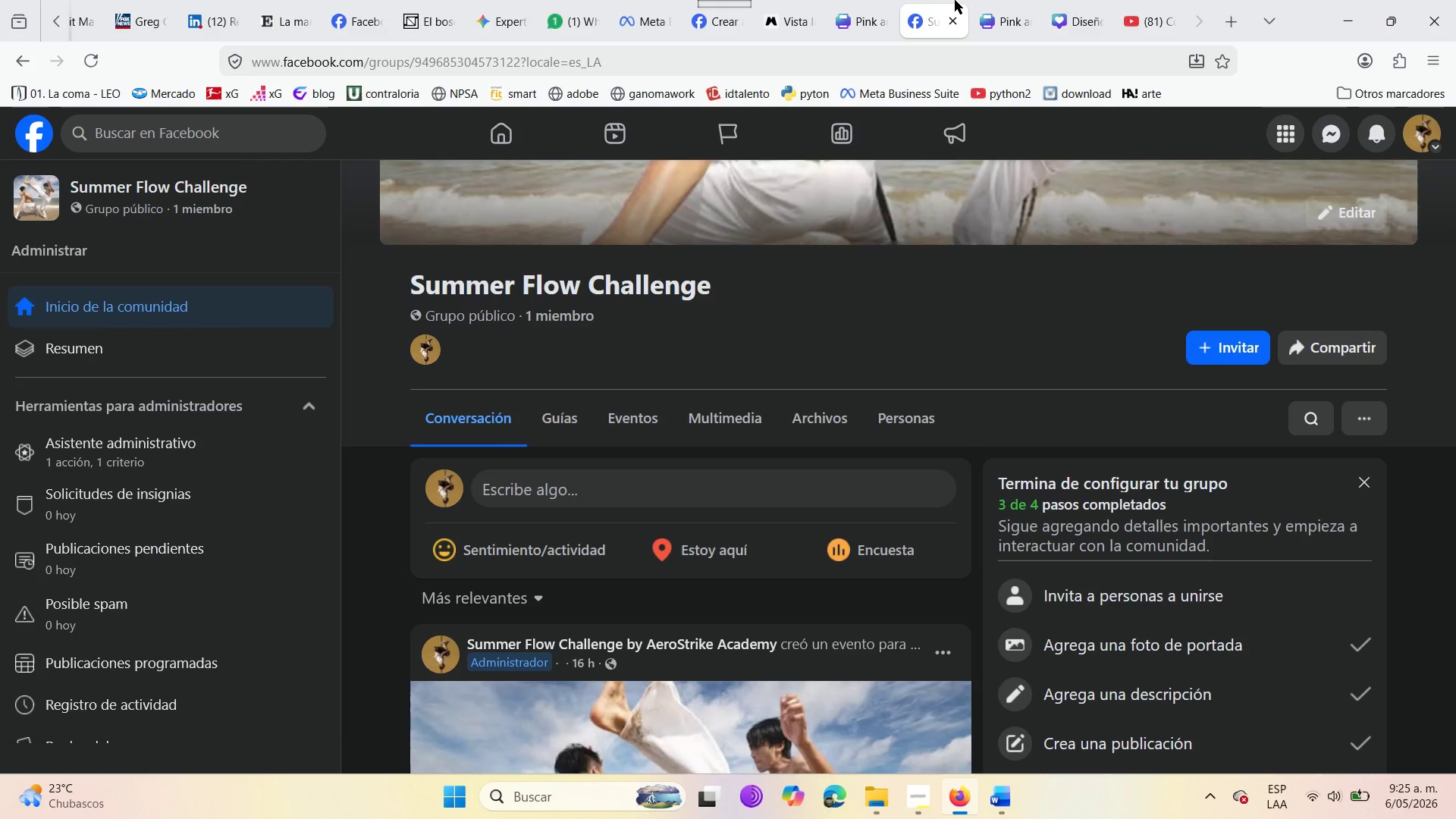 
left_click([985, 0])
 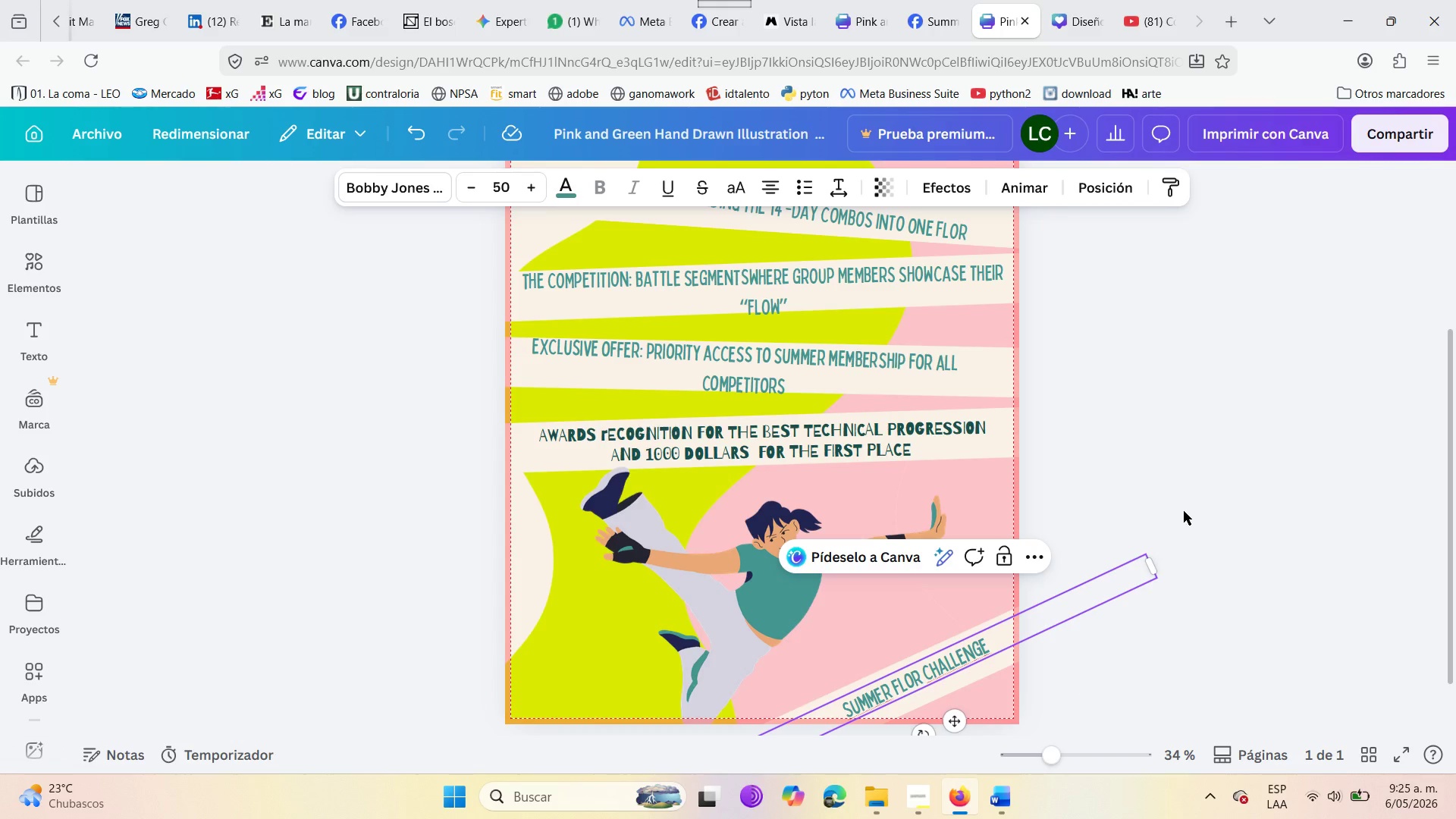 
left_click([1251, 373])
 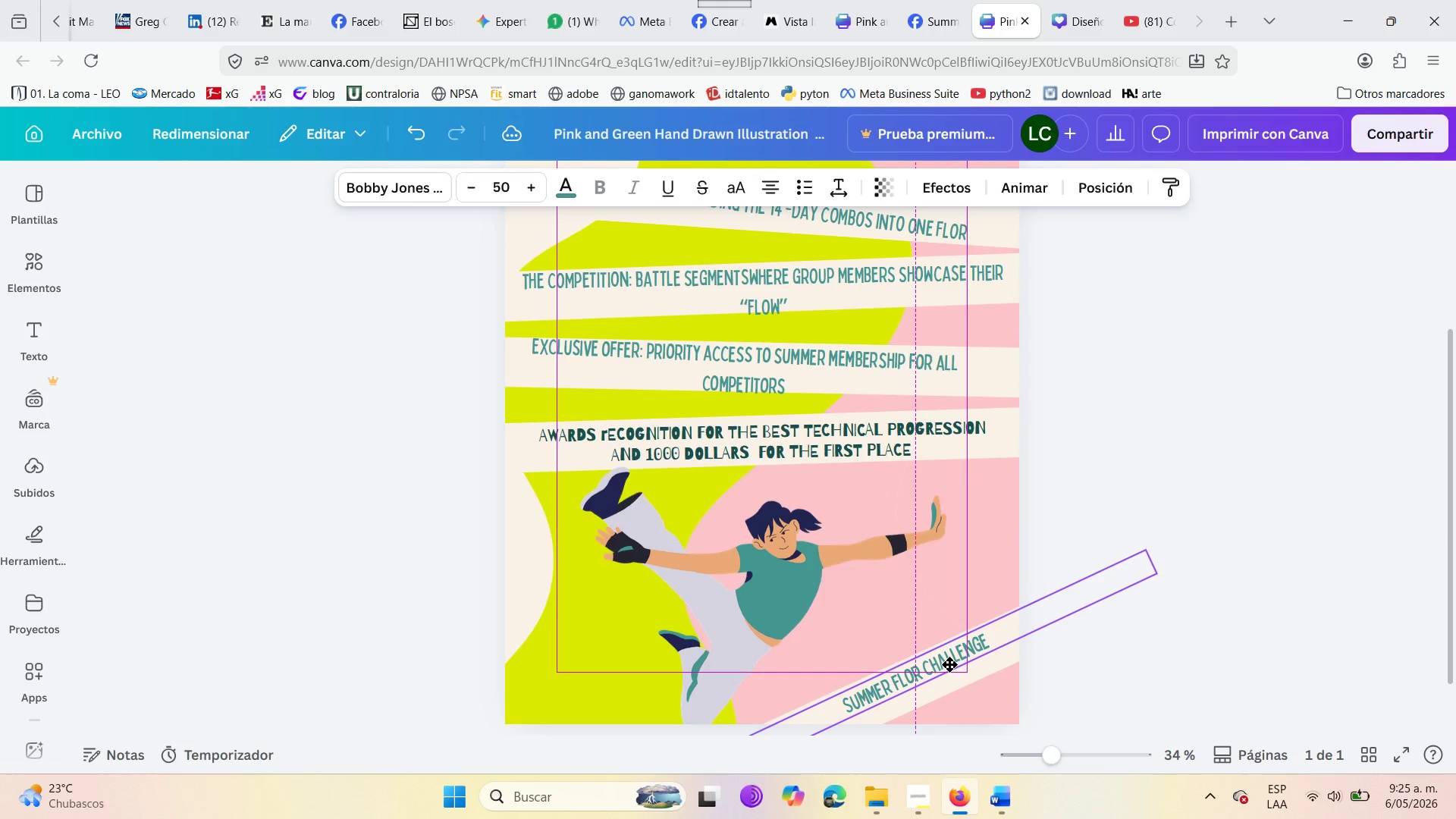 
wait(6.19)
 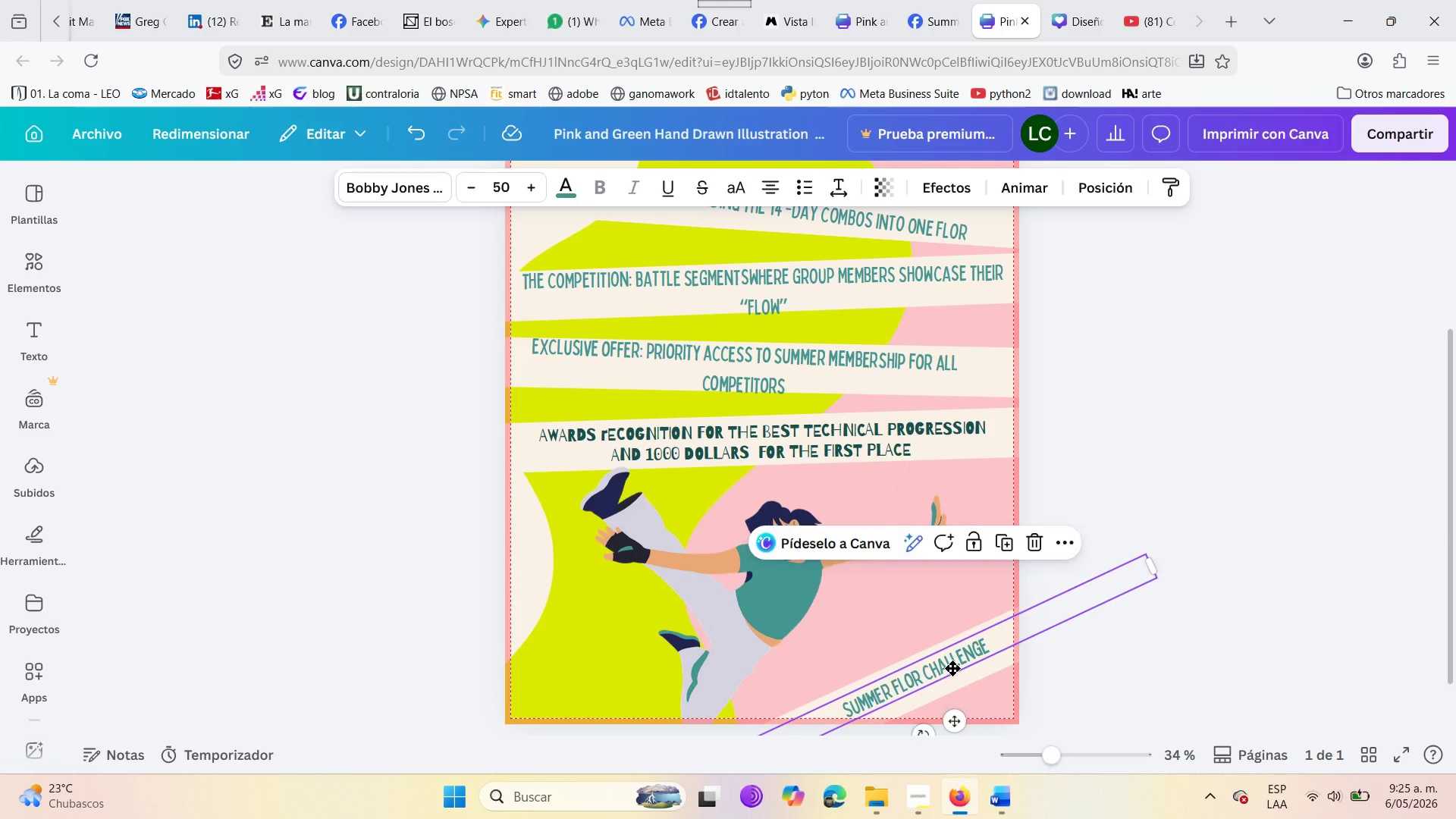 
left_click([1063, 337])
 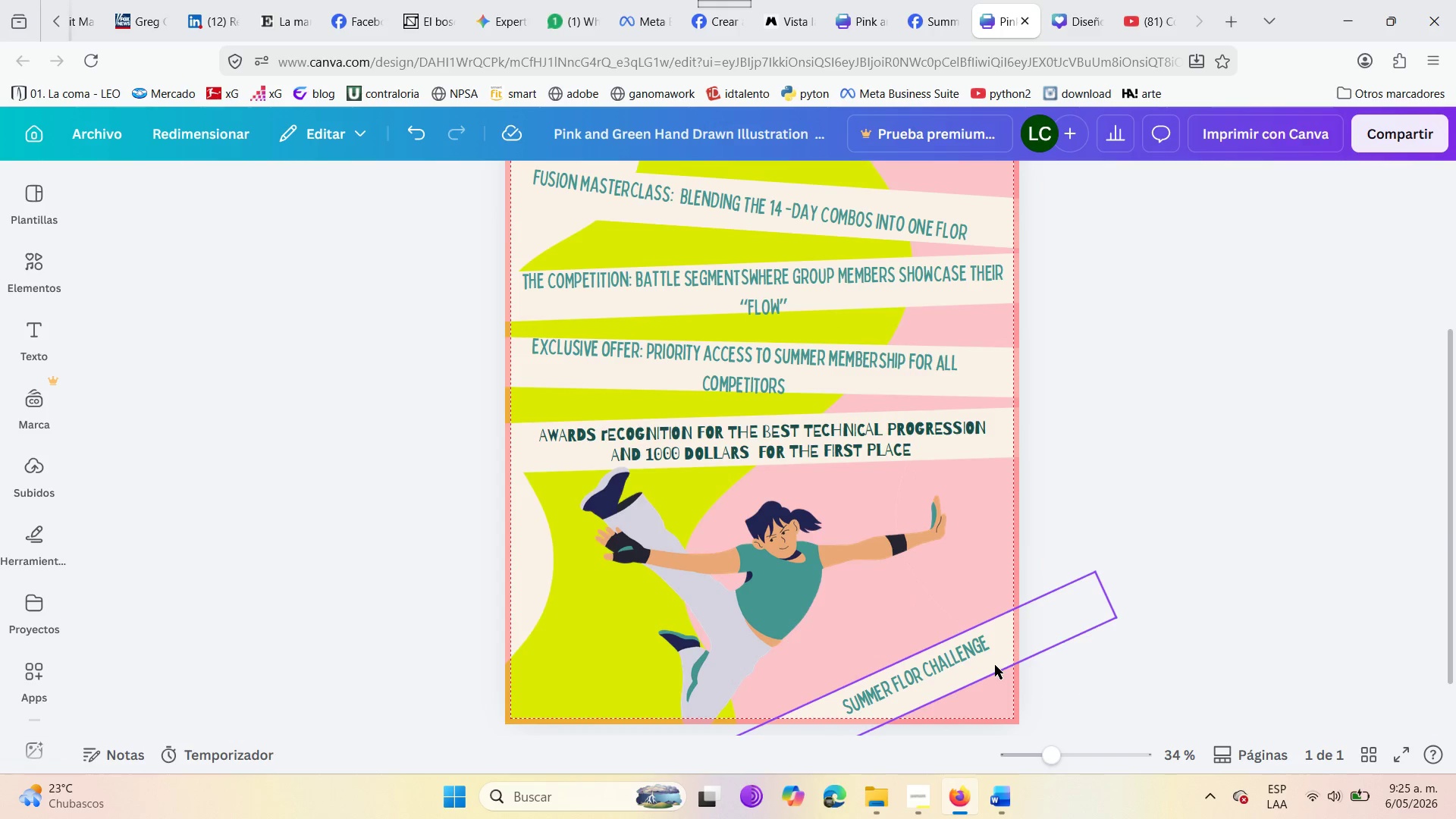 
left_click([990, 664])
 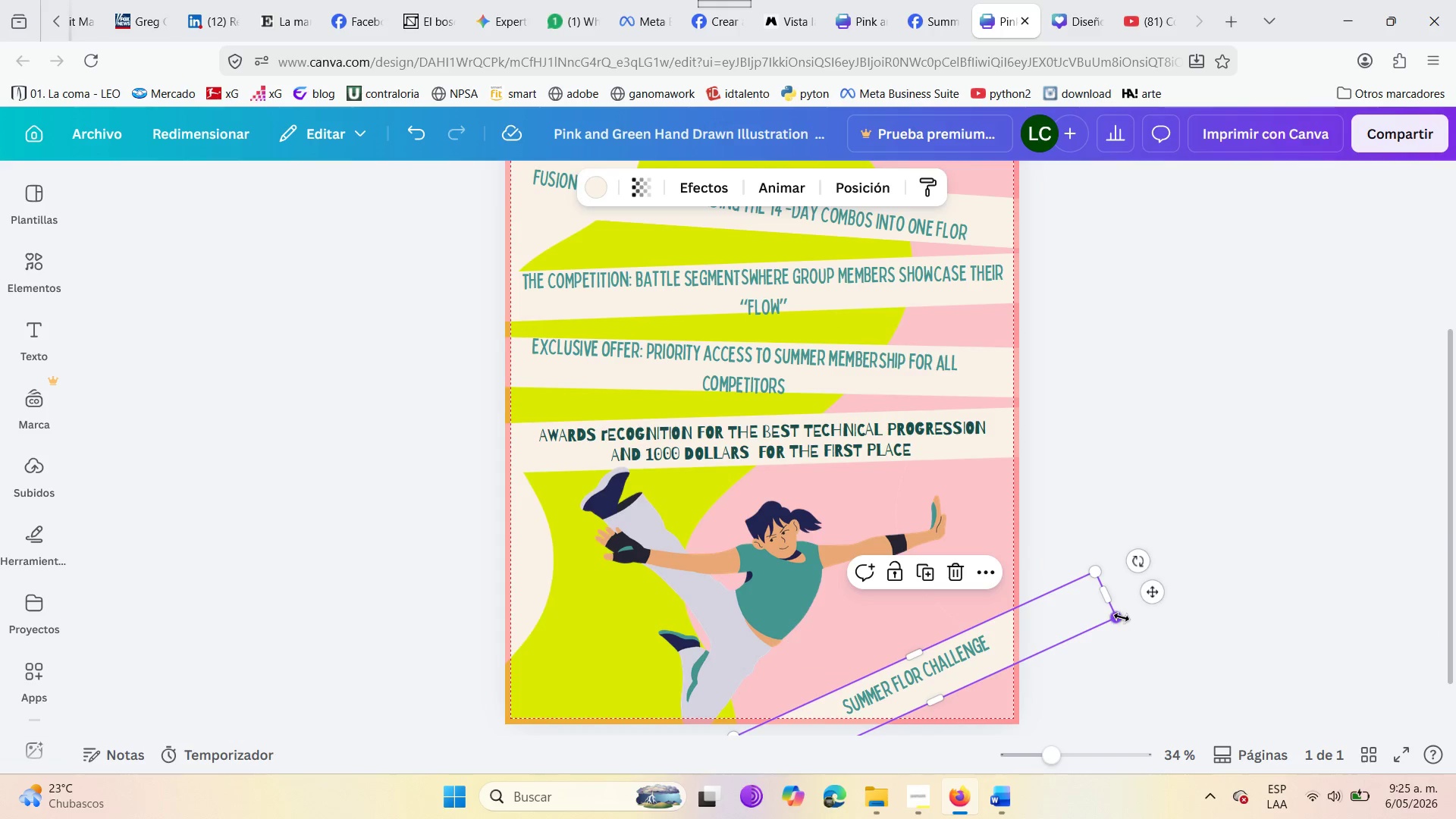 
left_click_drag(start_coordinate=[1116, 615], to_coordinate=[1044, 576])
 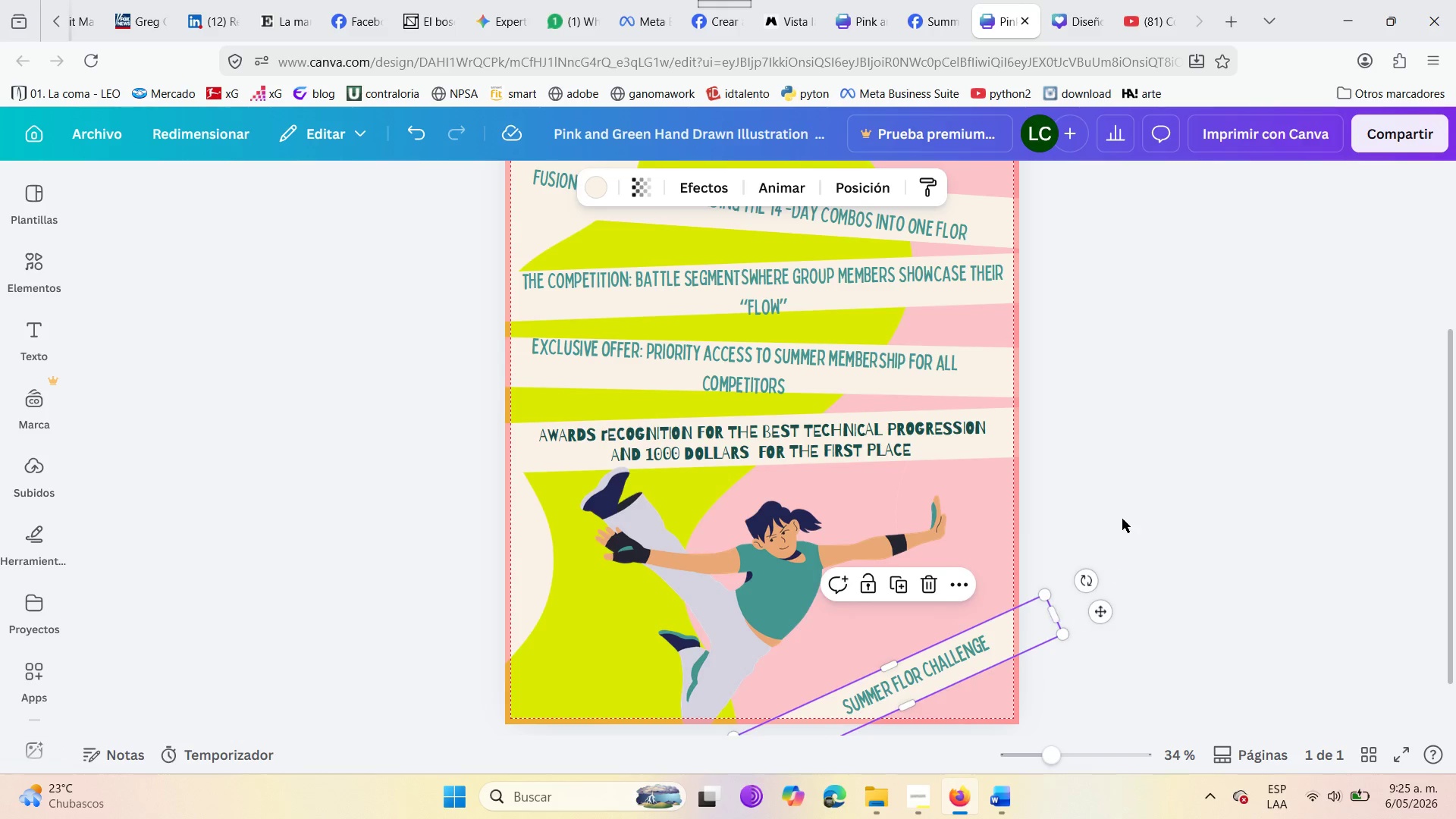 
left_click([1125, 507])
 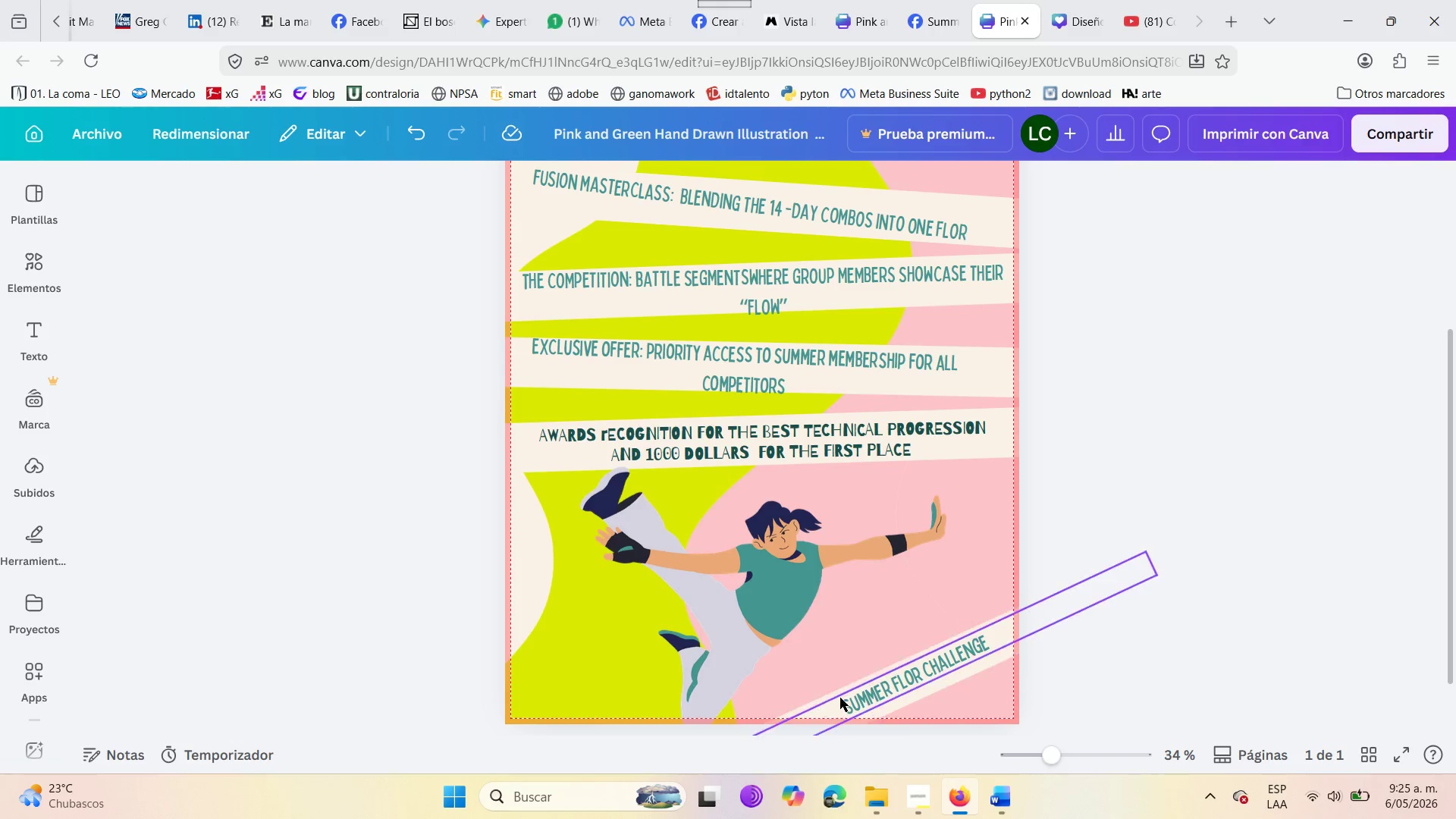 
left_click_drag(start_coordinate=[858, 695], to_coordinate=[875, 684])
 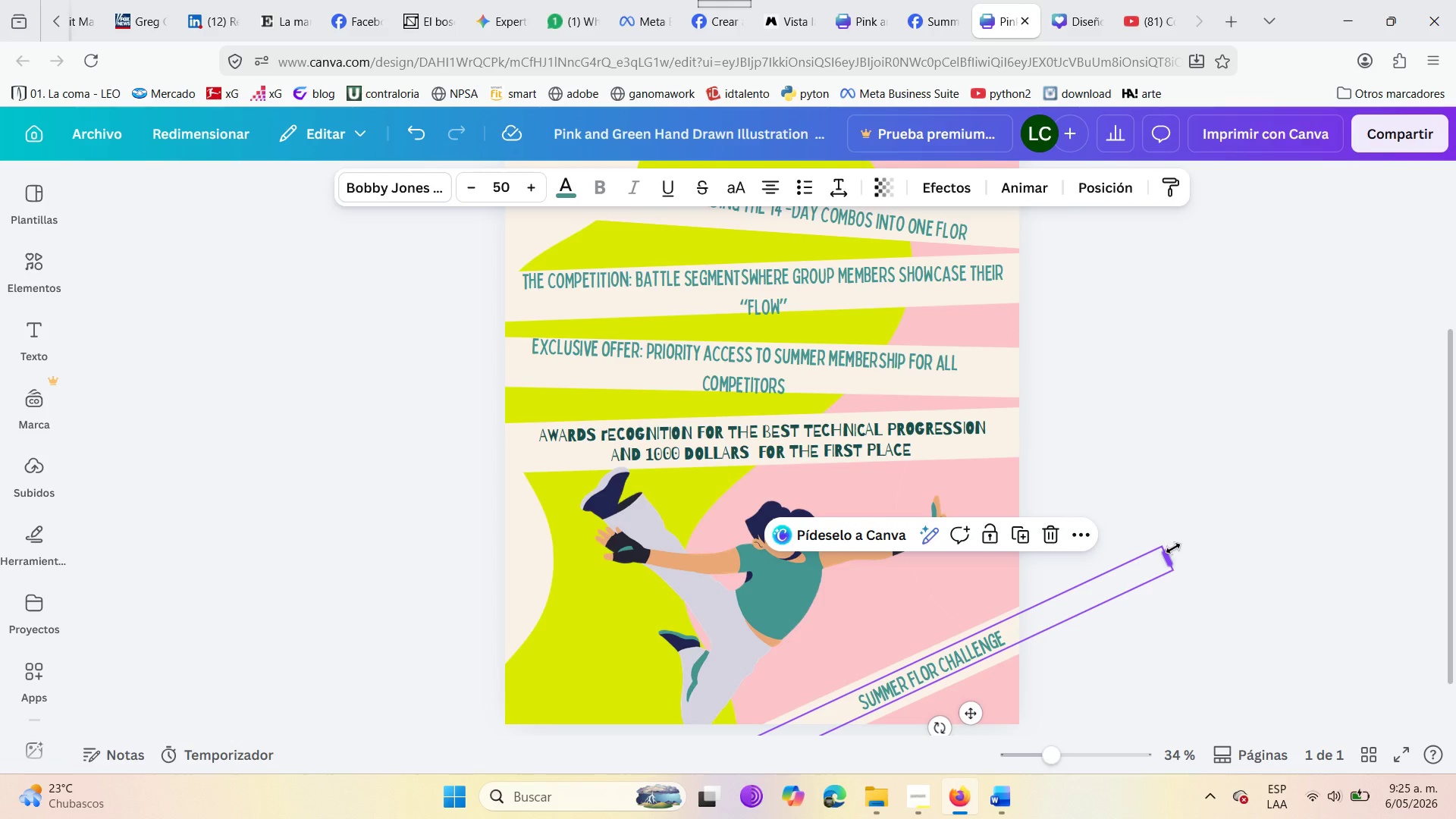 
left_click_drag(start_coordinate=[1168, 552], to_coordinate=[989, 665])
 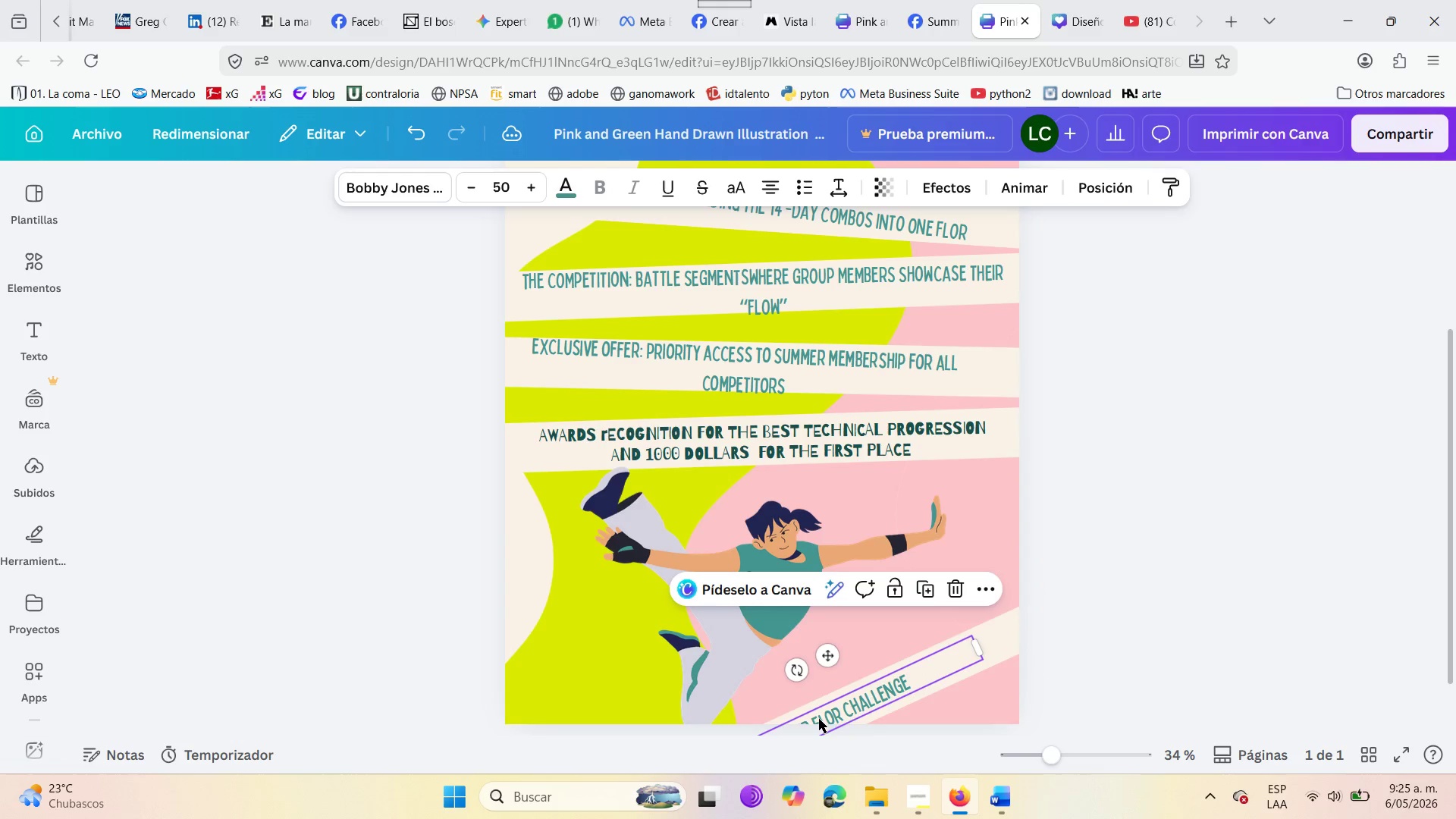 
left_click_drag(start_coordinate=[819, 719], to_coordinate=[893, 685])
 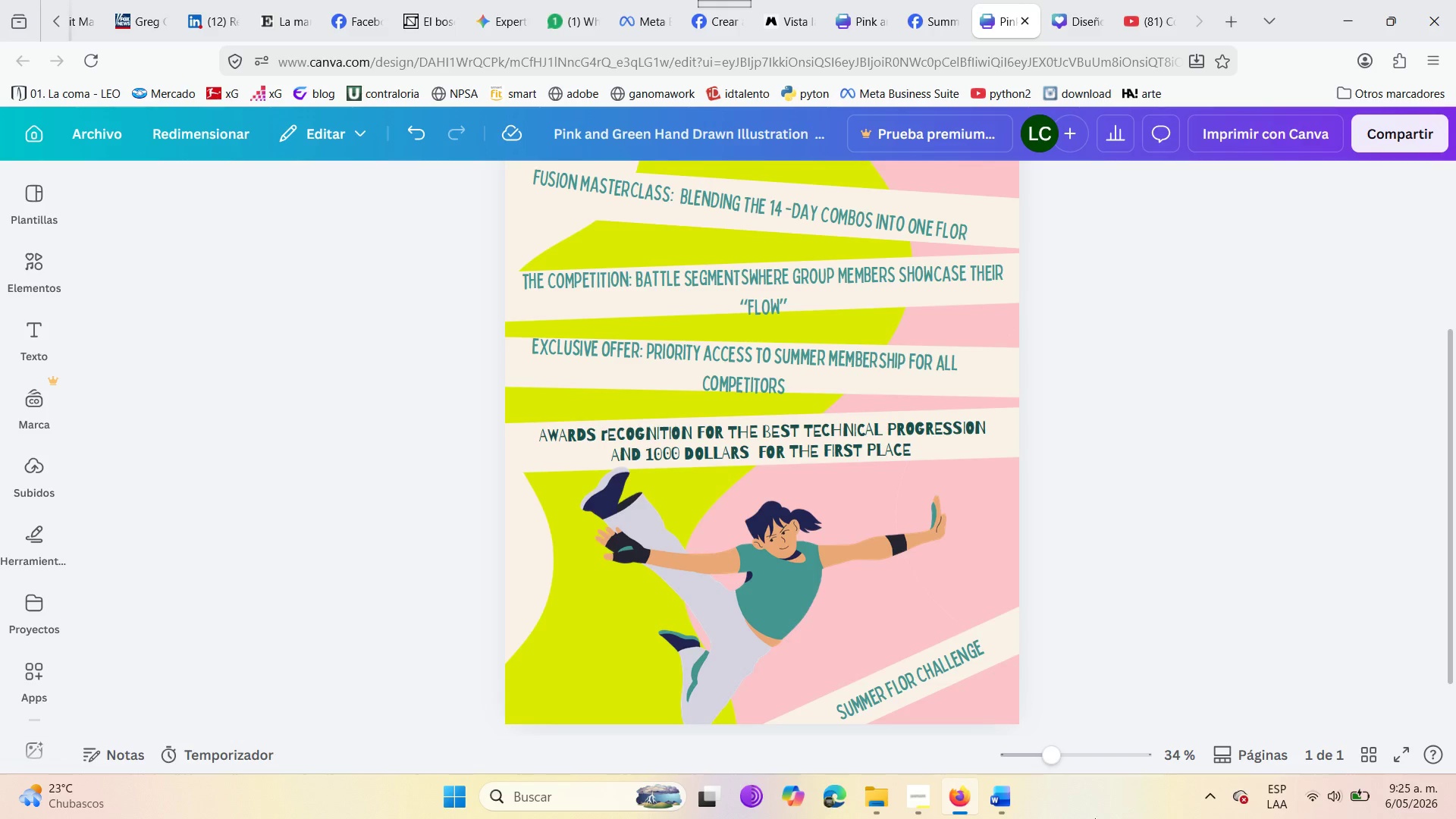 
scroll: coordinate [741, 494], scroll_direction: up, amount: 6.0
 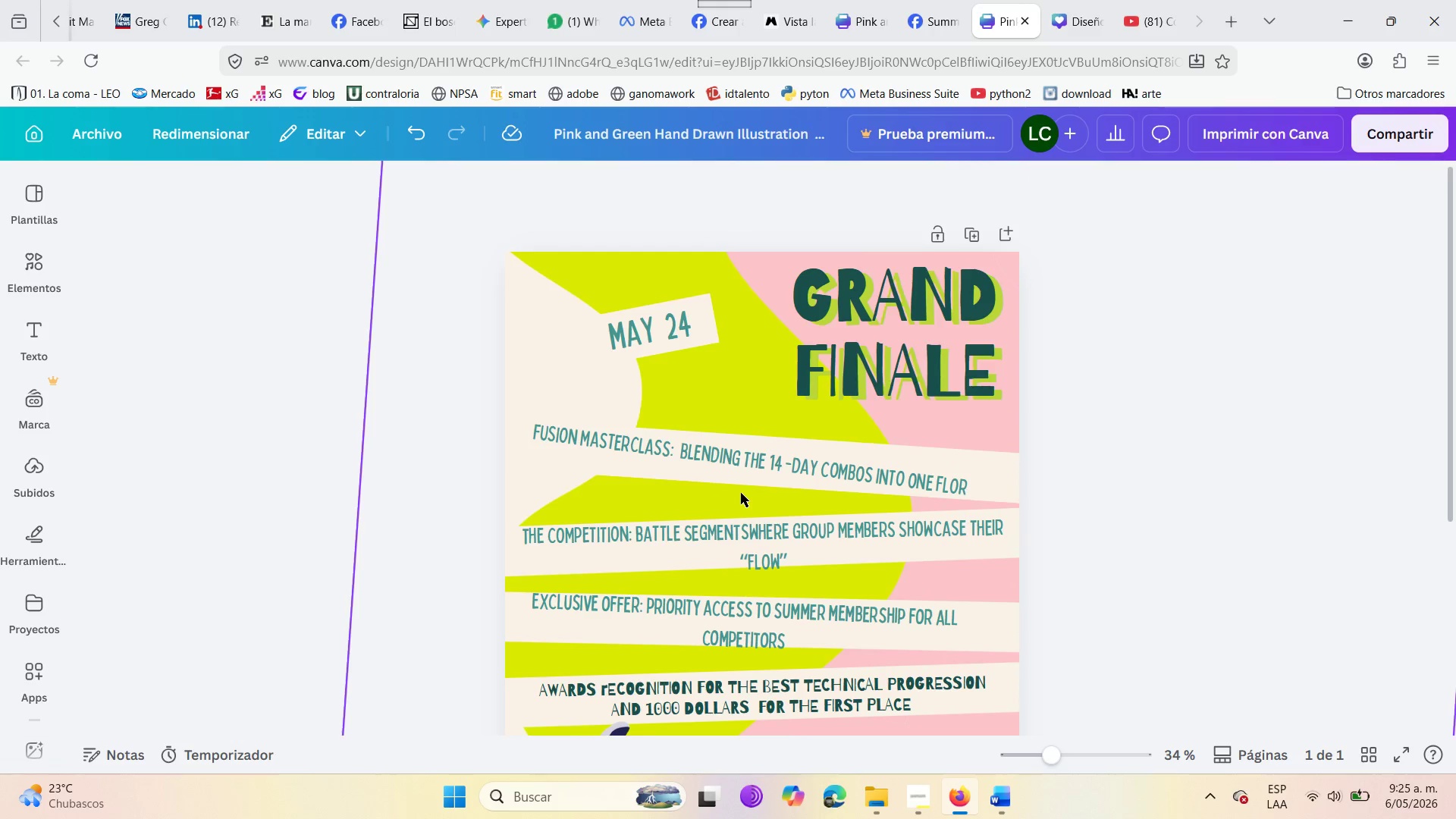 
scroll: coordinate [741, 493], scroll_direction: down, amount: 4.0
 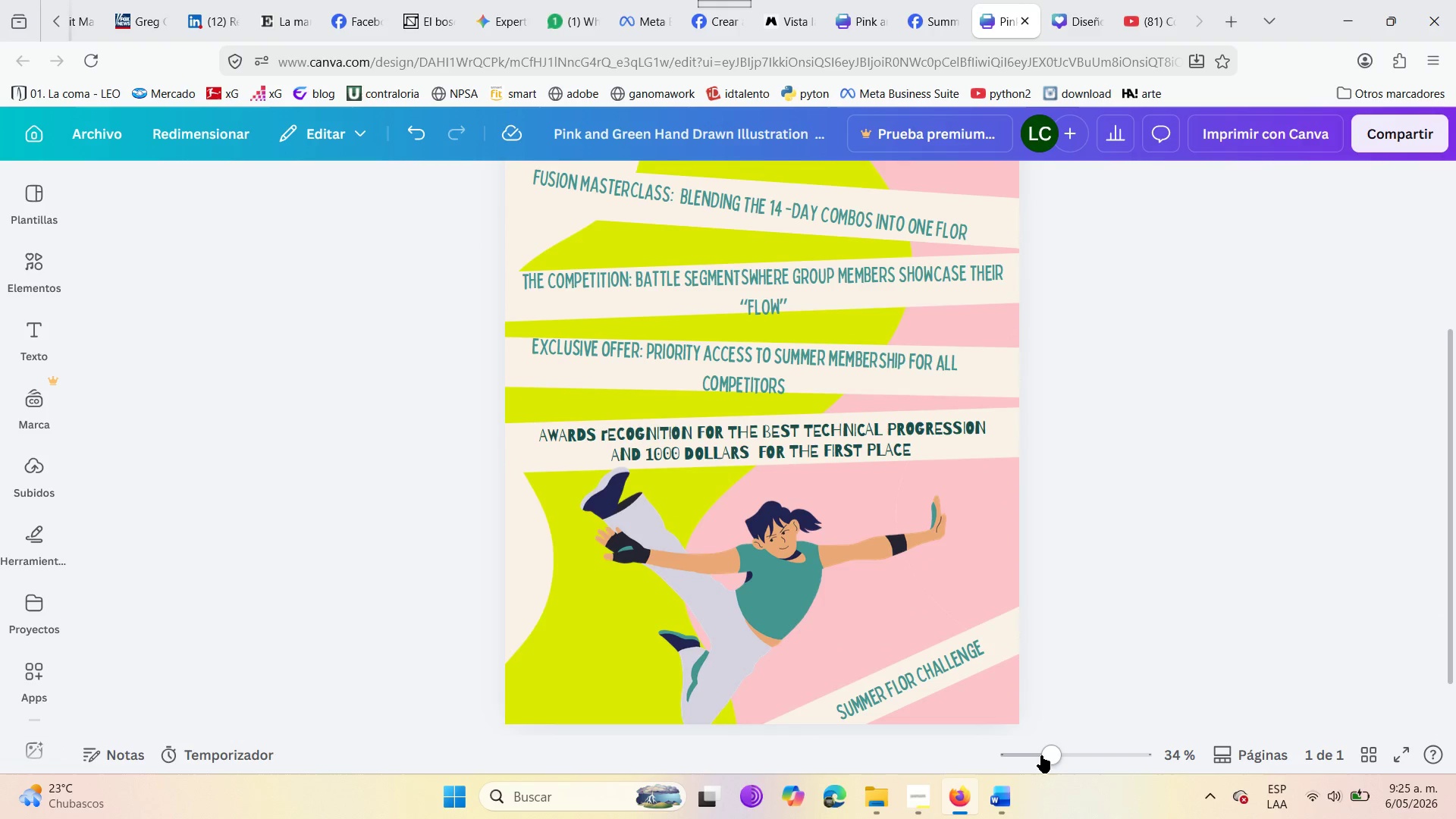 
left_click_drag(start_coordinate=[1050, 750], to_coordinate=[1043, 753])
 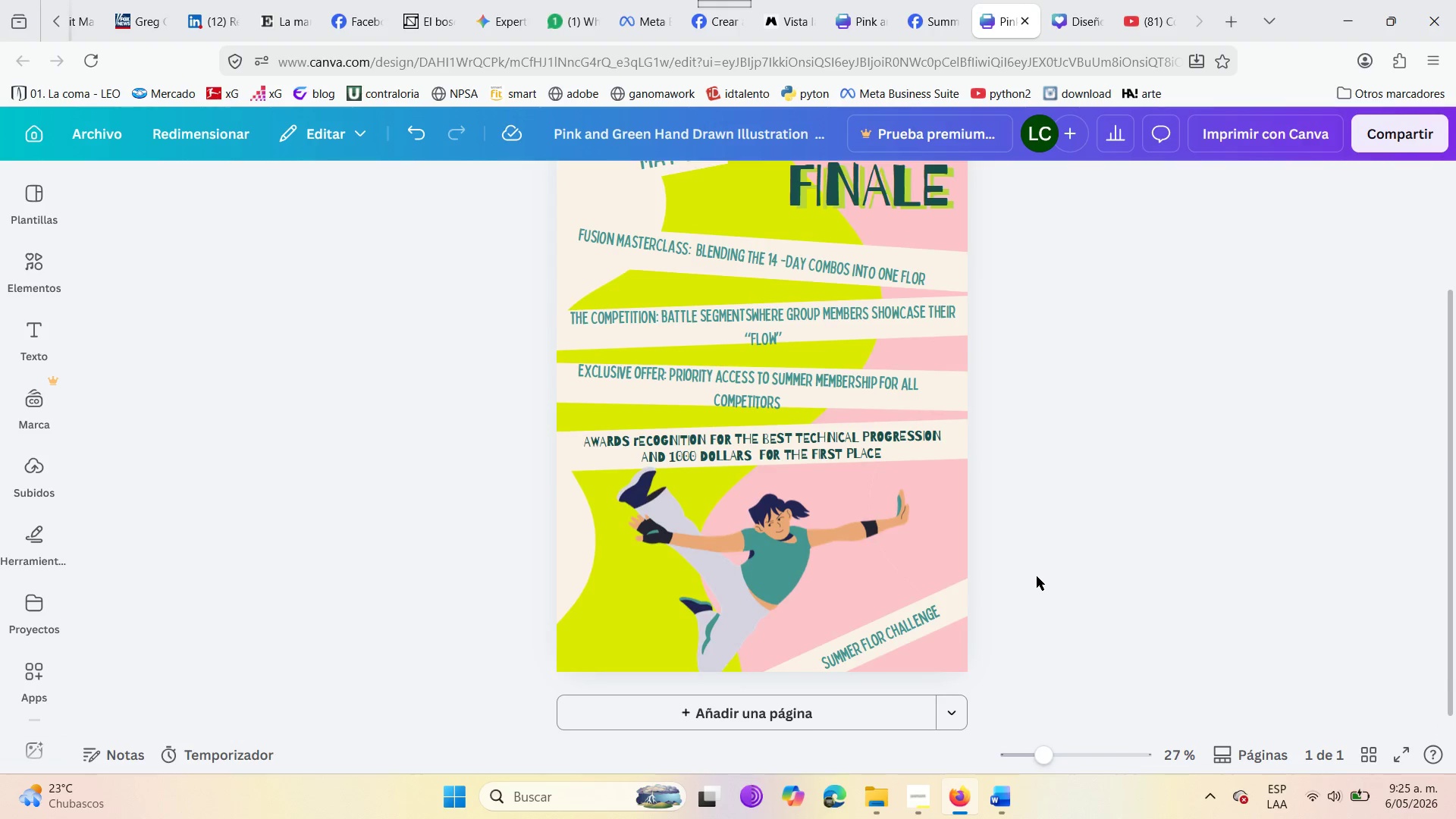 
scroll: coordinate [1037, 576], scroll_direction: up, amount: 4.0
 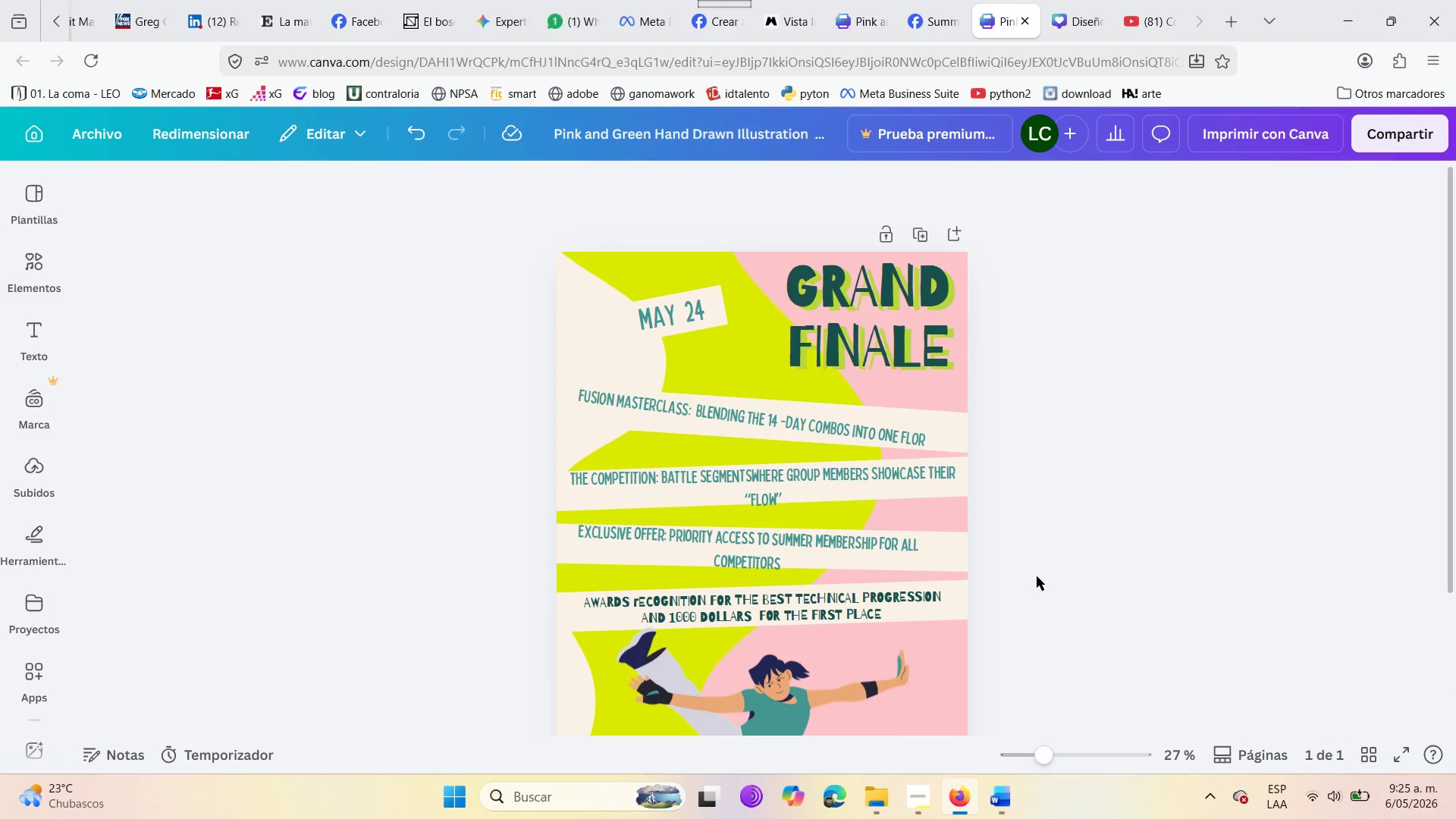 
scroll: coordinate [1037, 576], scroll_direction: down, amount: 1.0
 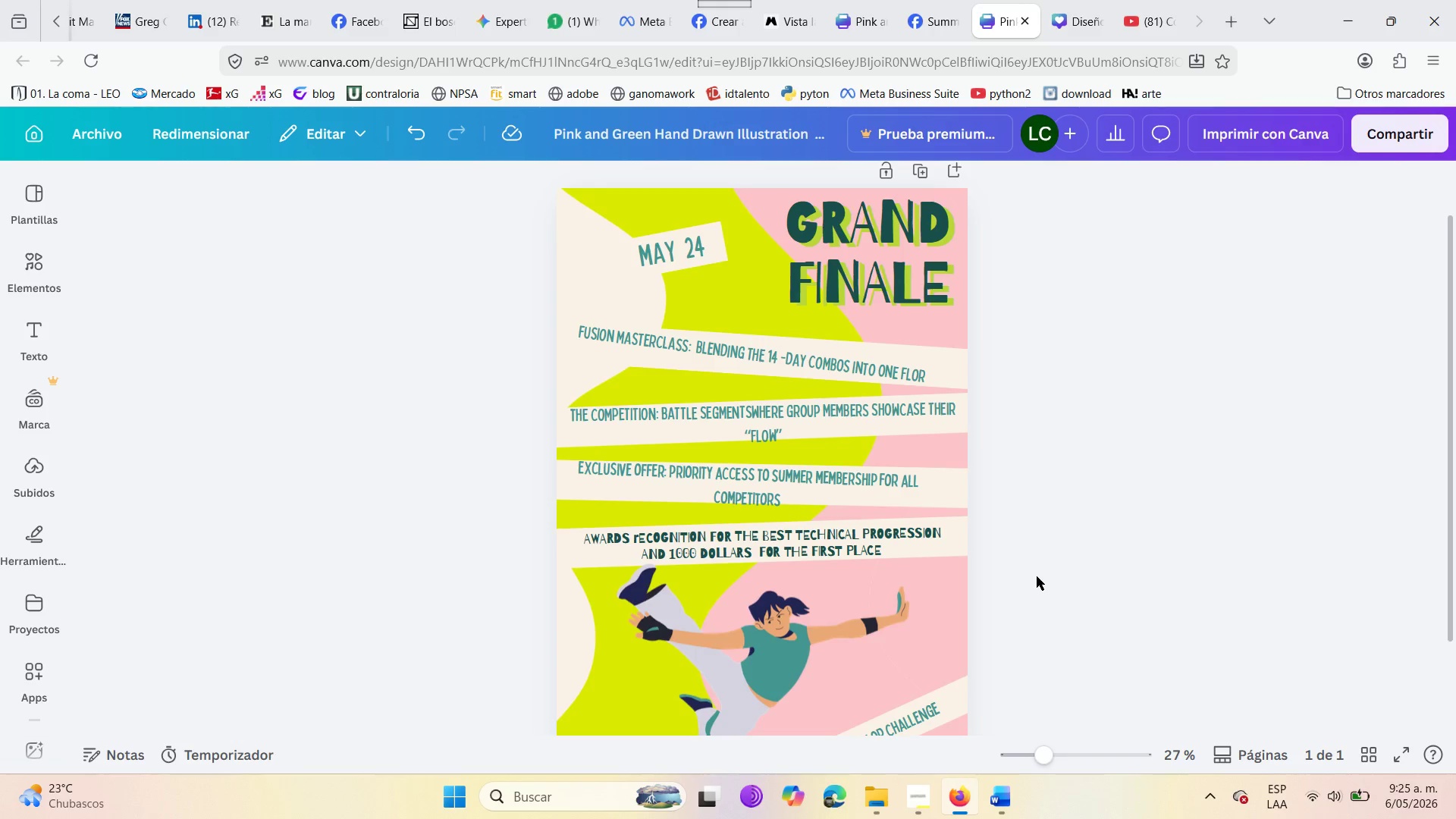 
wait(14.27)
 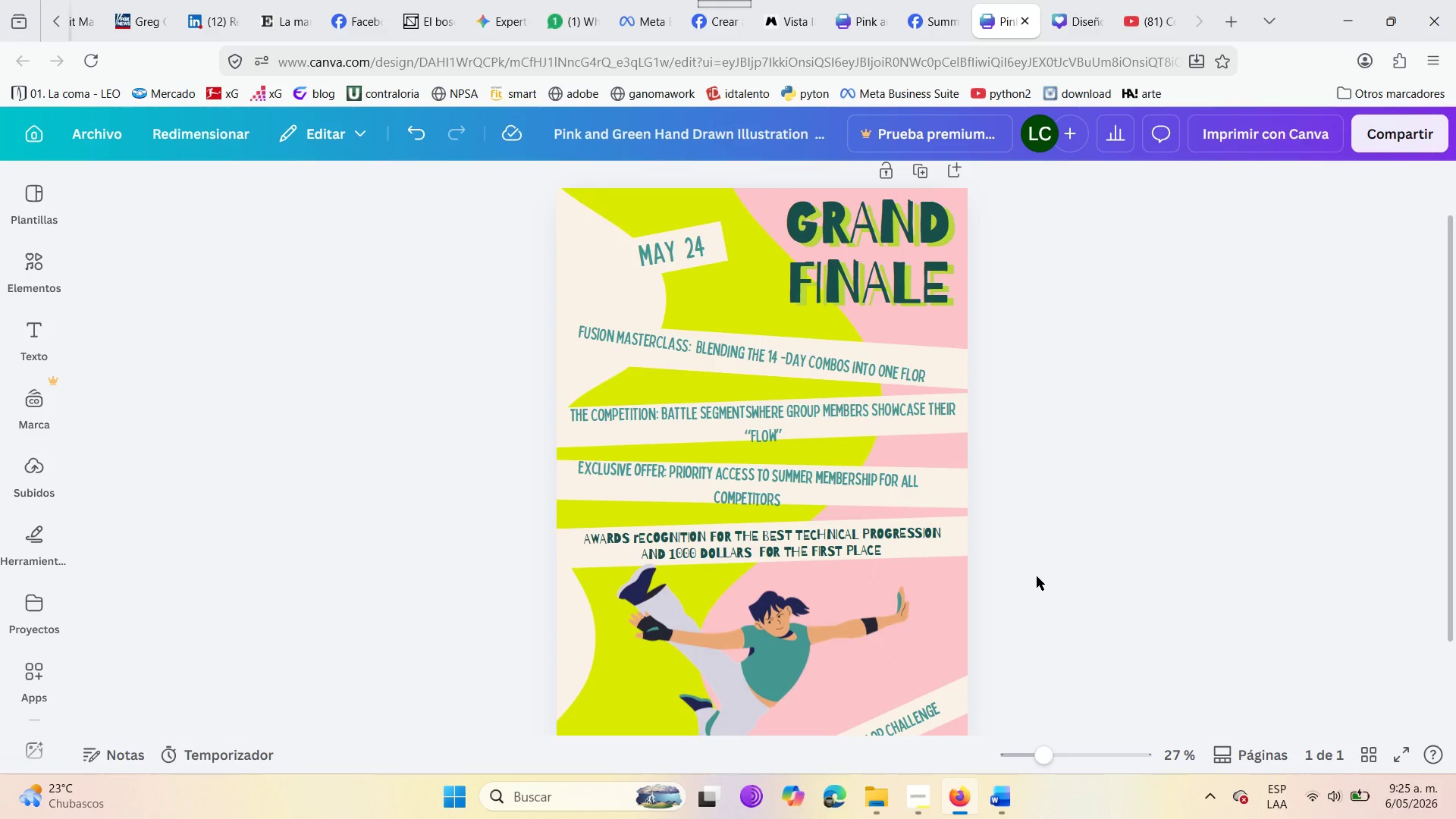 
left_click([1405, 139])
 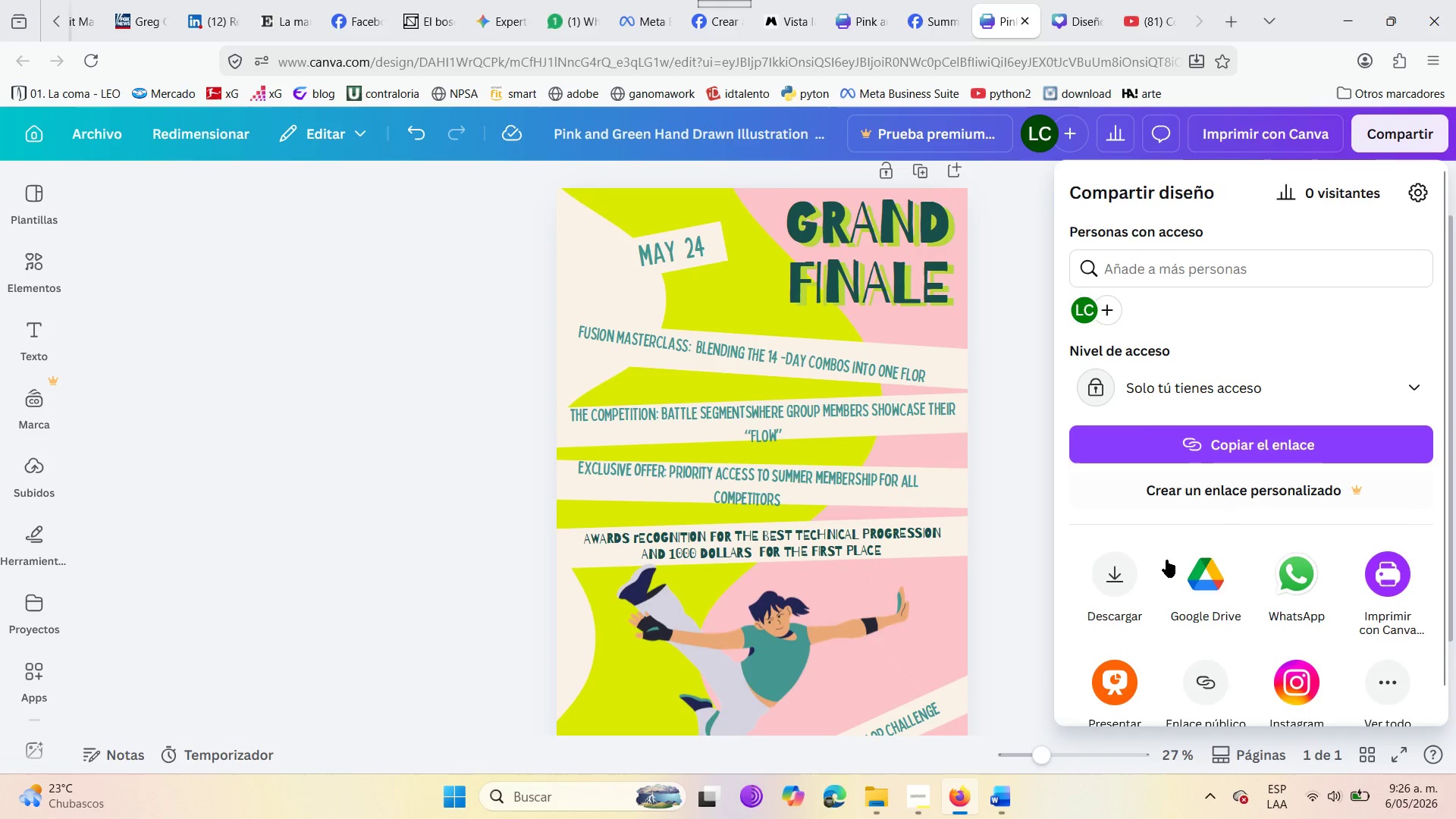 
left_click([1115, 587])
 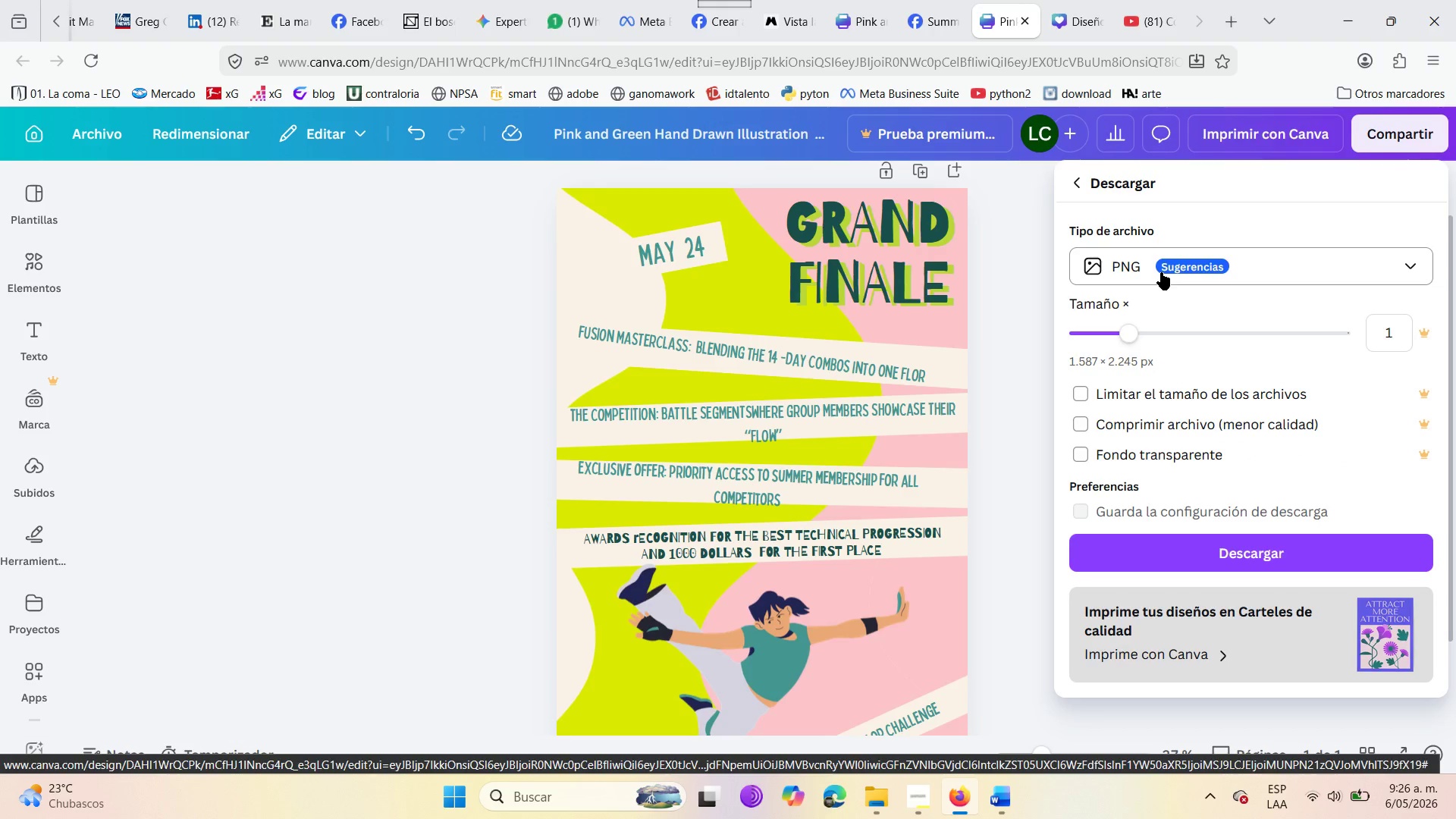 
left_click([1239, 539])
 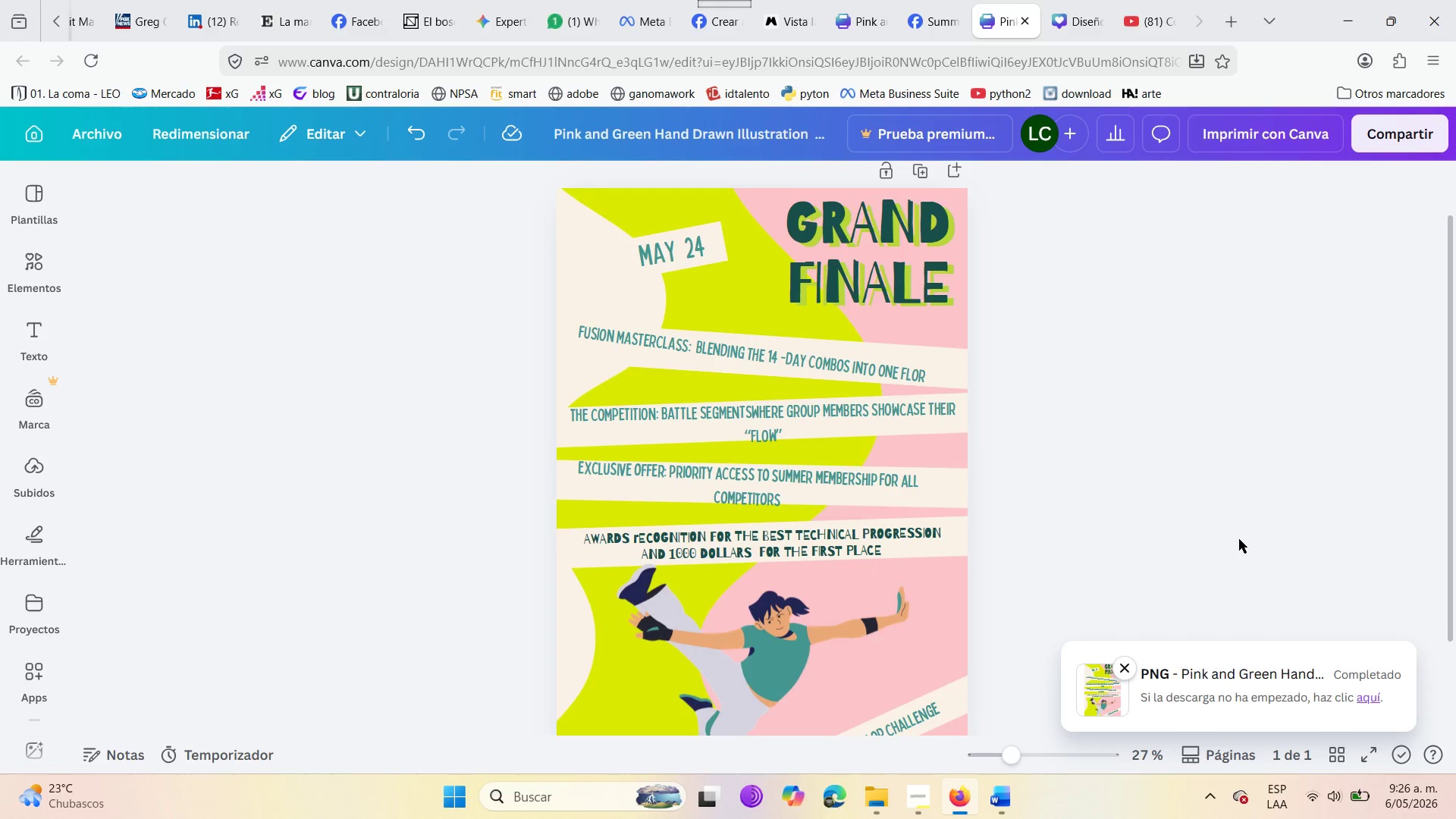 
wait(9.22)
 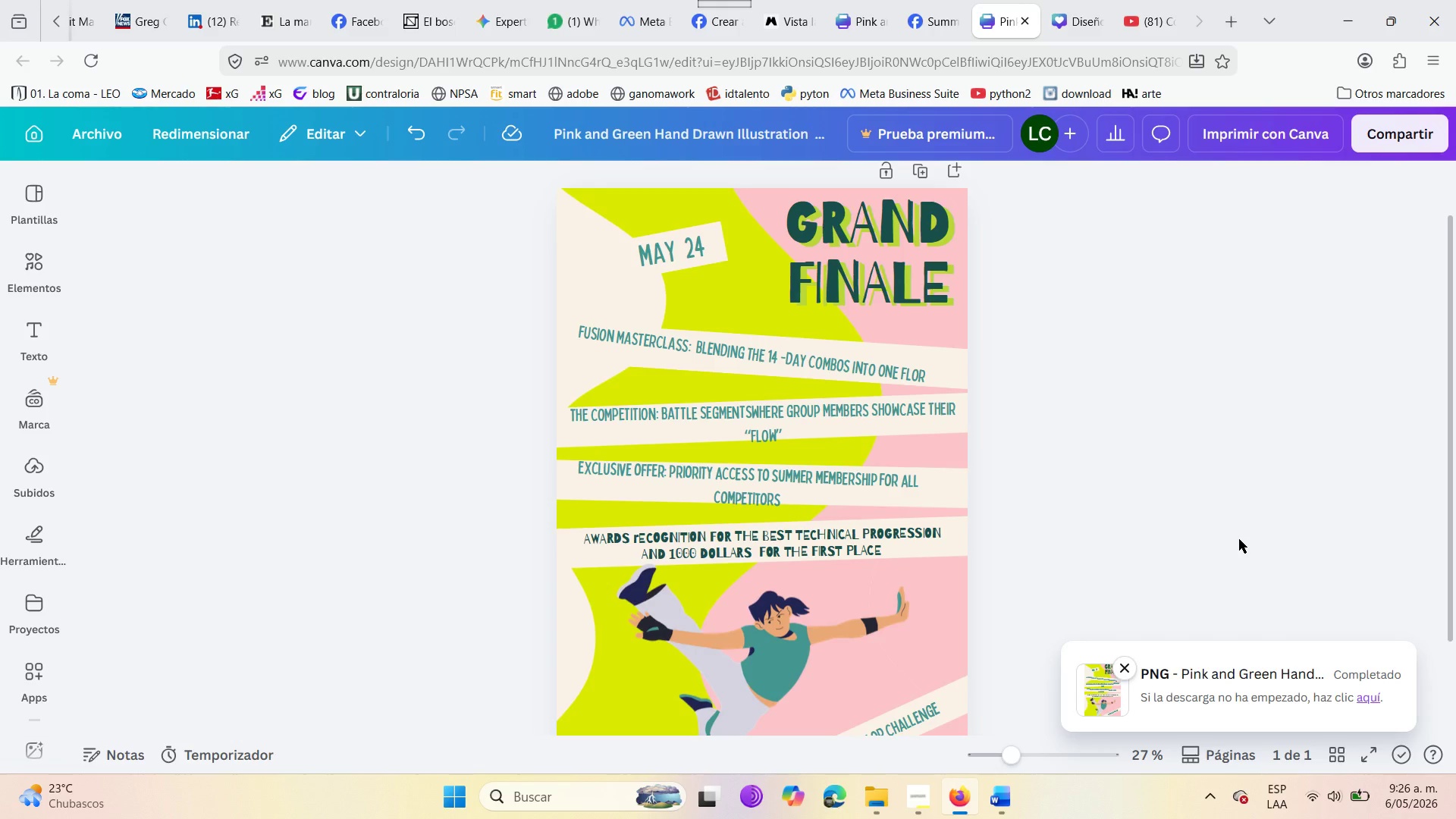 
left_click([937, 0])
 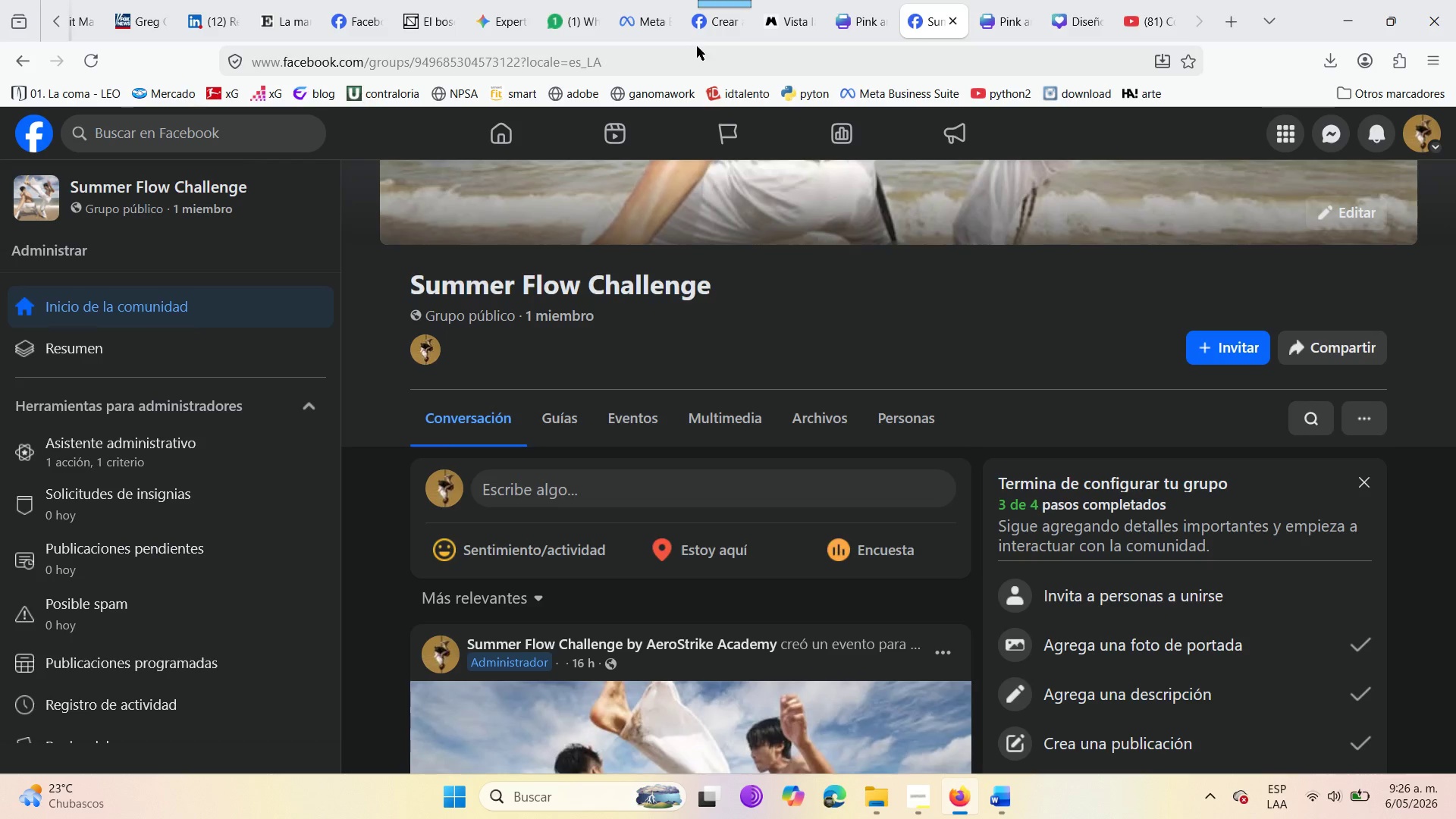 
left_click([708, 24])
 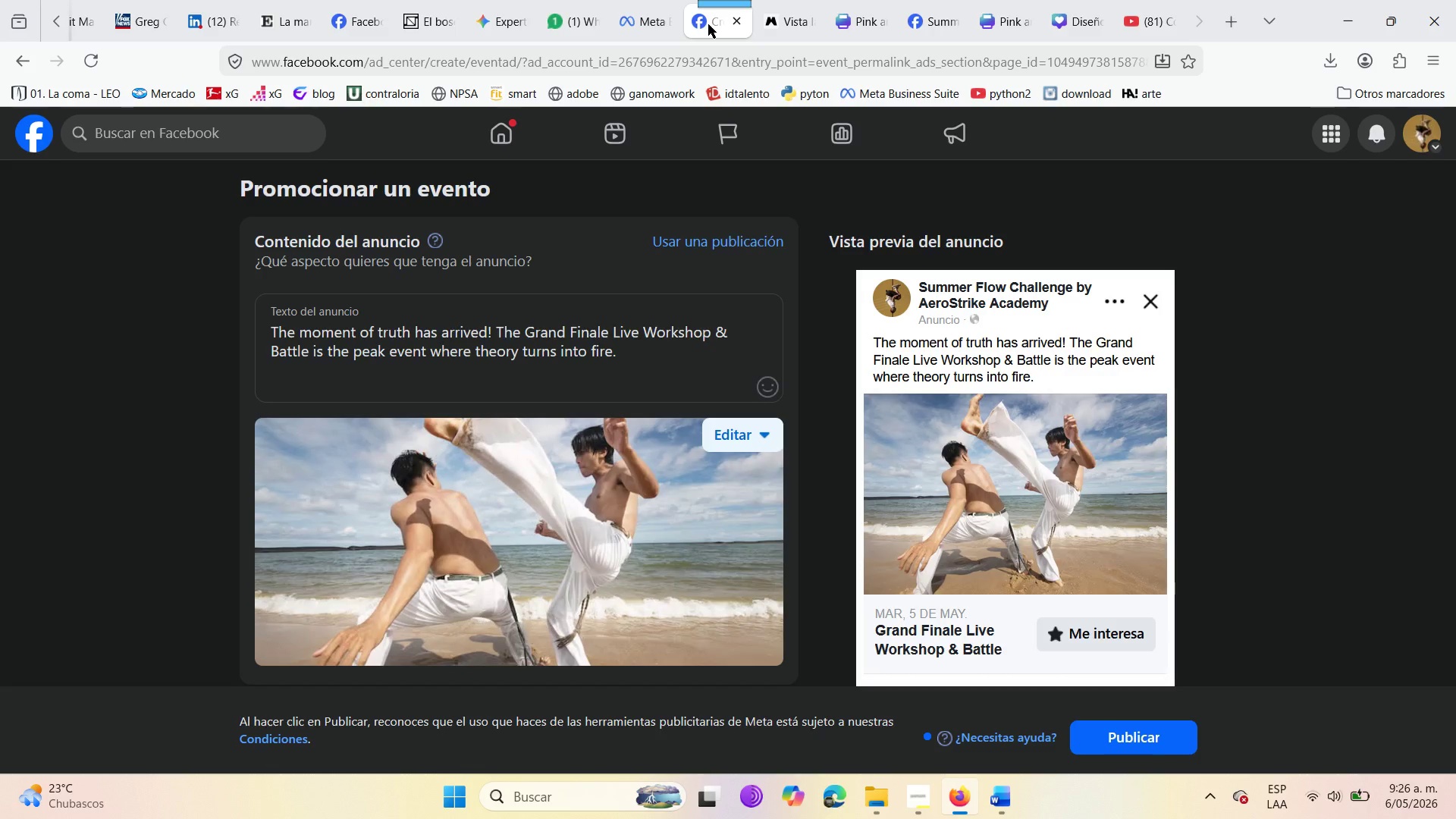 
left_click_drag(start_coordinate=[708, 24], to_coordinate=[1006, 18])
 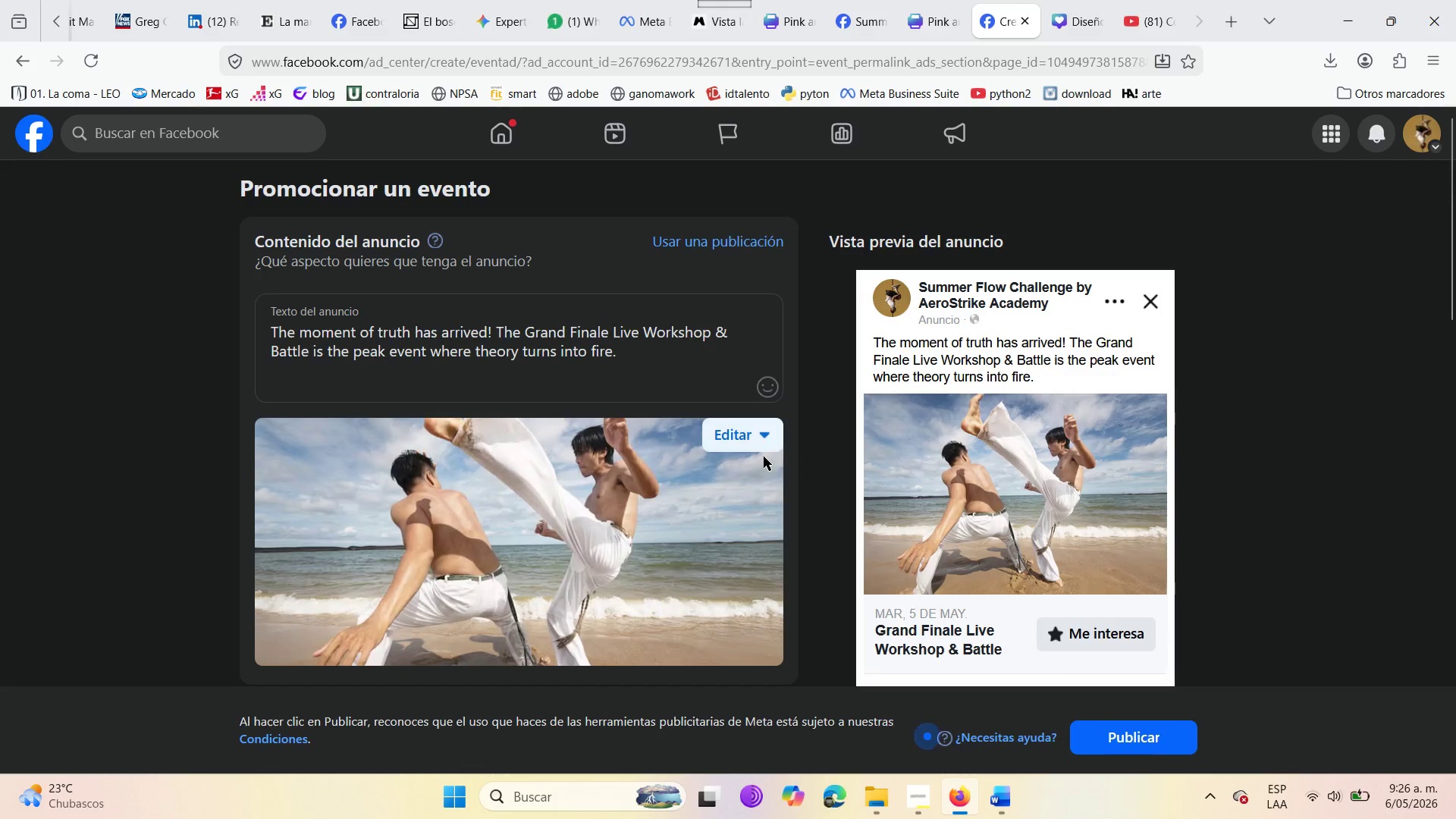 
left_click([764, 436])
 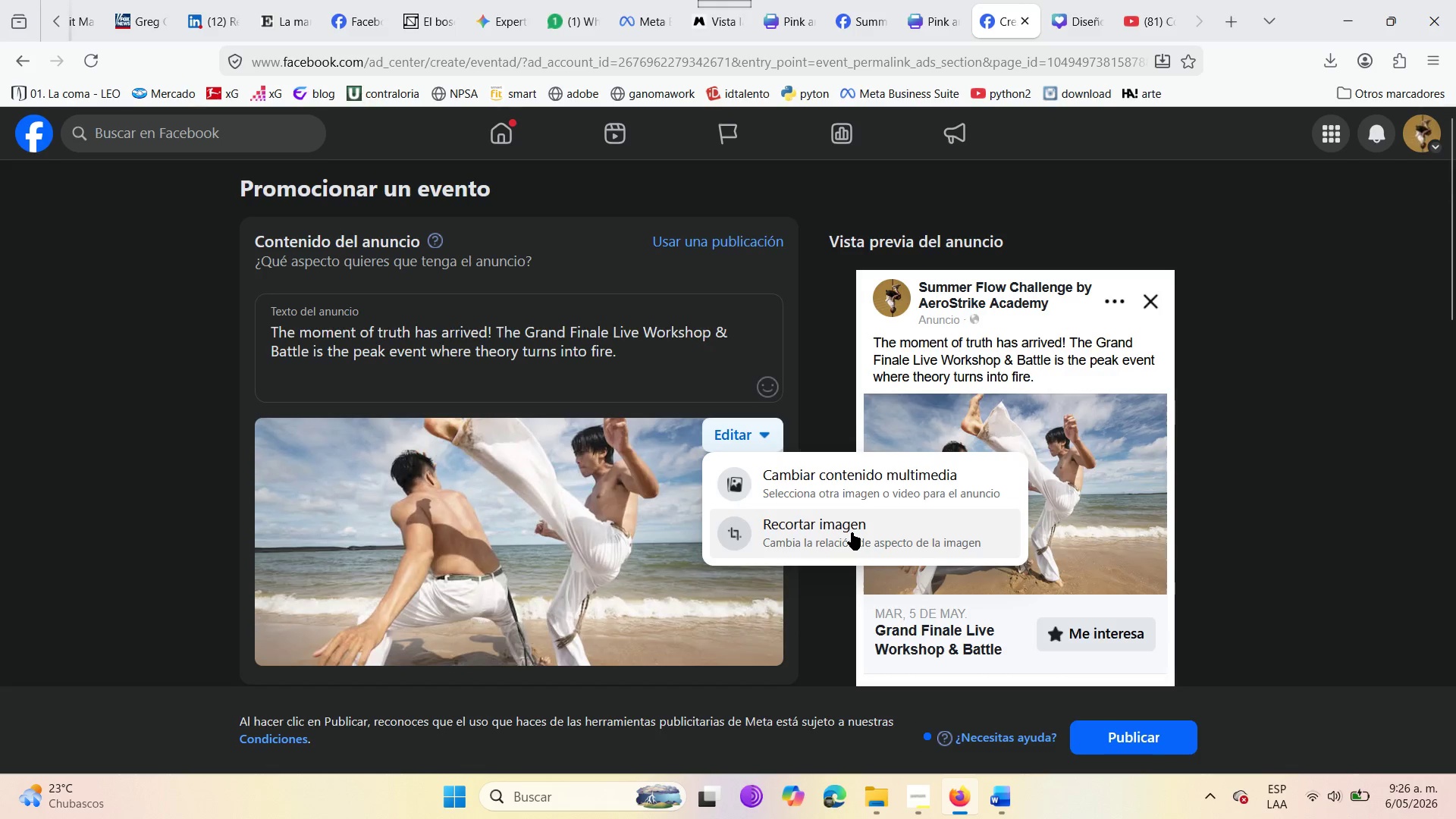 
left_click([849, 482])
 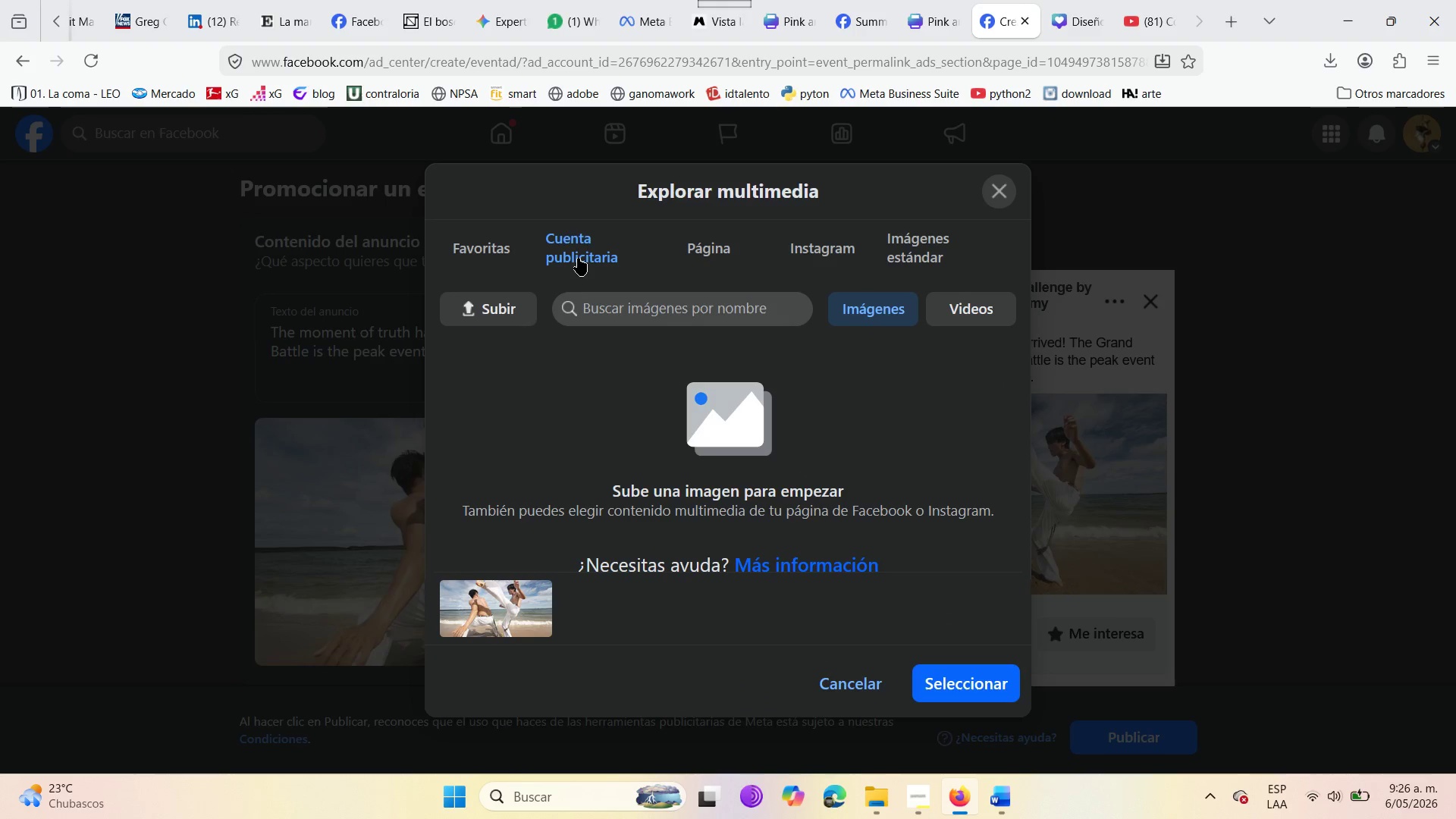 
left_click([456, 308])
 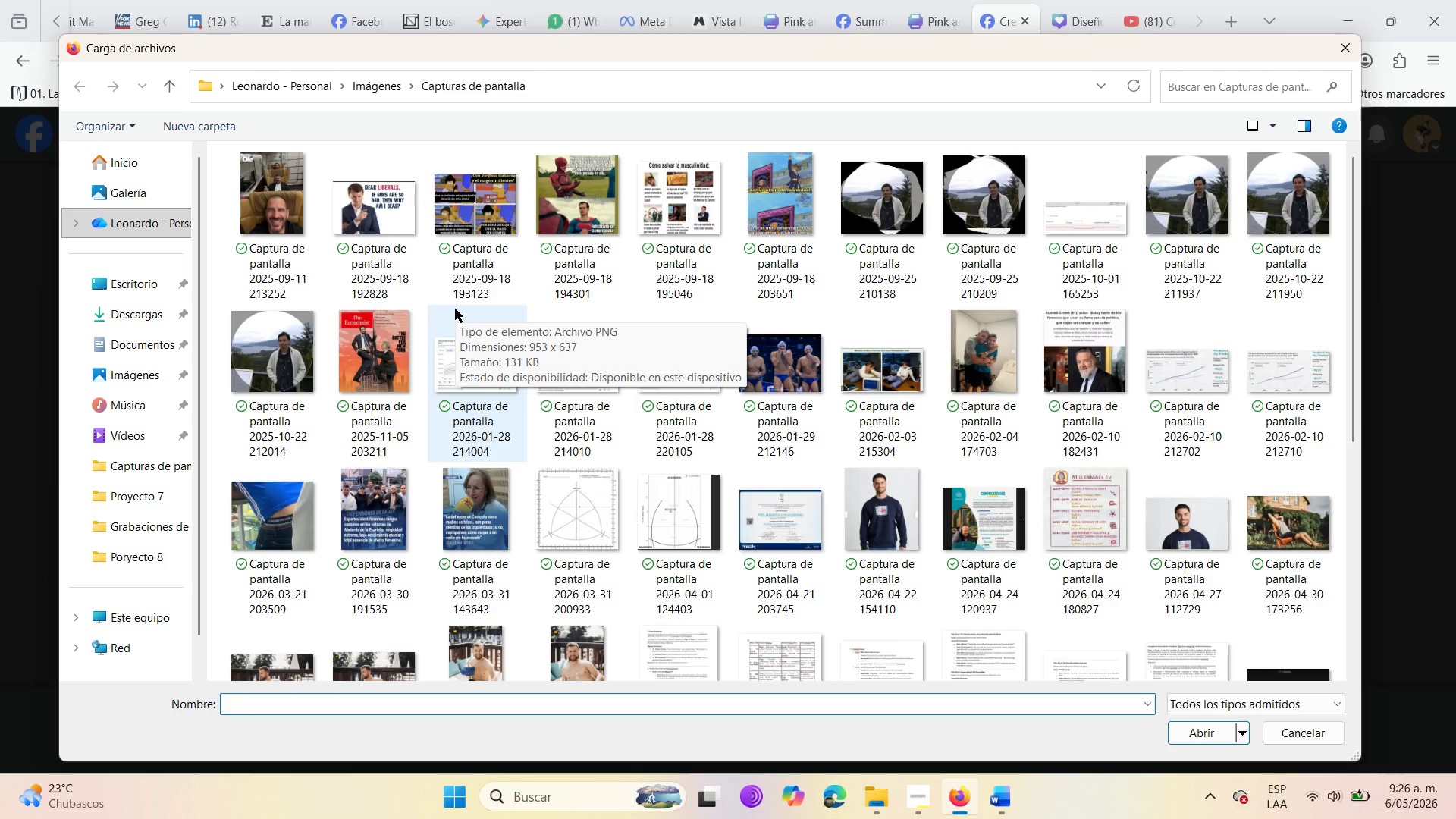 
wait(5.83)
 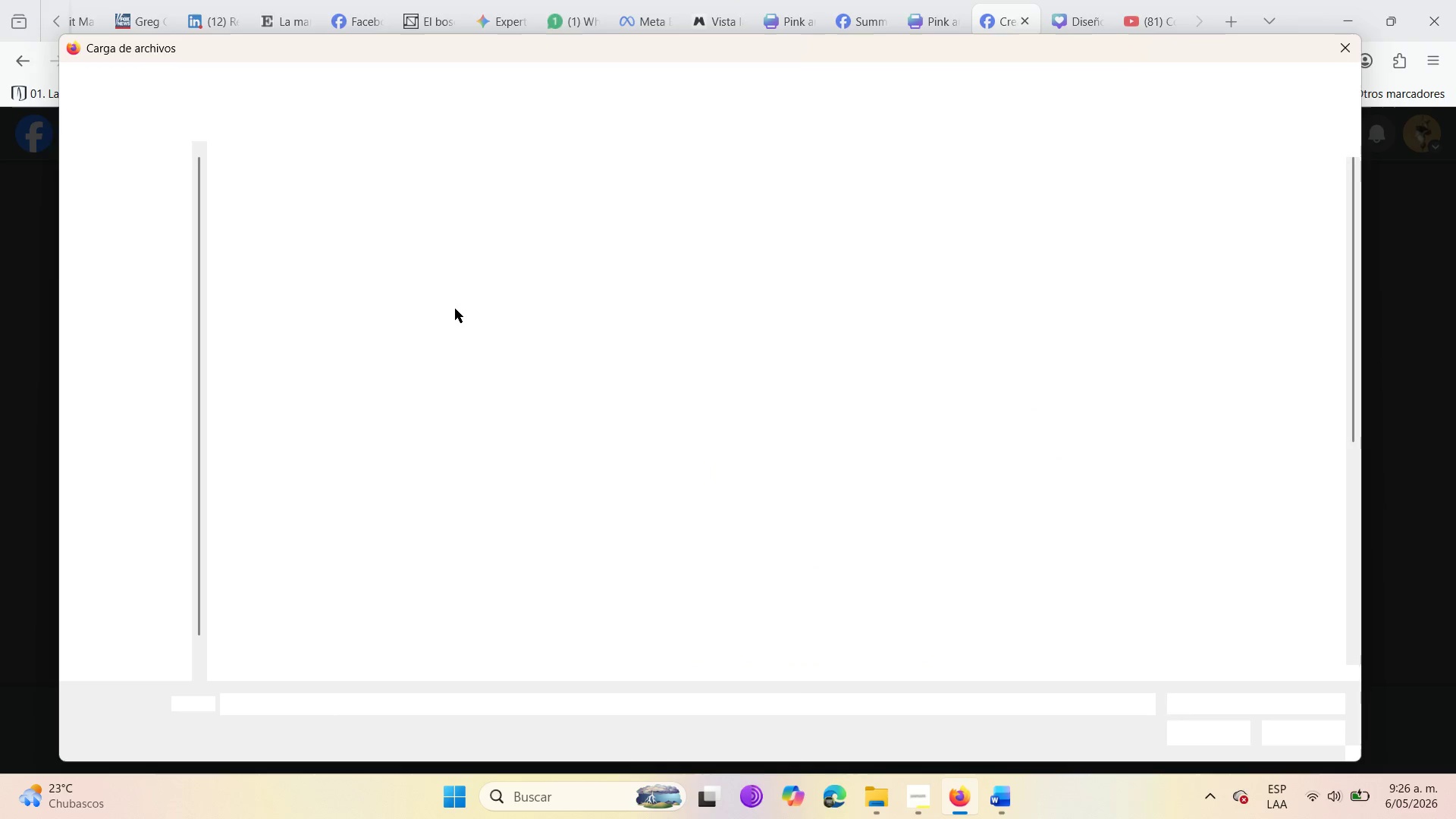 
left_click([143, 504])
 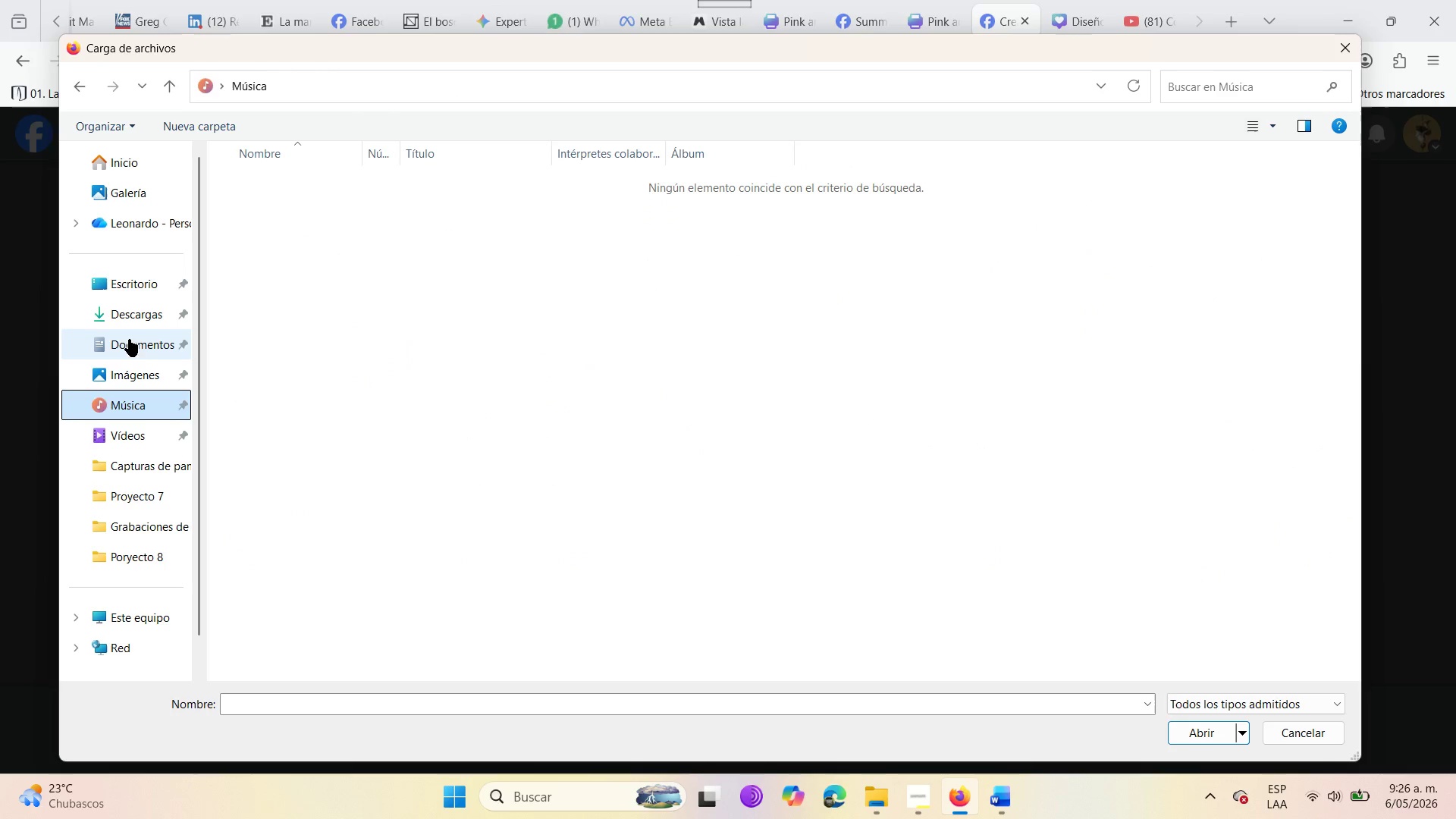 
left_click([129, 319])
 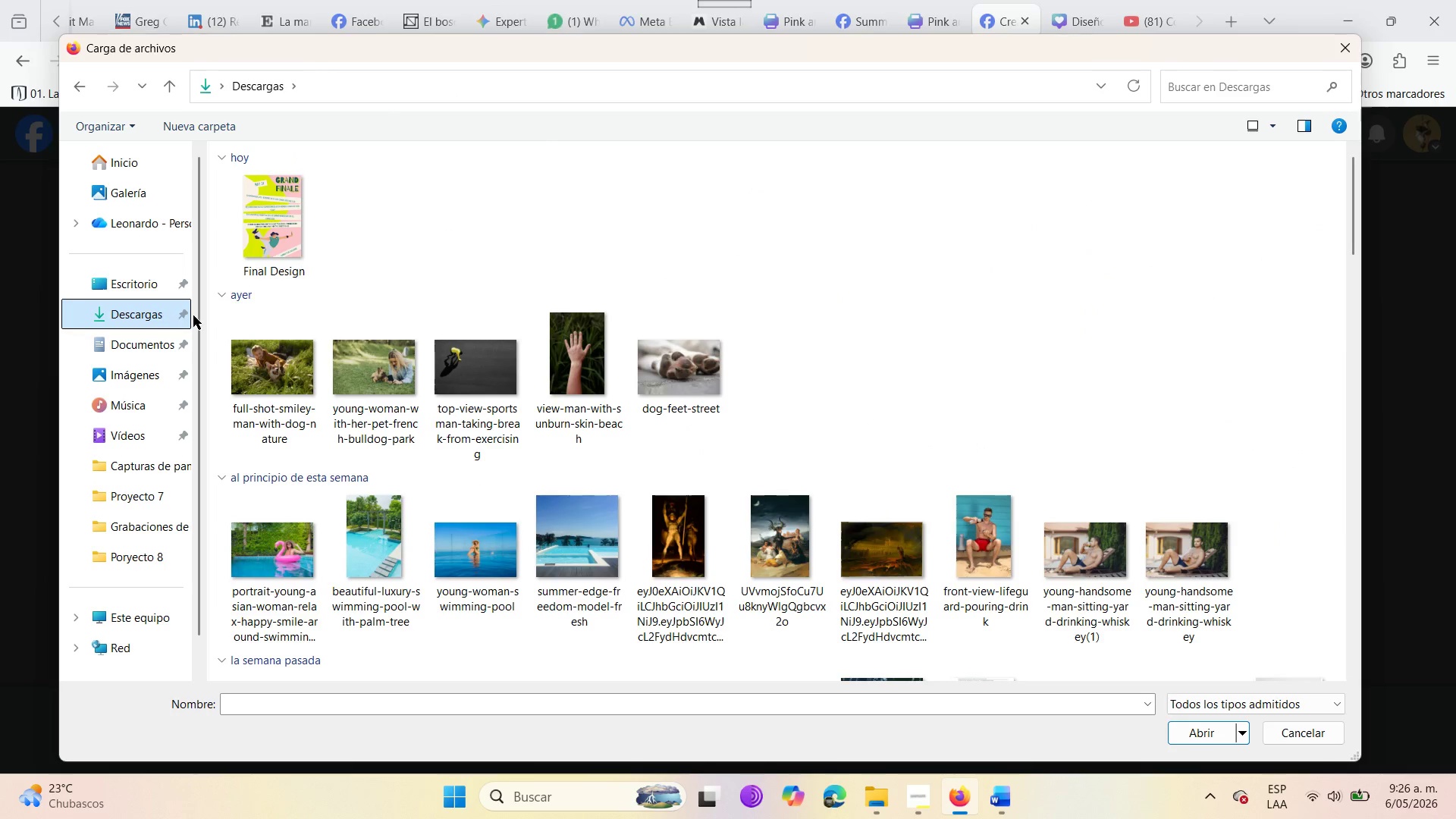 
left_click([268, 247])
 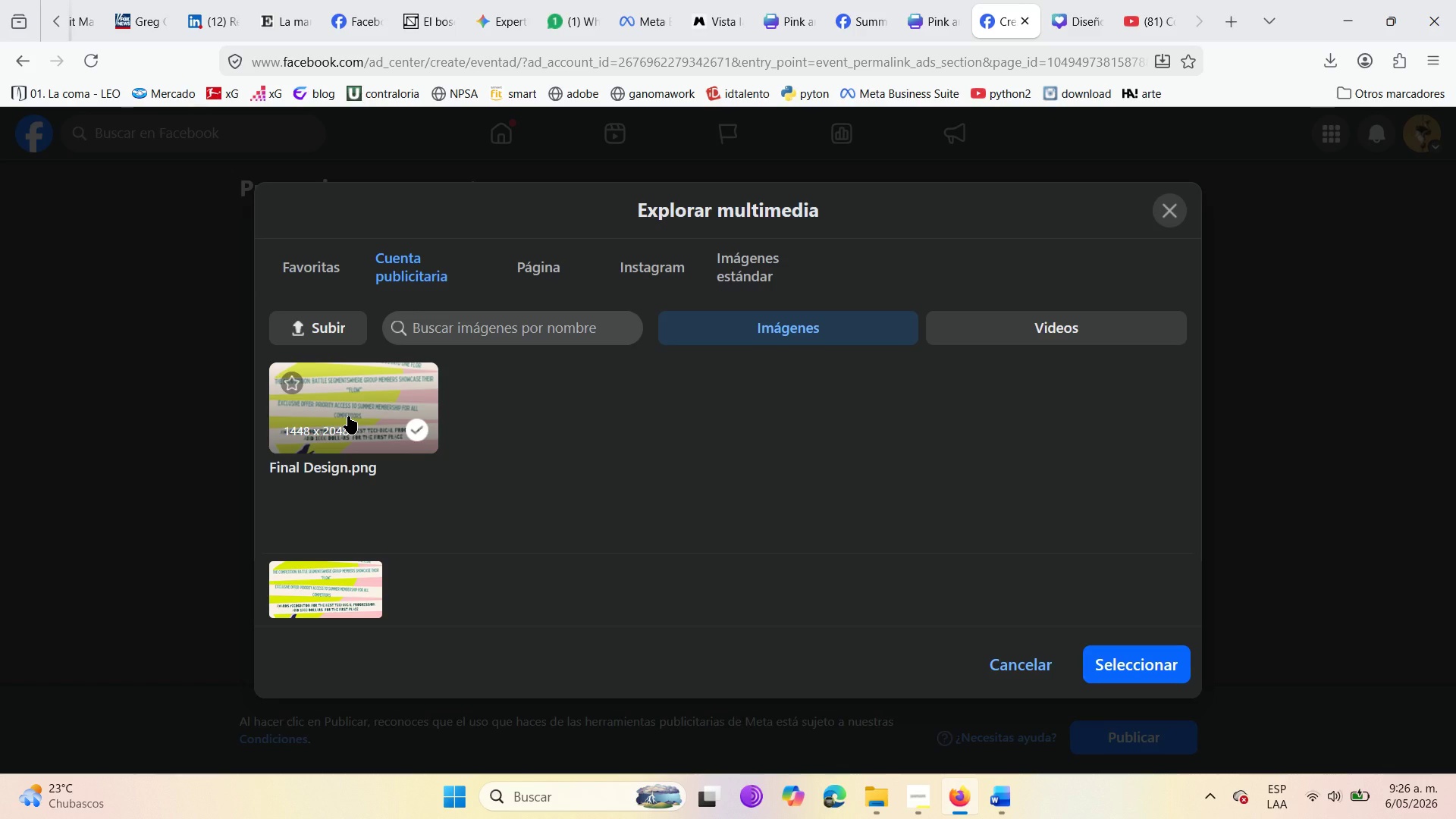 
wait(12.77)
 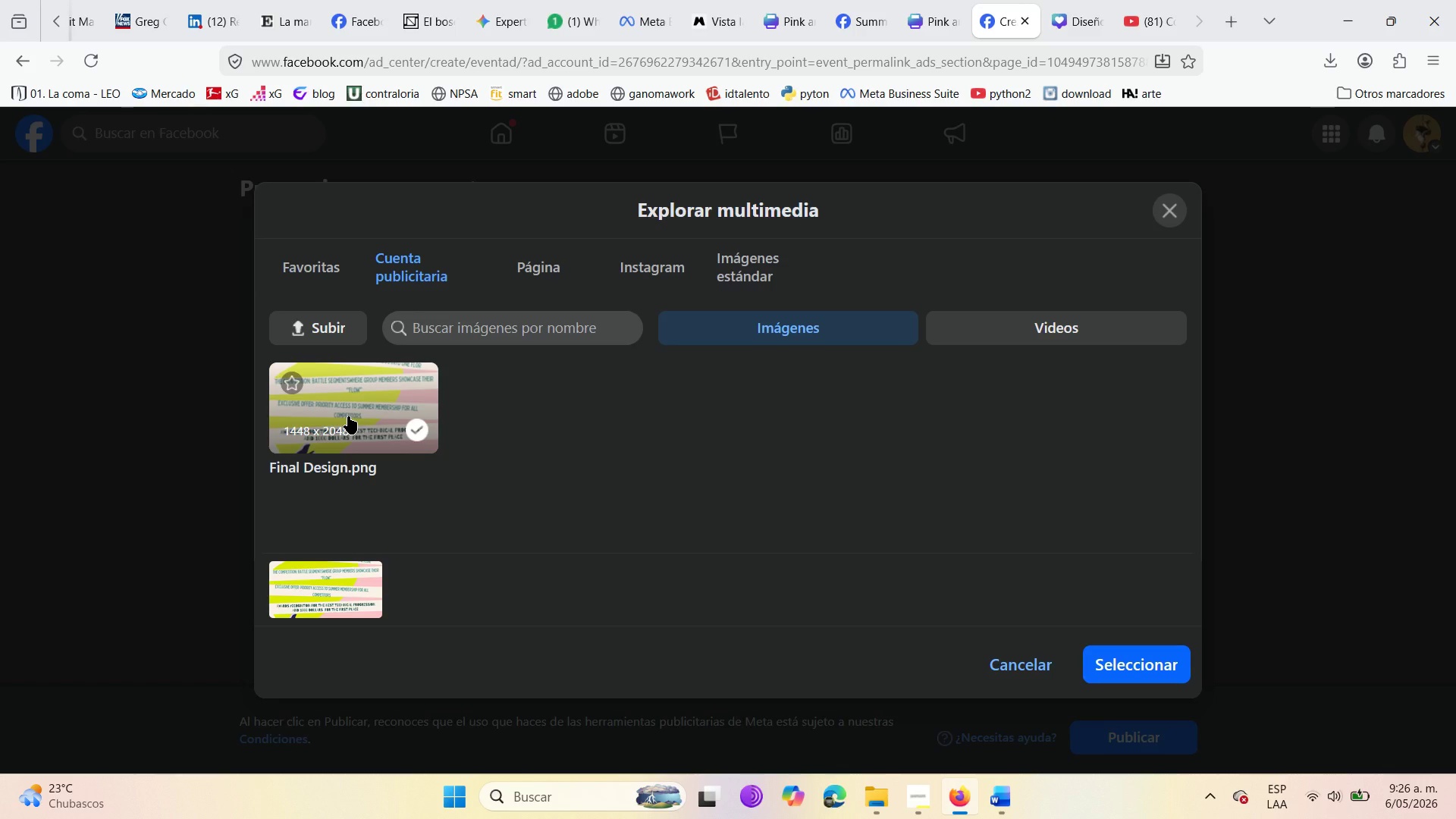 
left_click([526, 276])
 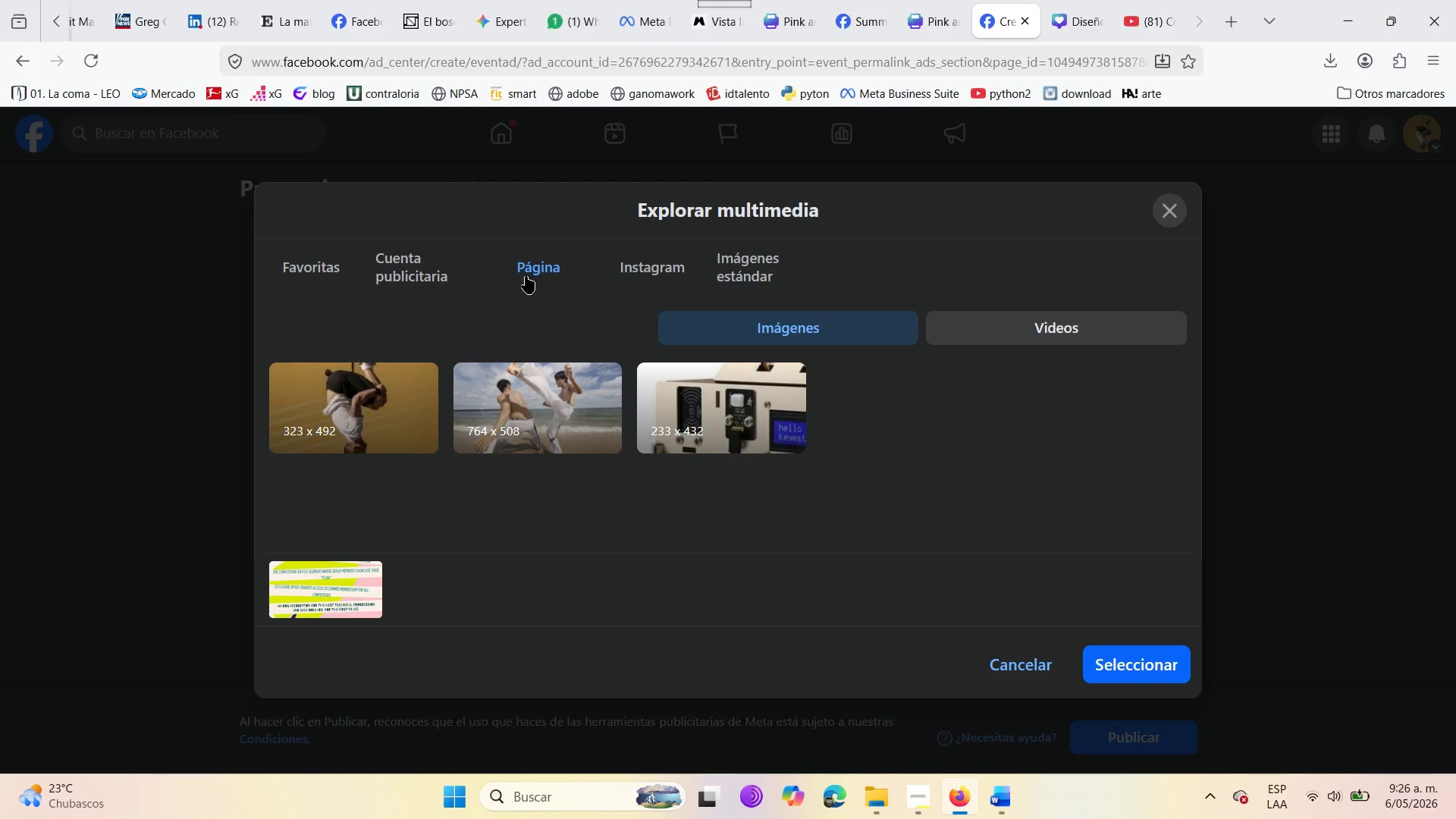 
left_click([635, 266])
 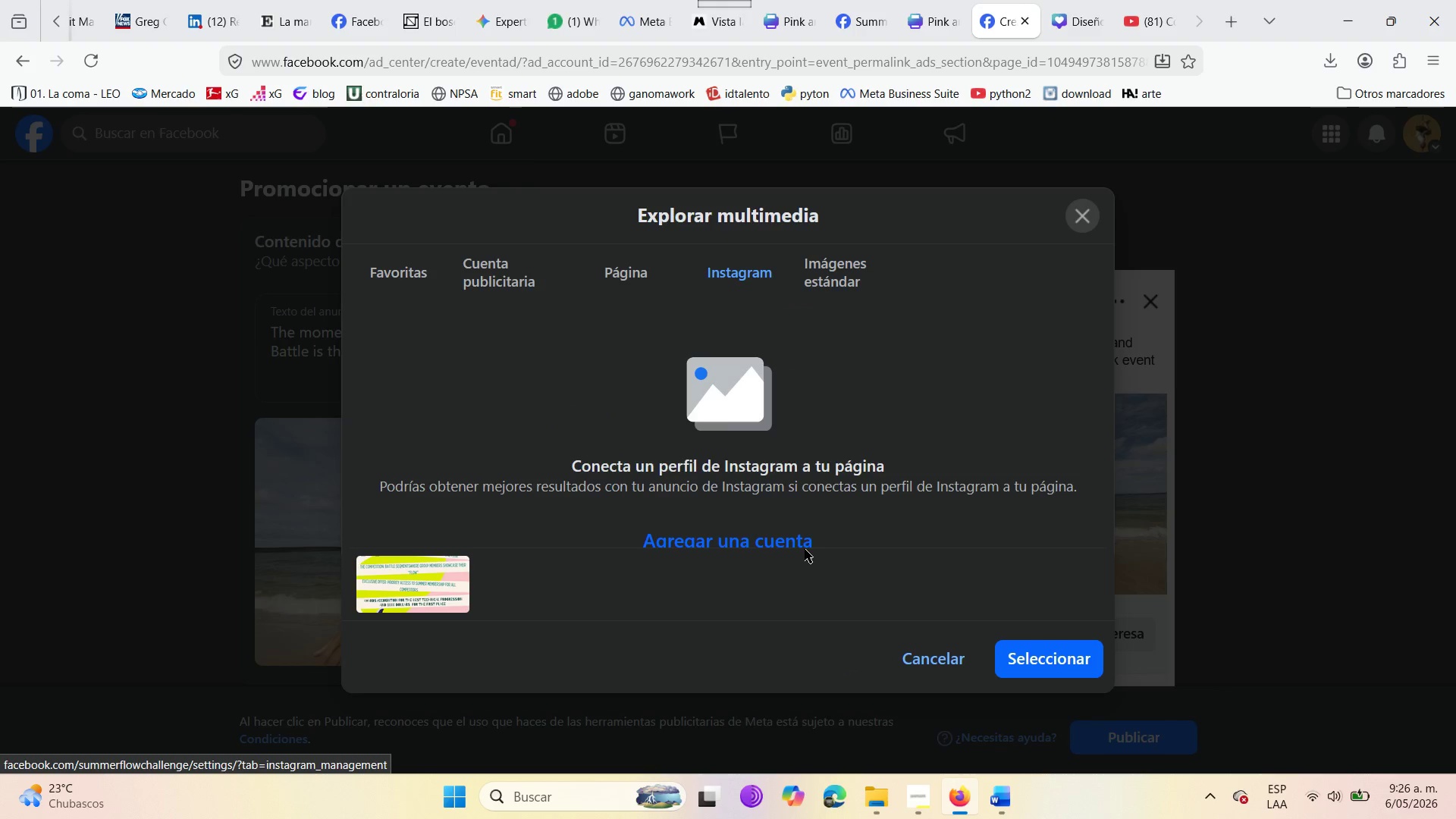 
left_click([863, 257])
 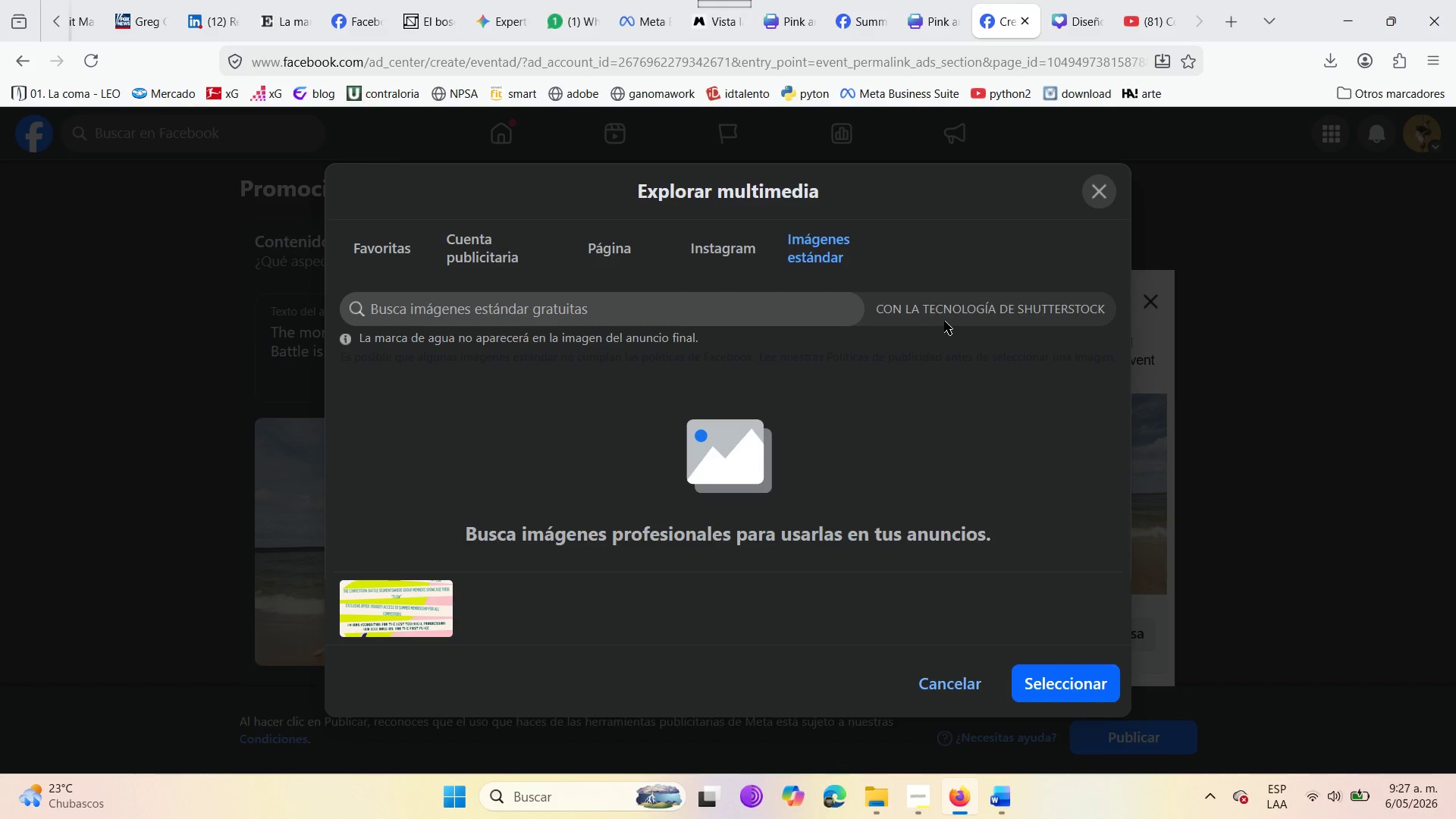 
wait(13.36)
 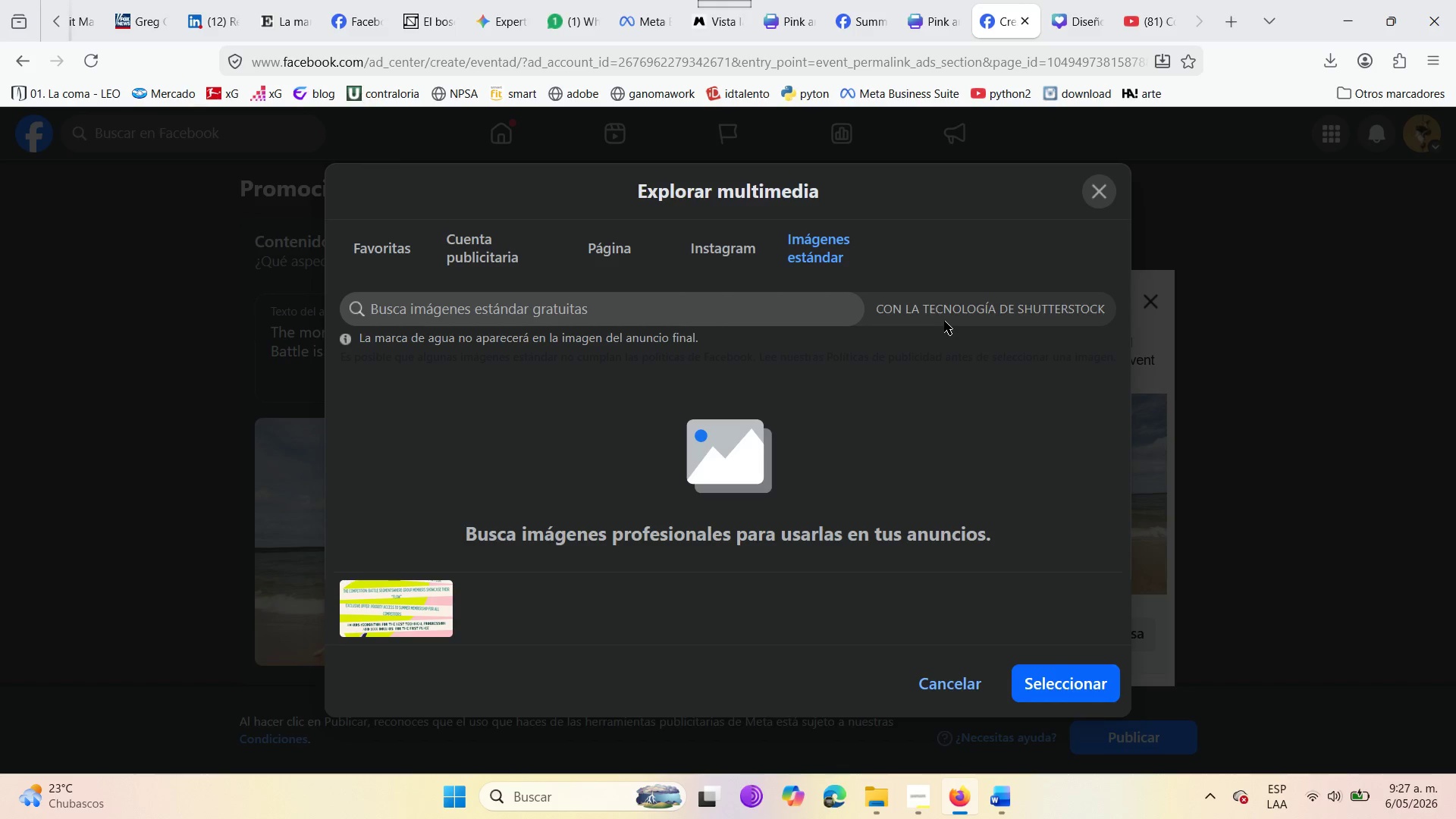 
type(brakdance)
key(Backspace)
key(Backspace)
key(Backspace)
key(Backspace)
key(Backspace)
key(Backspace)
key(Backspace)
type(eakdance)
 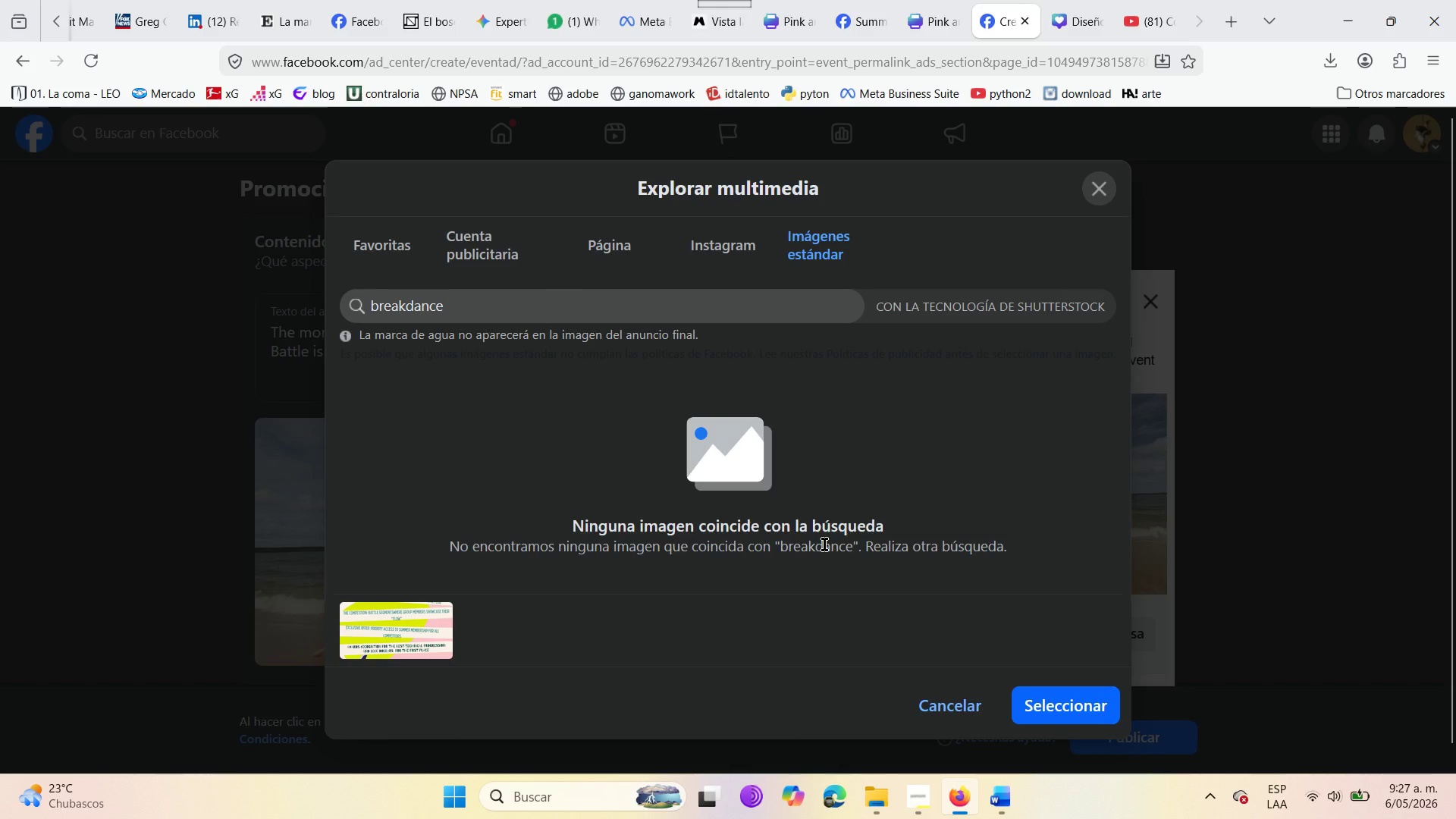 
wait(5.23)
 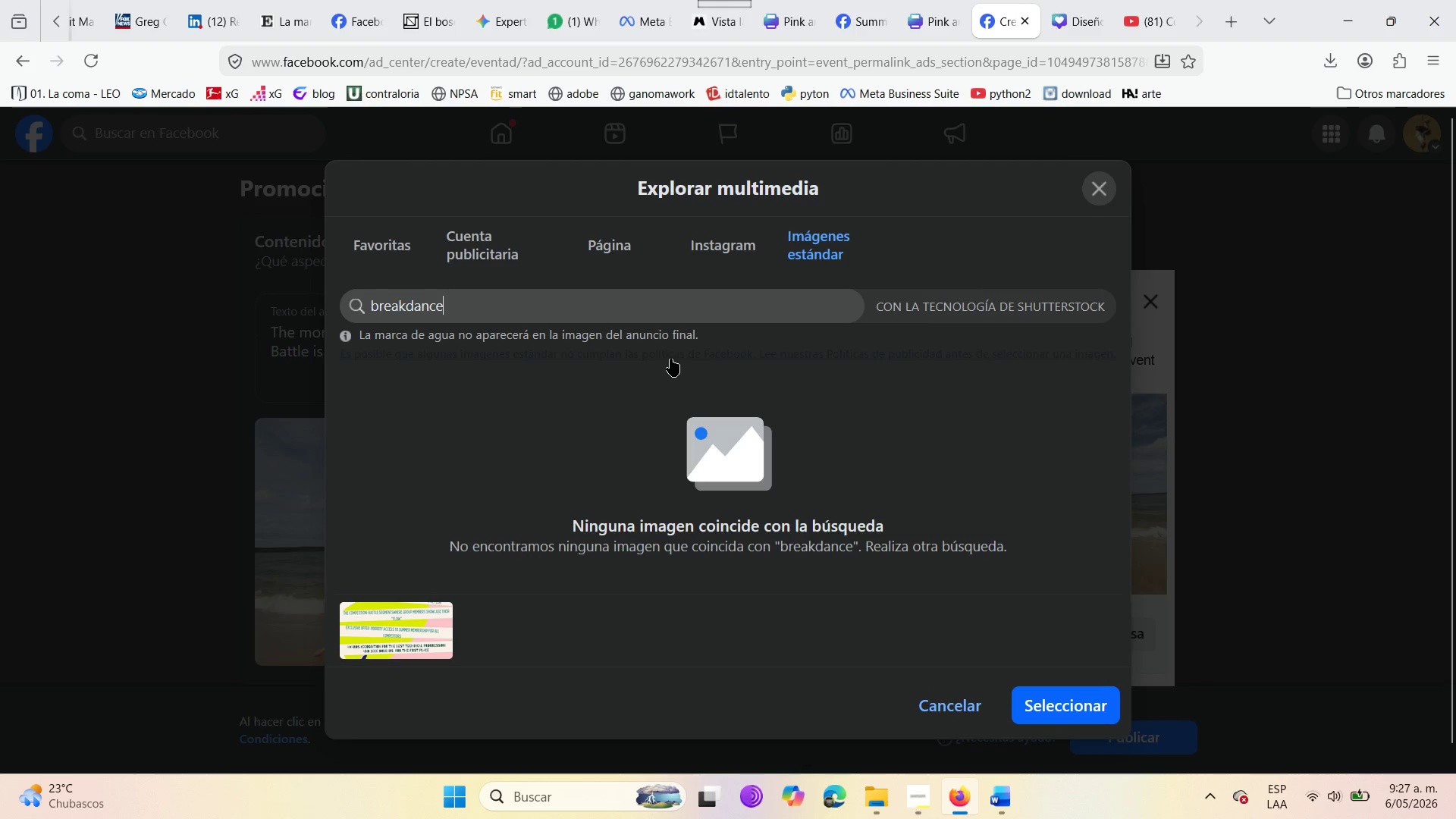 
left_click([1031, 701])
 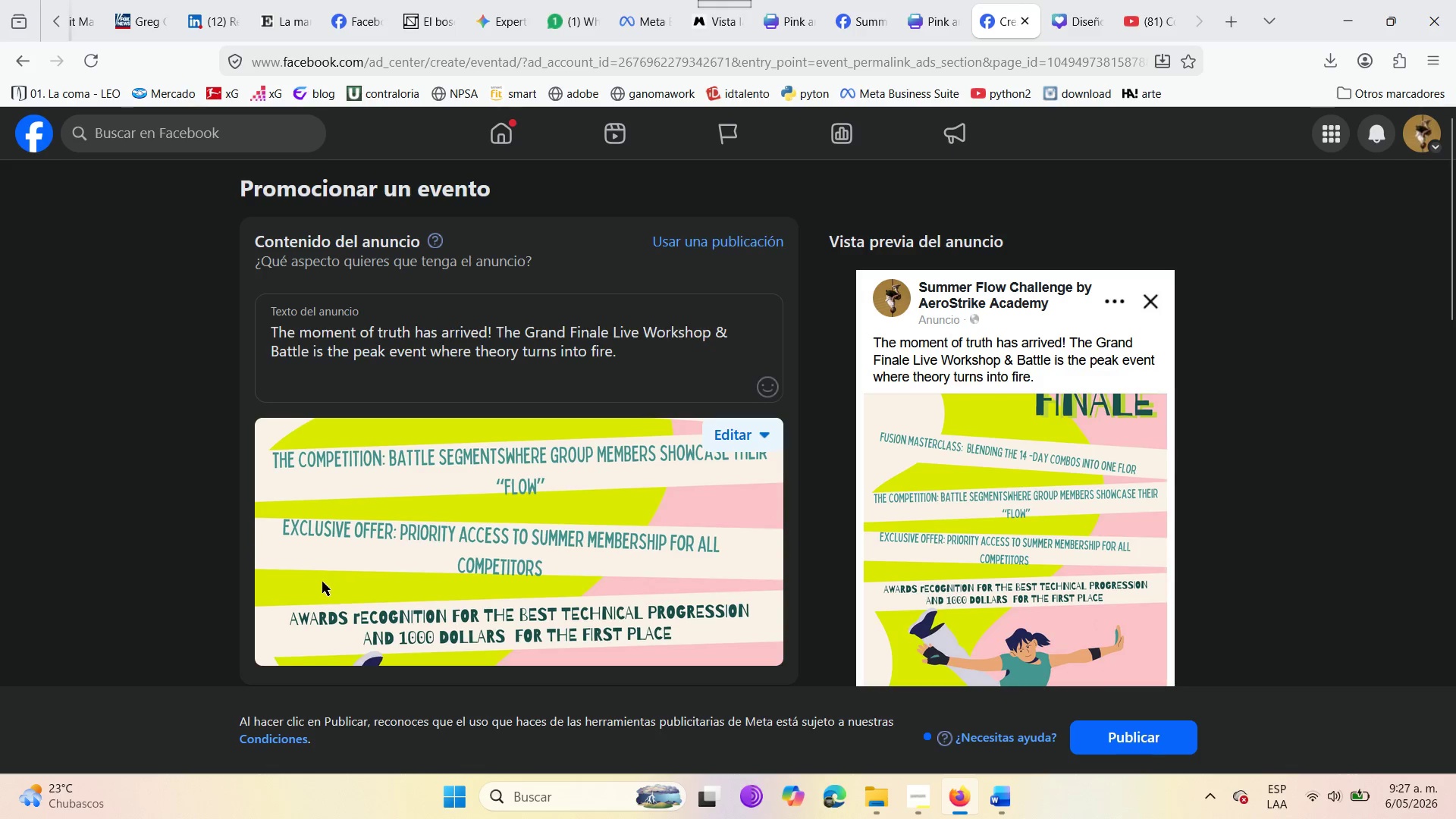 
wait(12.33)
 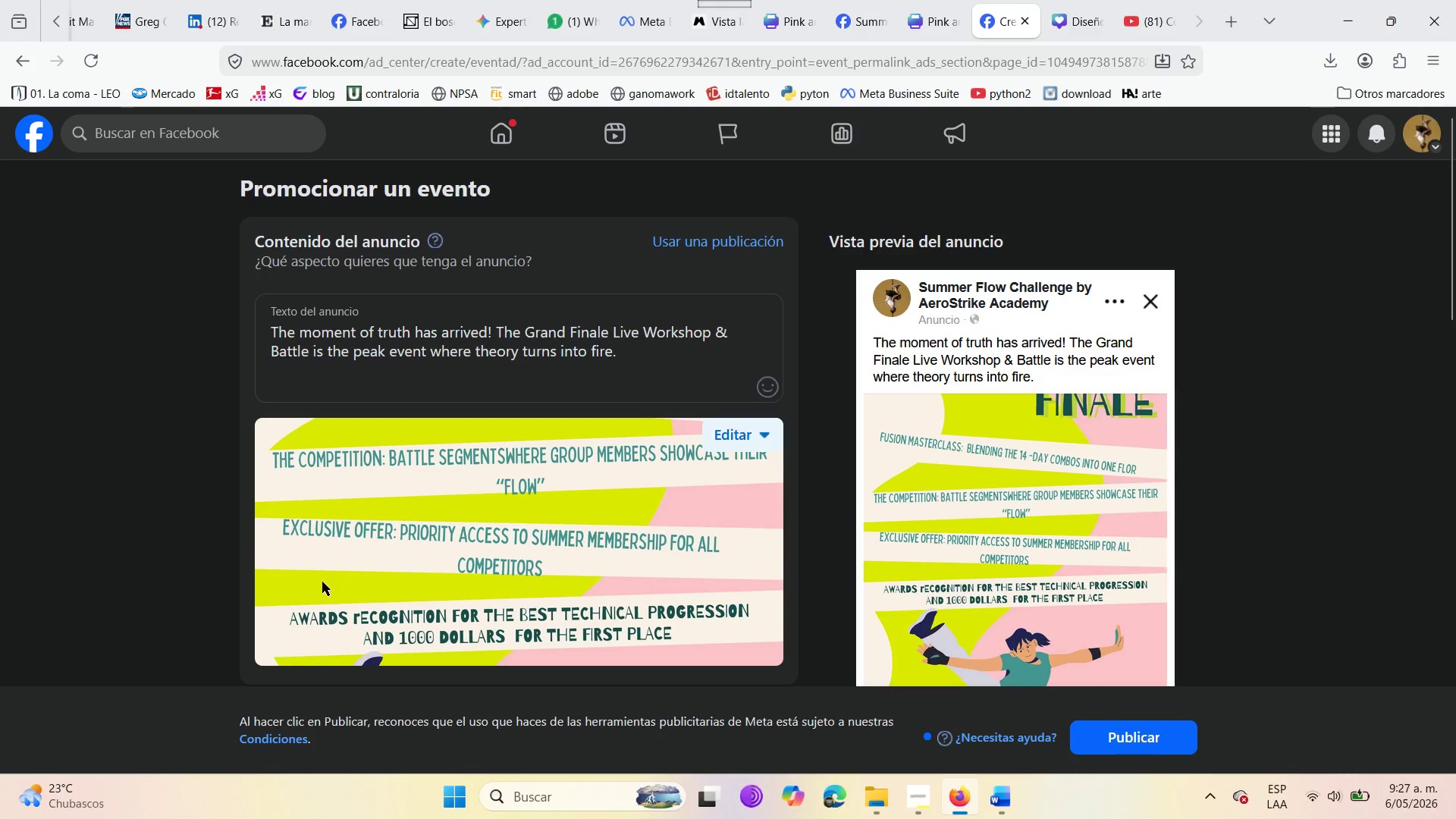 
scroll: coordinate [957, 463], scroll_direction: down, amount: 2.0
 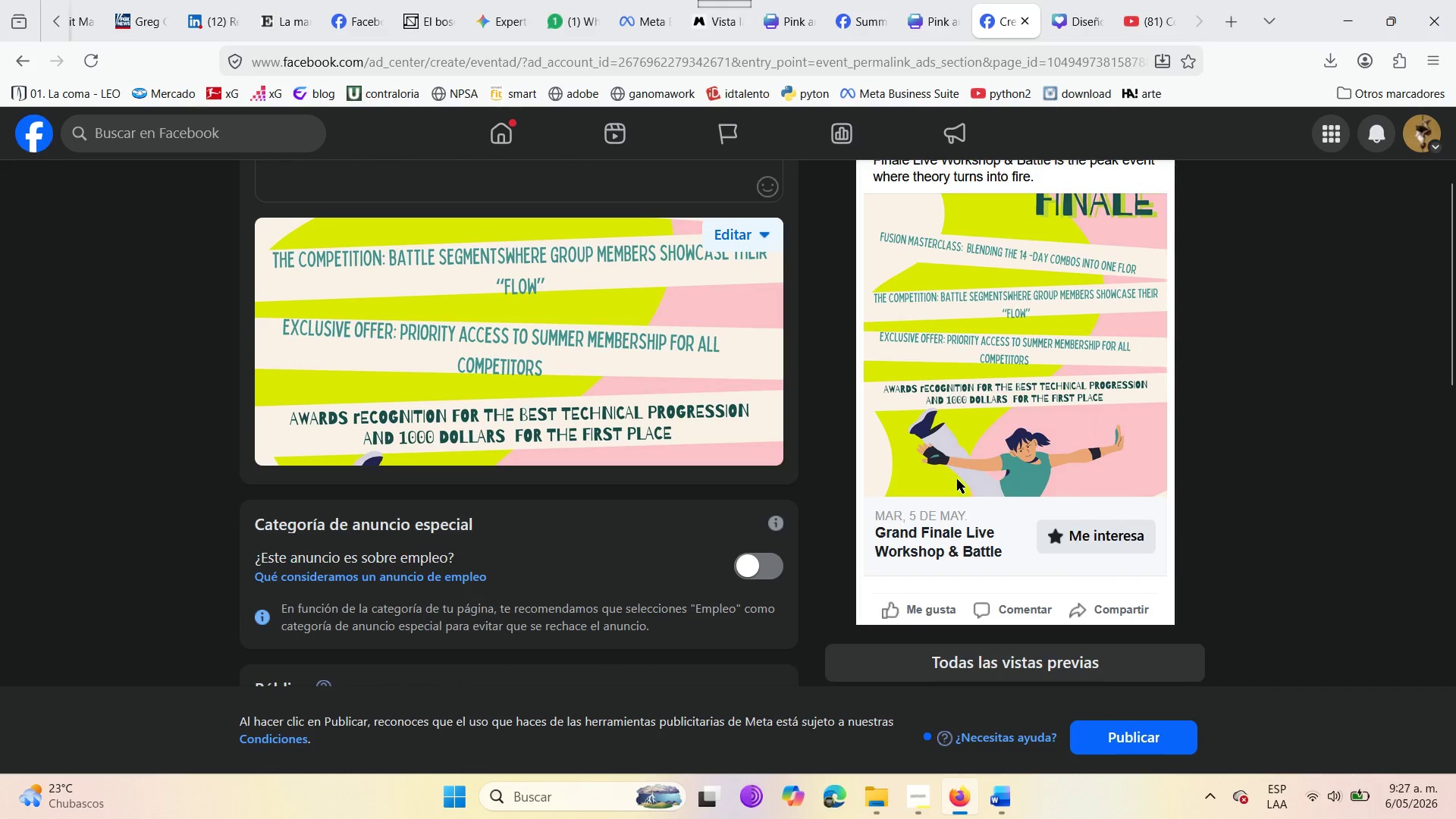 
scroll: coordinate [943, 447], scroll_direction: up, amount: 2.0
 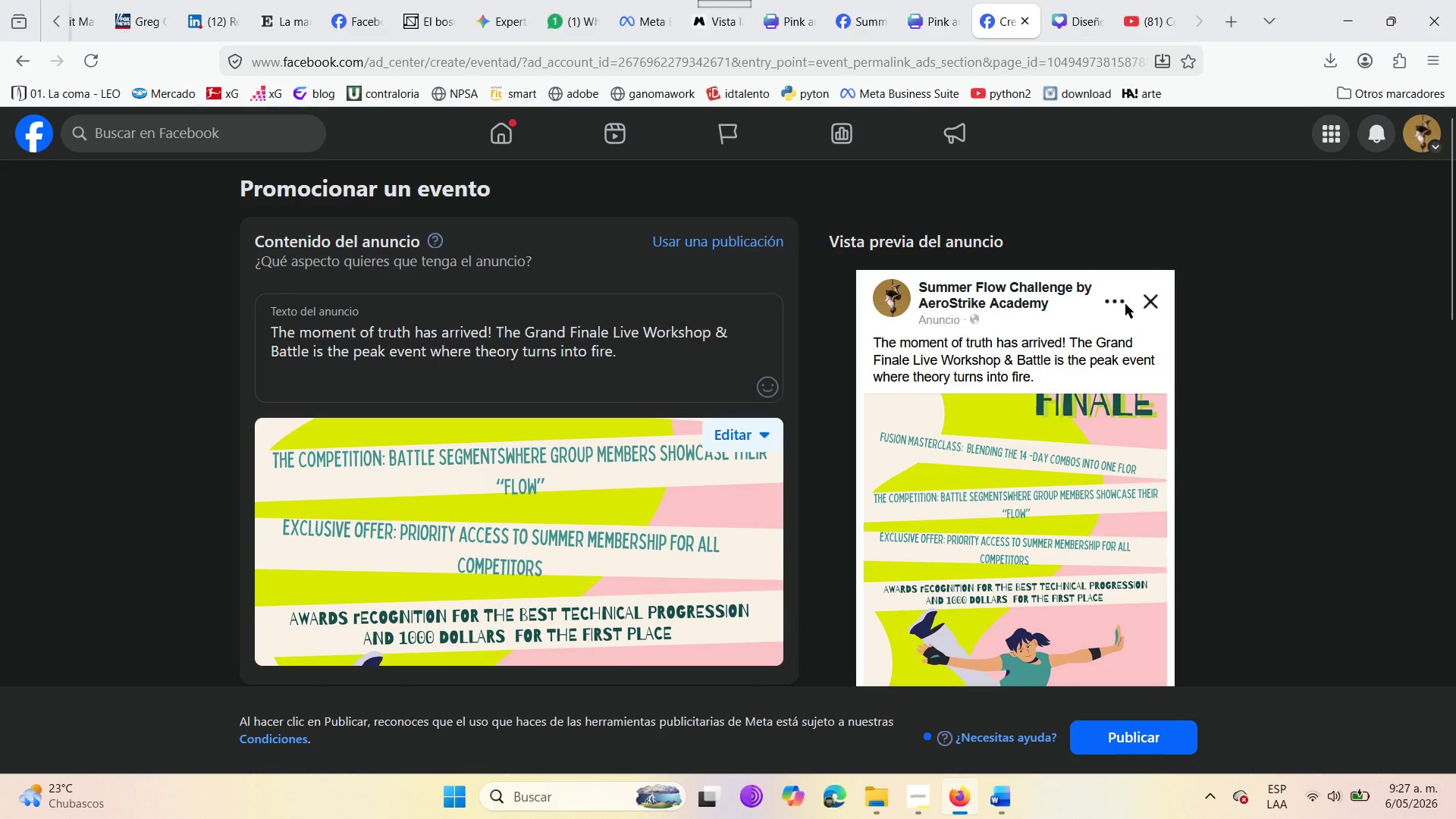 
left_click([1149, 306])
 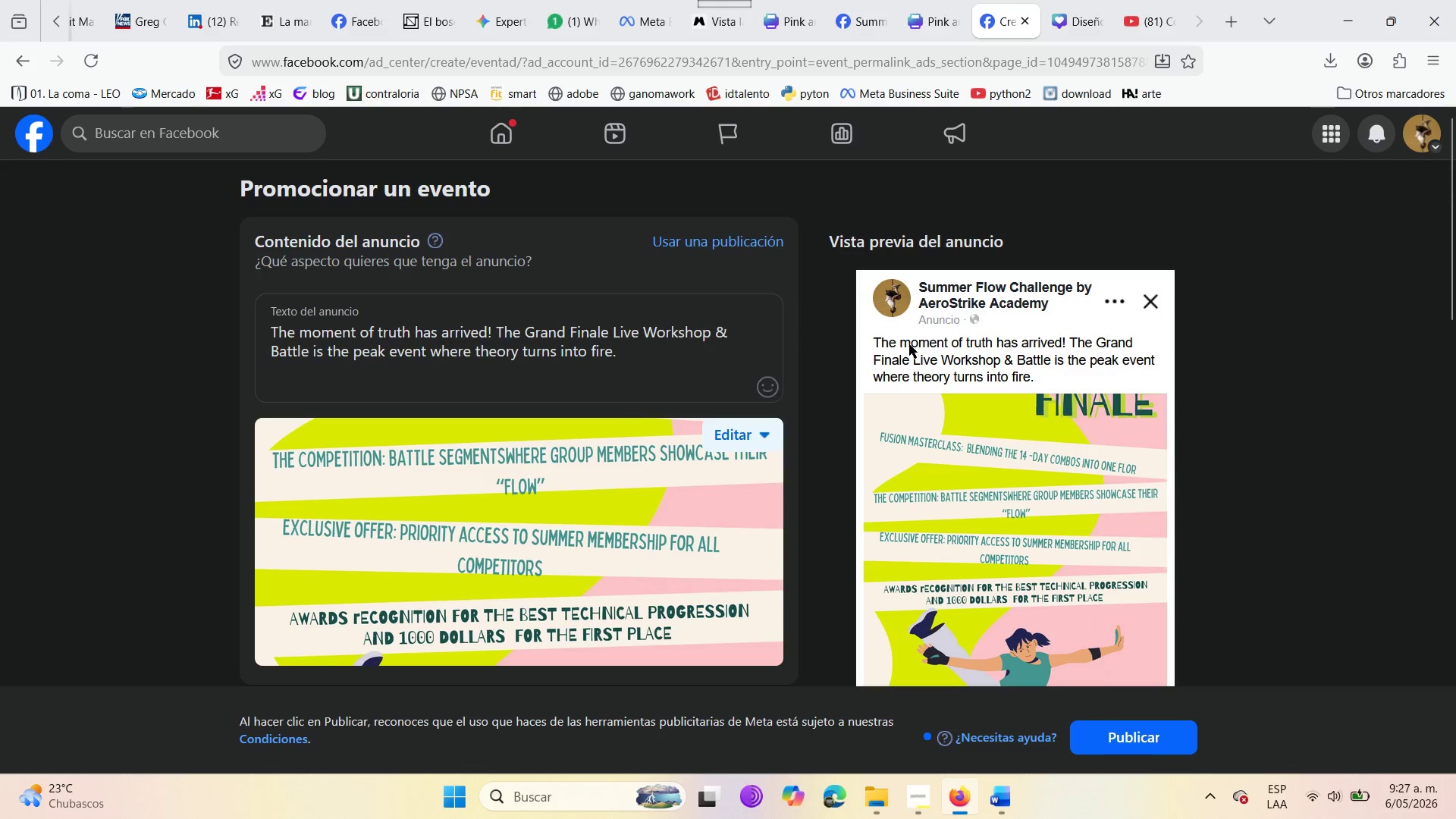 
wait(5.31)
 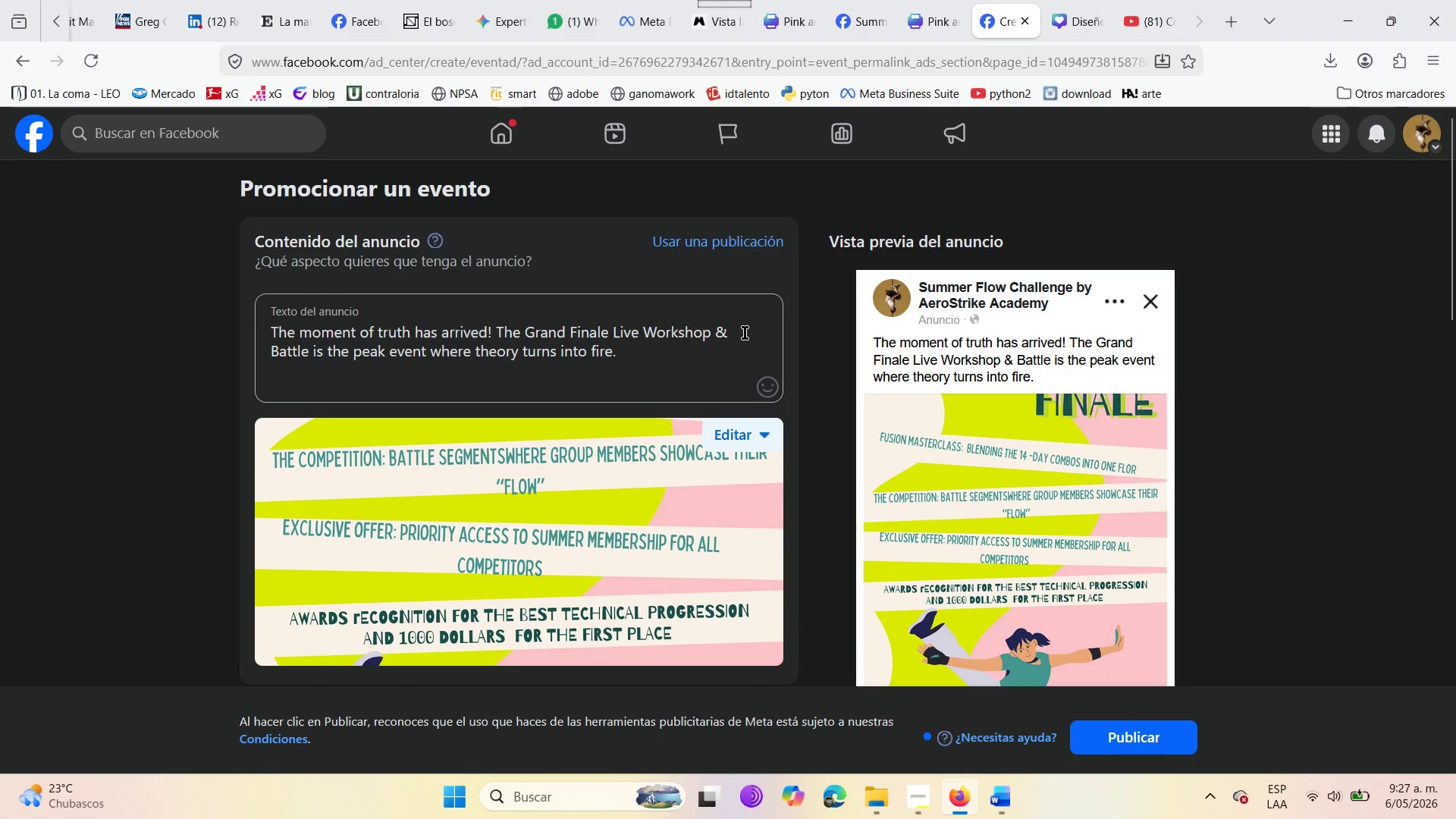 
left_click([11, 61])
 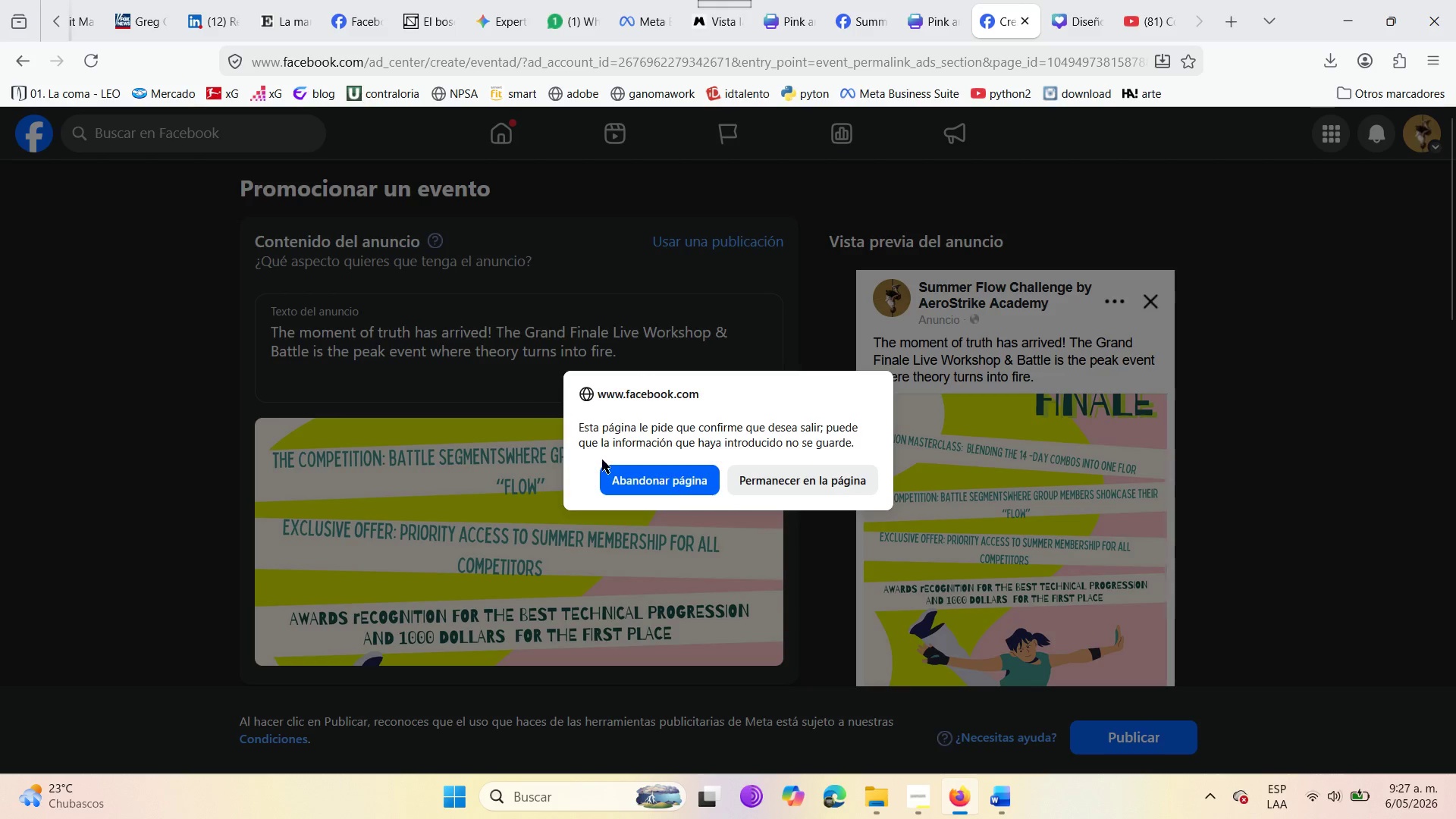 
left_click([691, 484])
 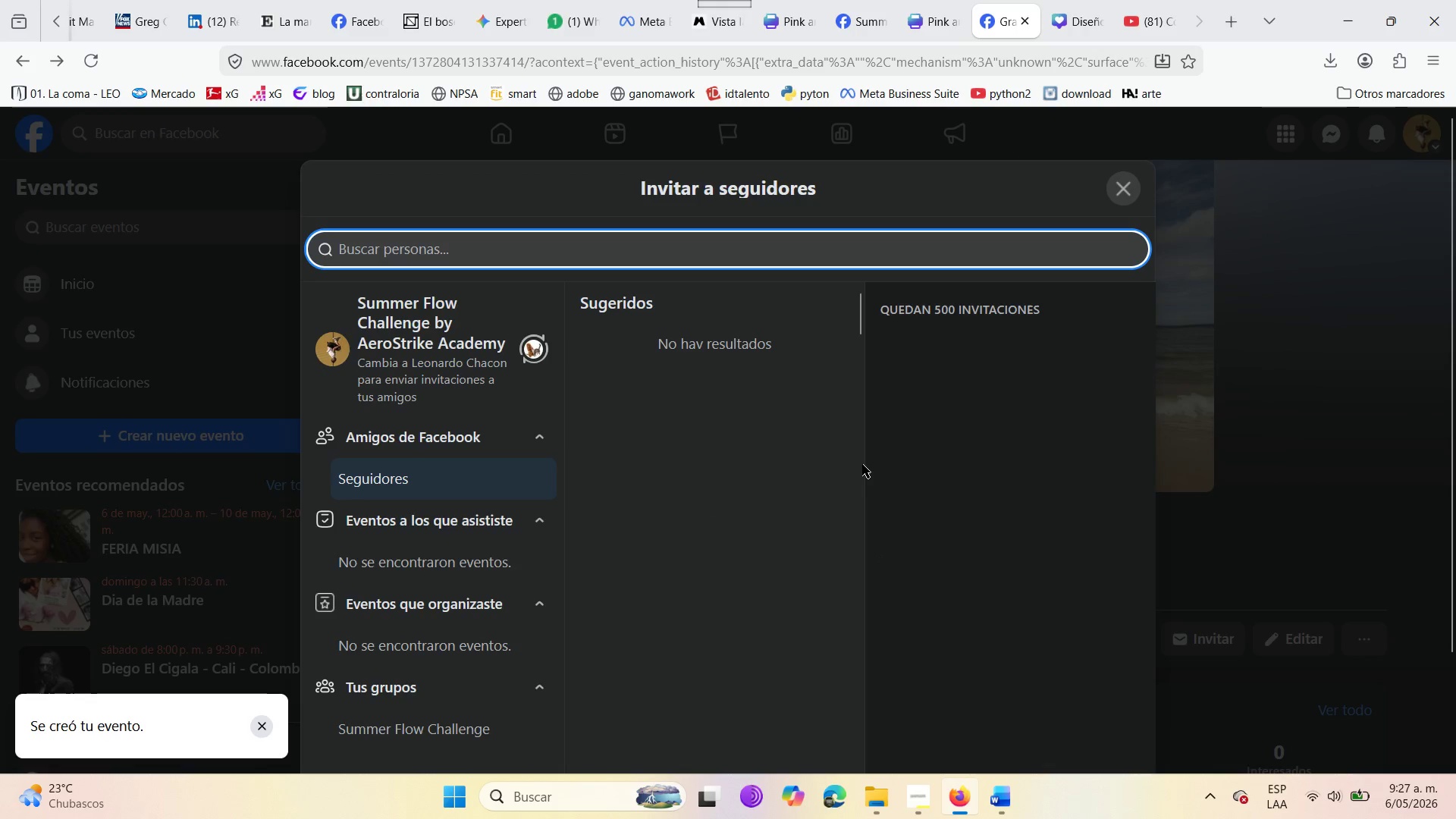 
wait(7.92)
 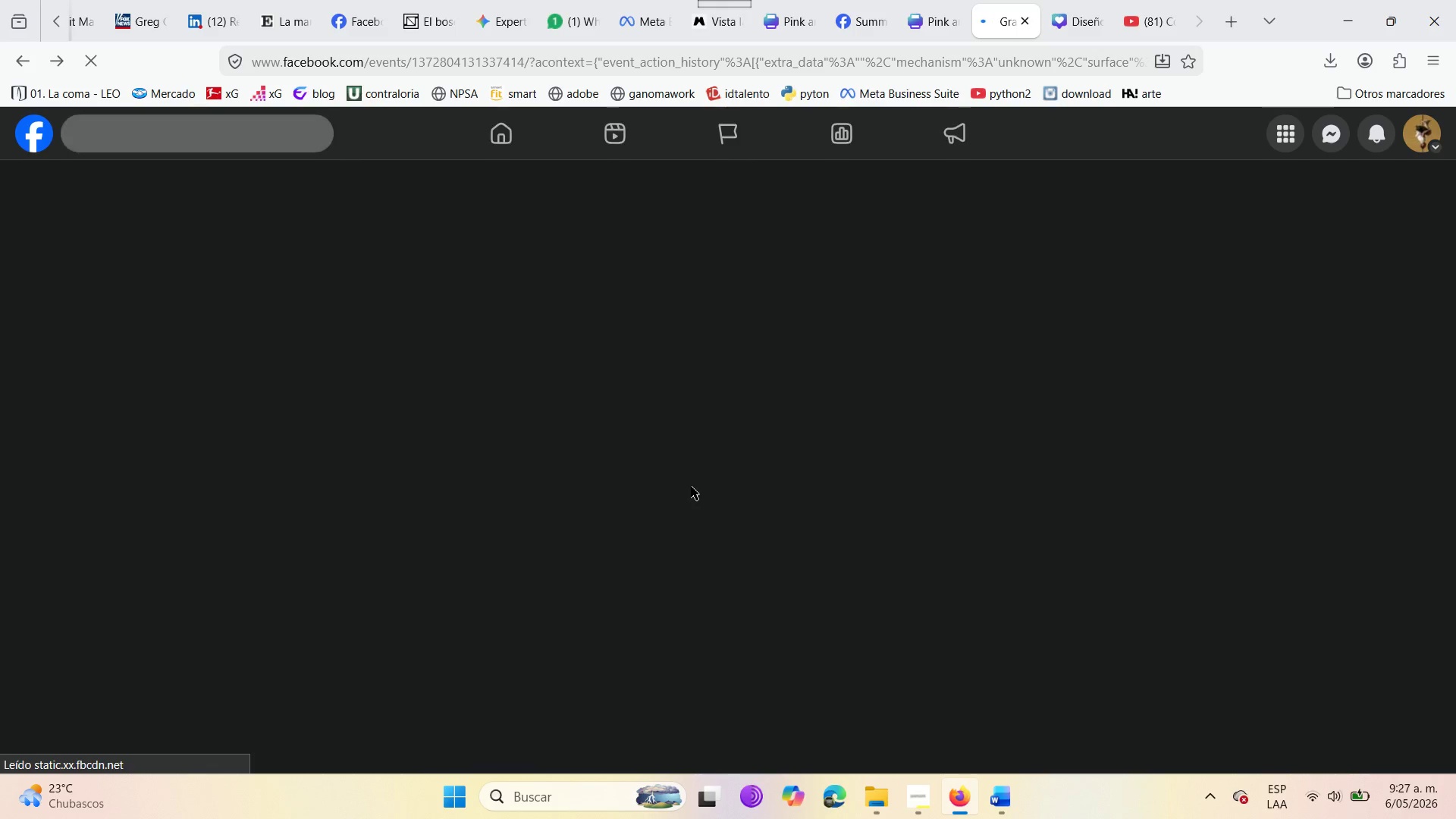 
left_click([1128, 189])
 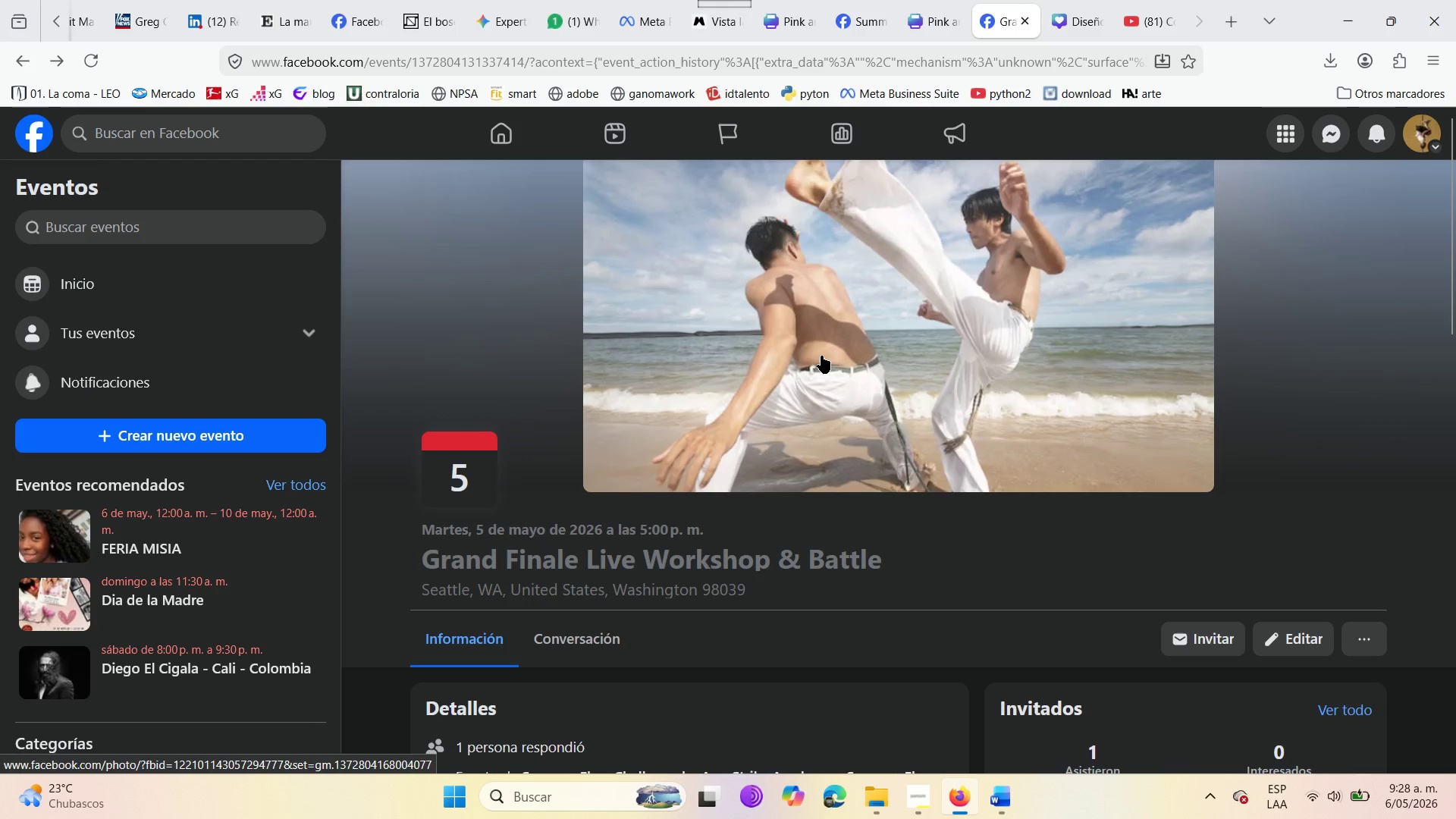 
scroll: coordinate [846, 407], scroll_direction: up, amount: 3.0
 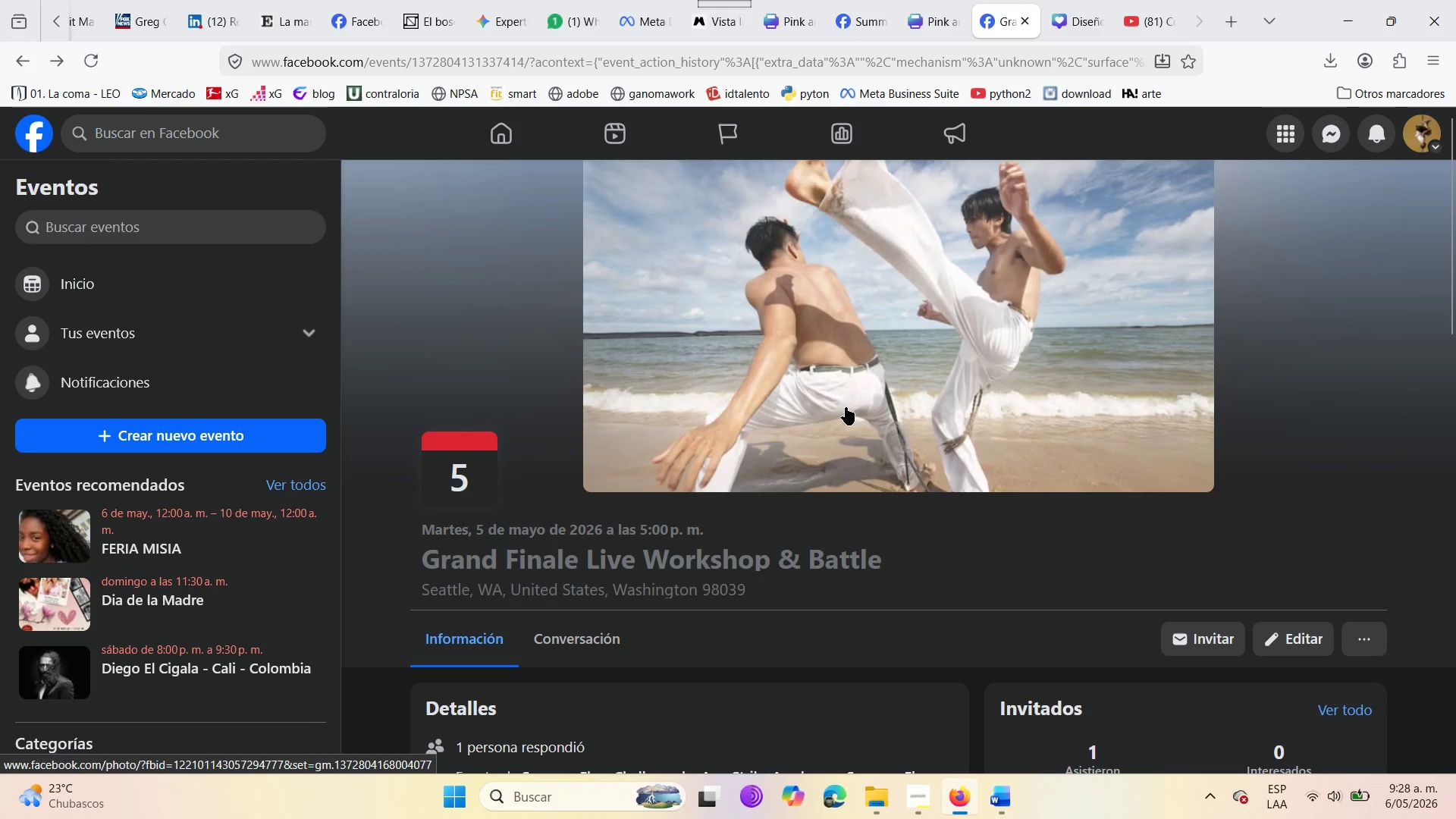 
left_click([846, 407])
 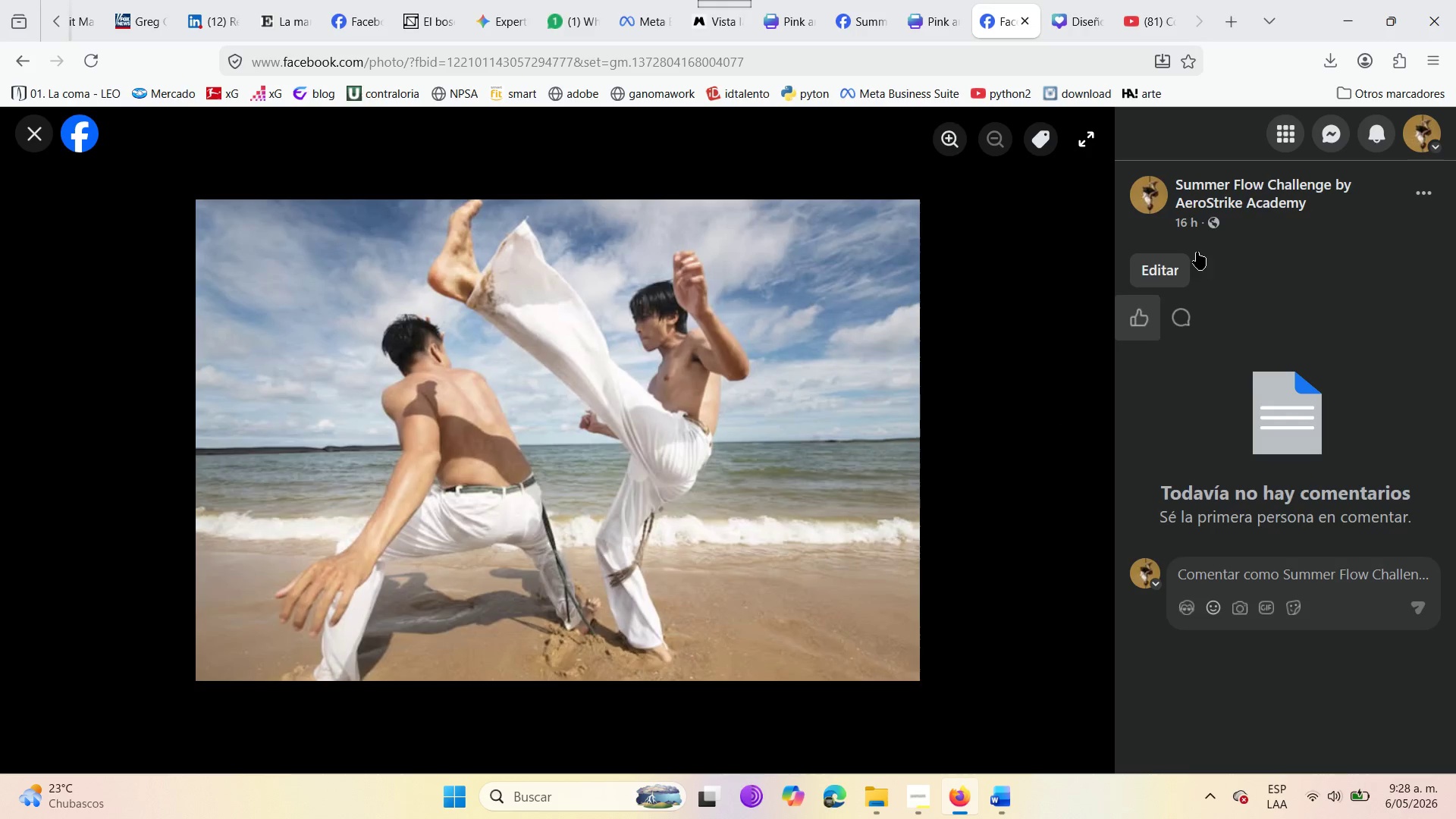 
left_click([1167, 262])
 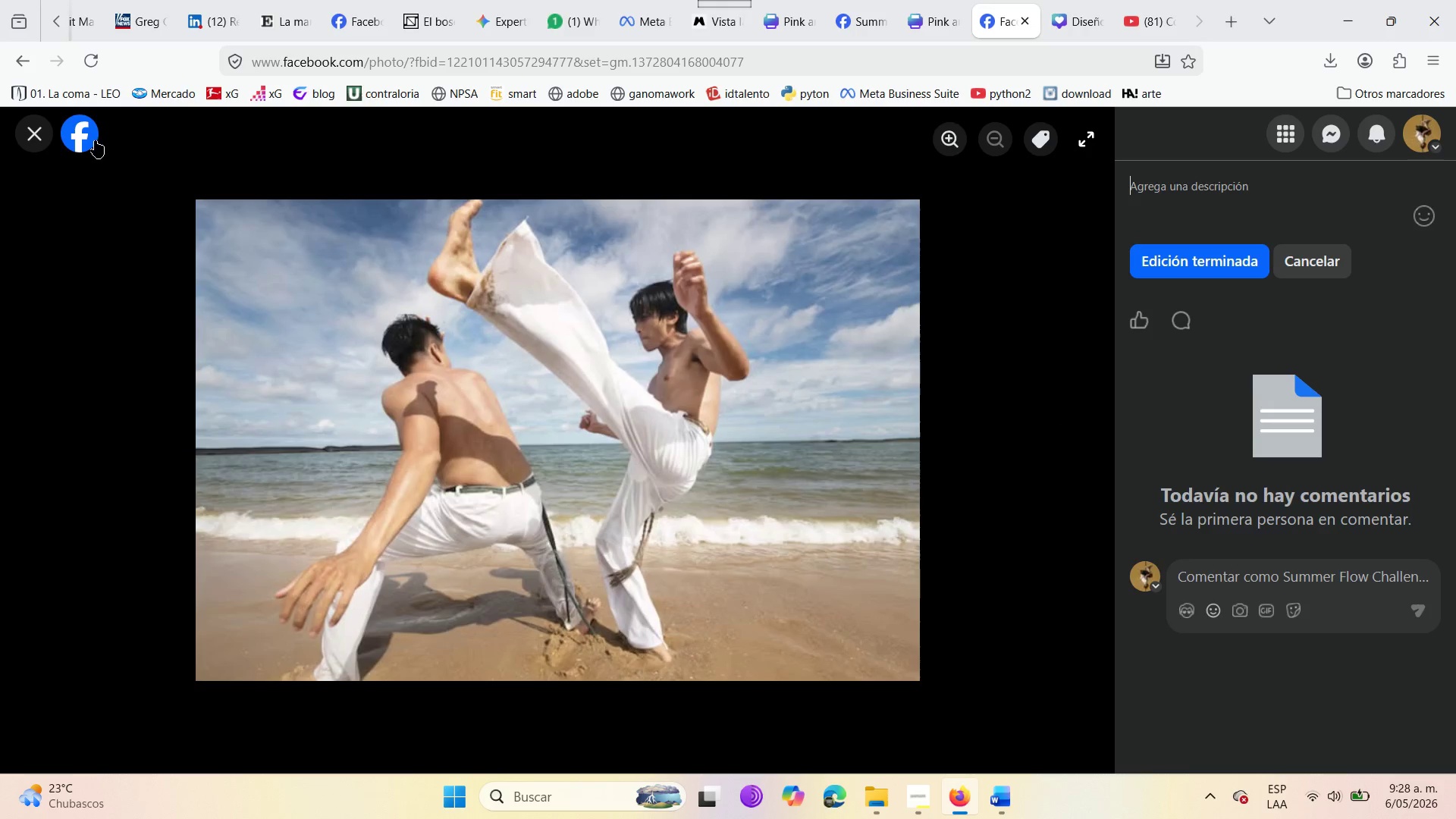 
left_click([24, 149])
 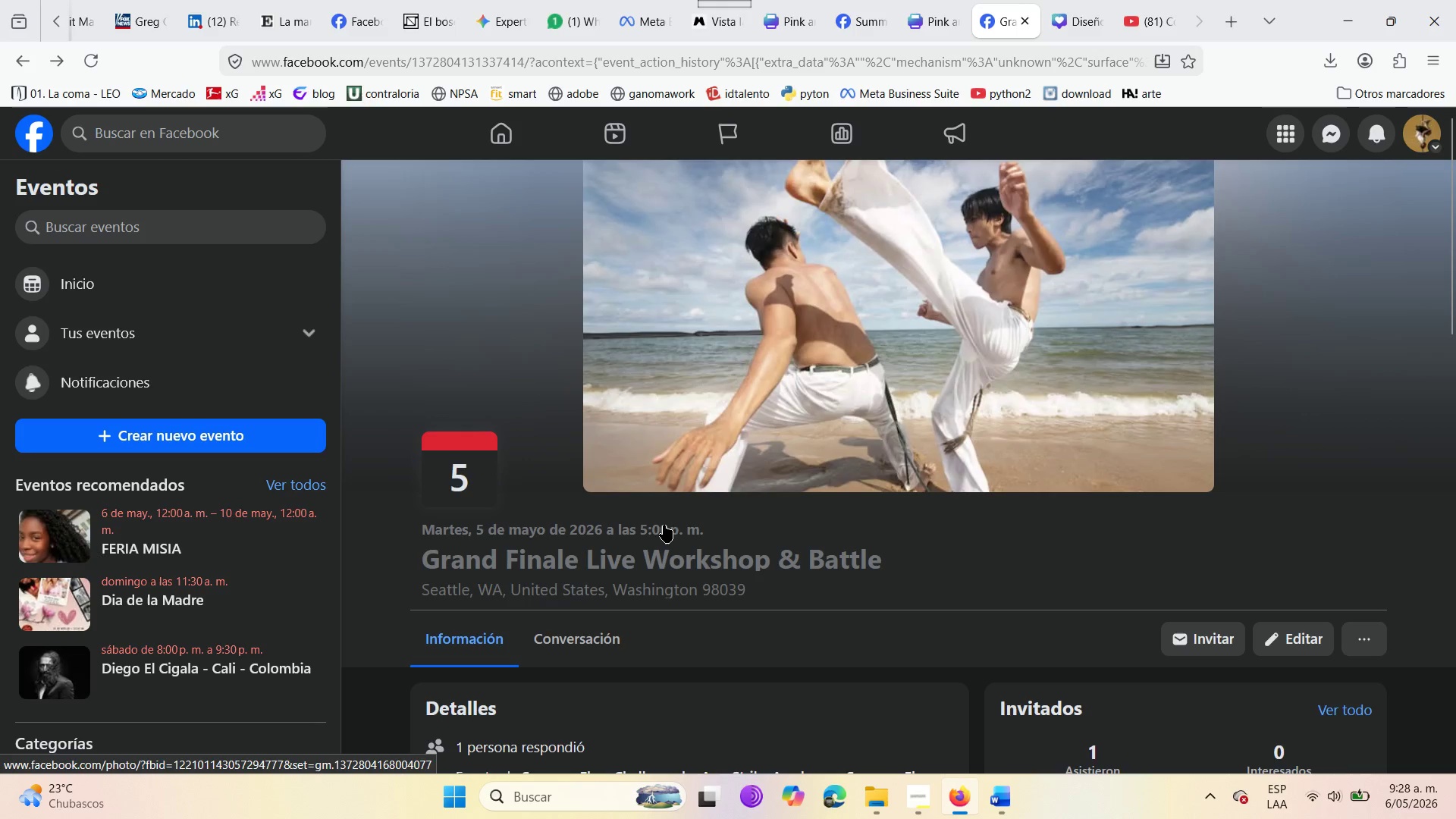 
scroll: coordinate [661, 526], scroll_direction: none, amount: 0.0
 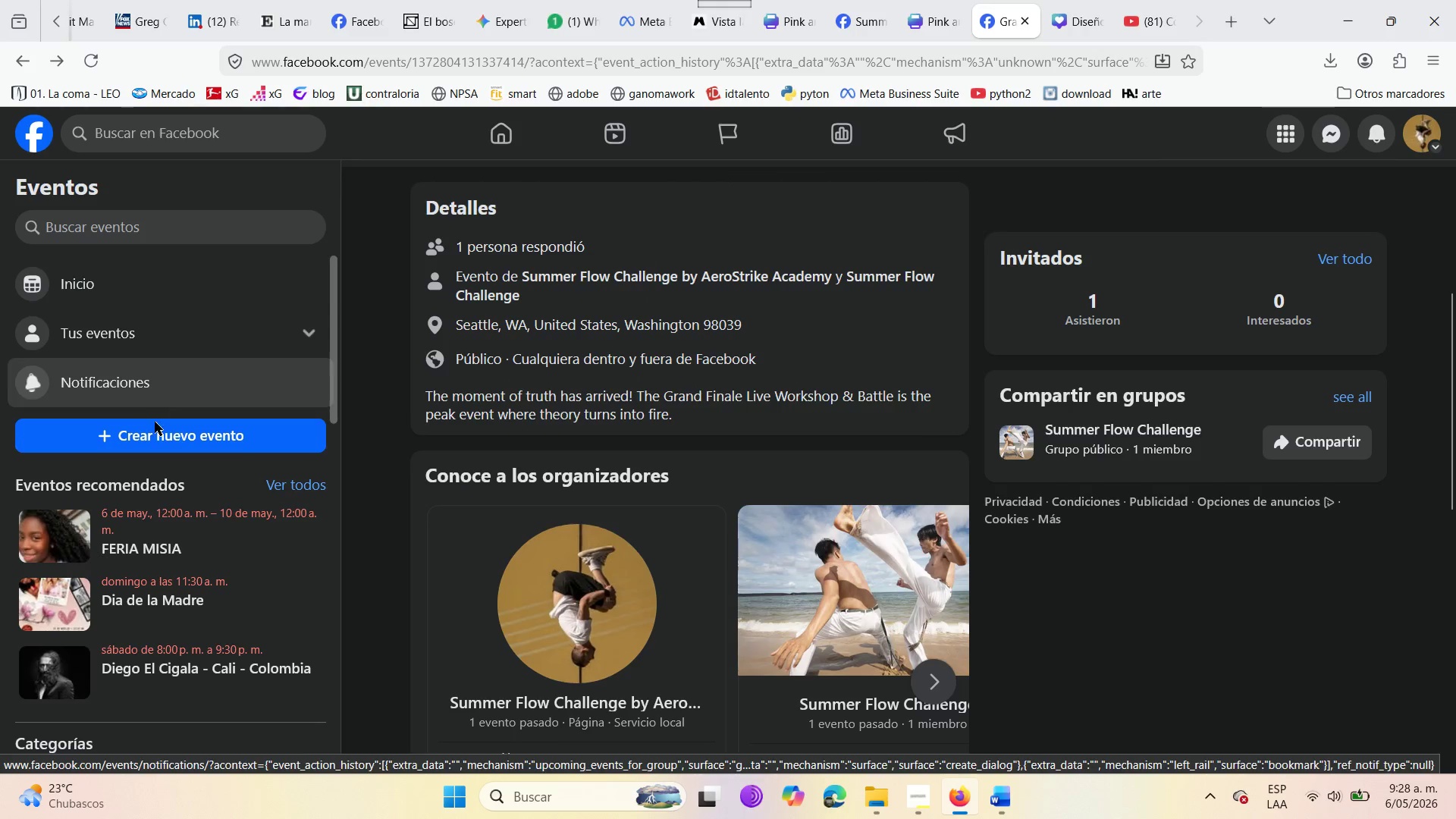 
scroll: coordinate [115, 400], scroll_direction: up, amount: 2.0
 